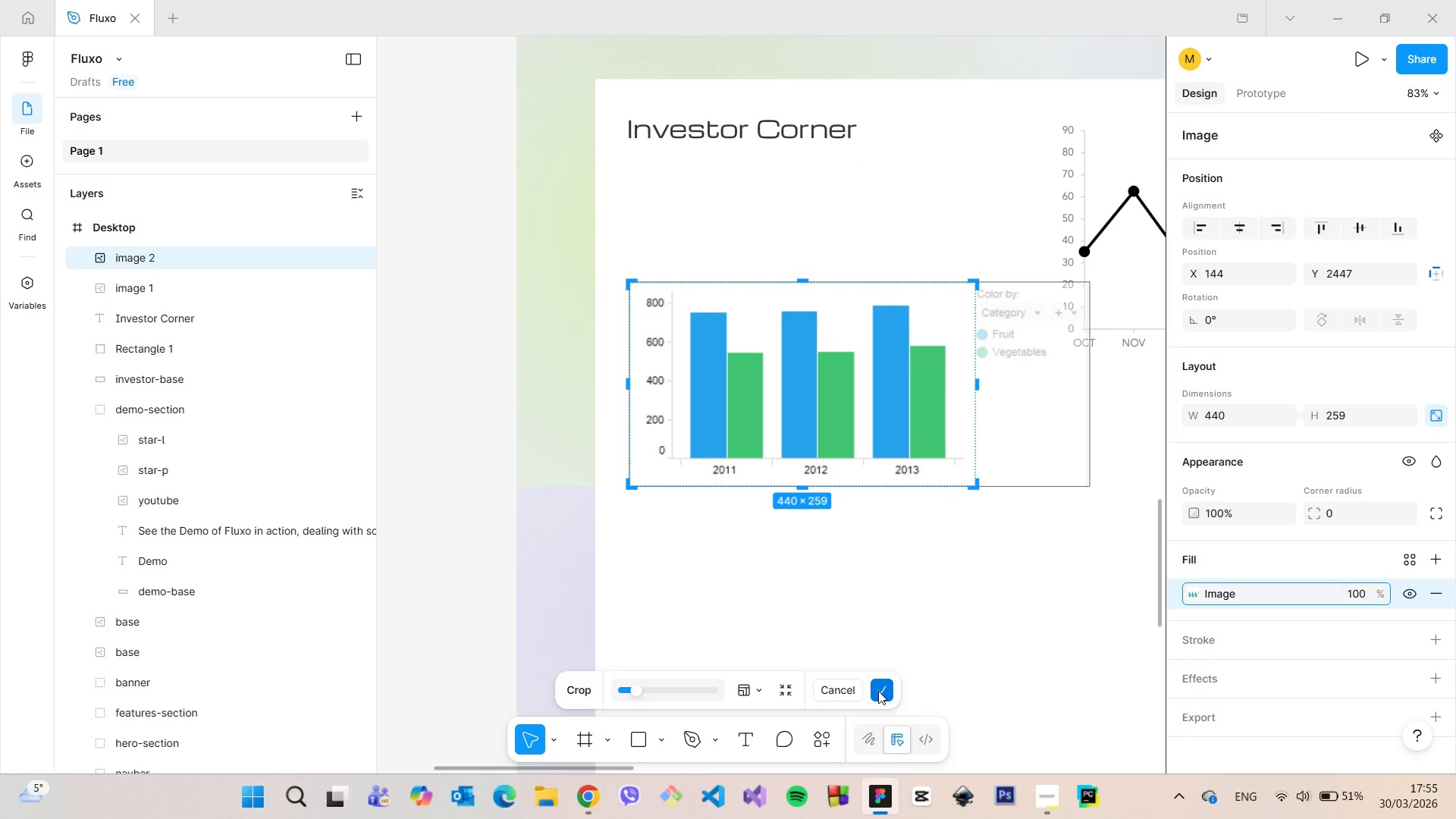 
left_click([878, 691])
 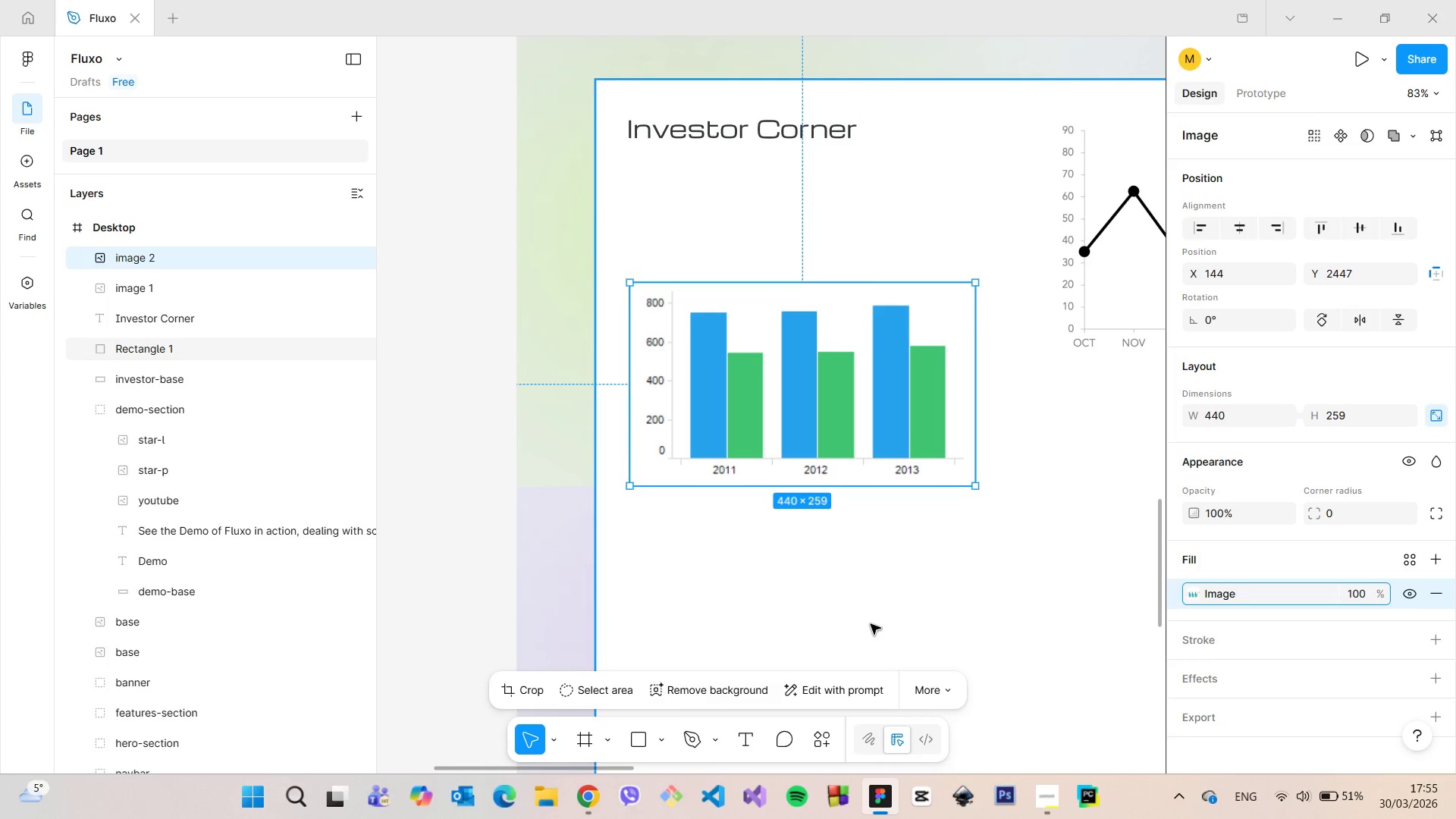 
left_click([871, 623])
 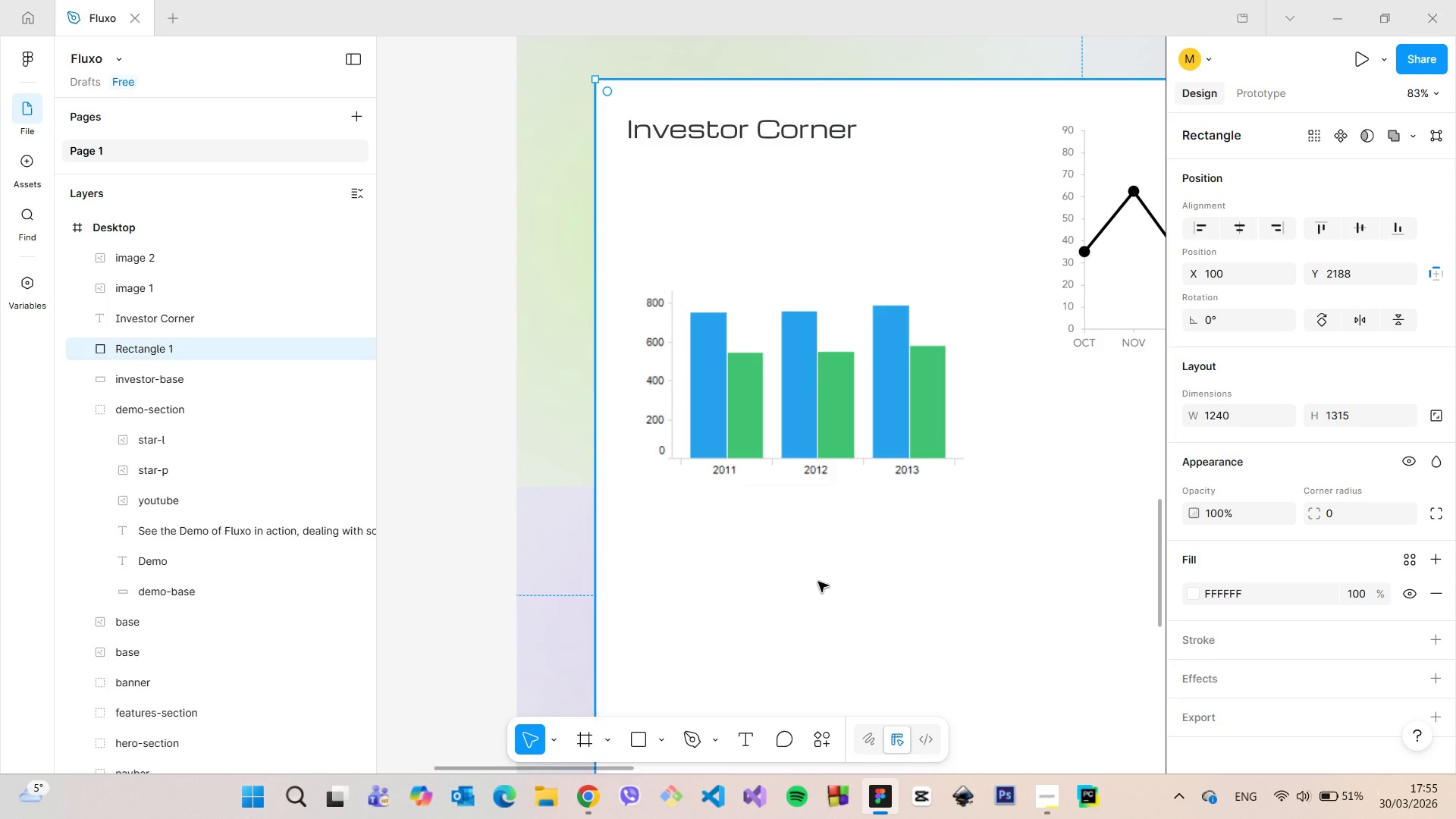 
scroll: coordinate [859, 523], scroll_direction: up, amount: 4.0
 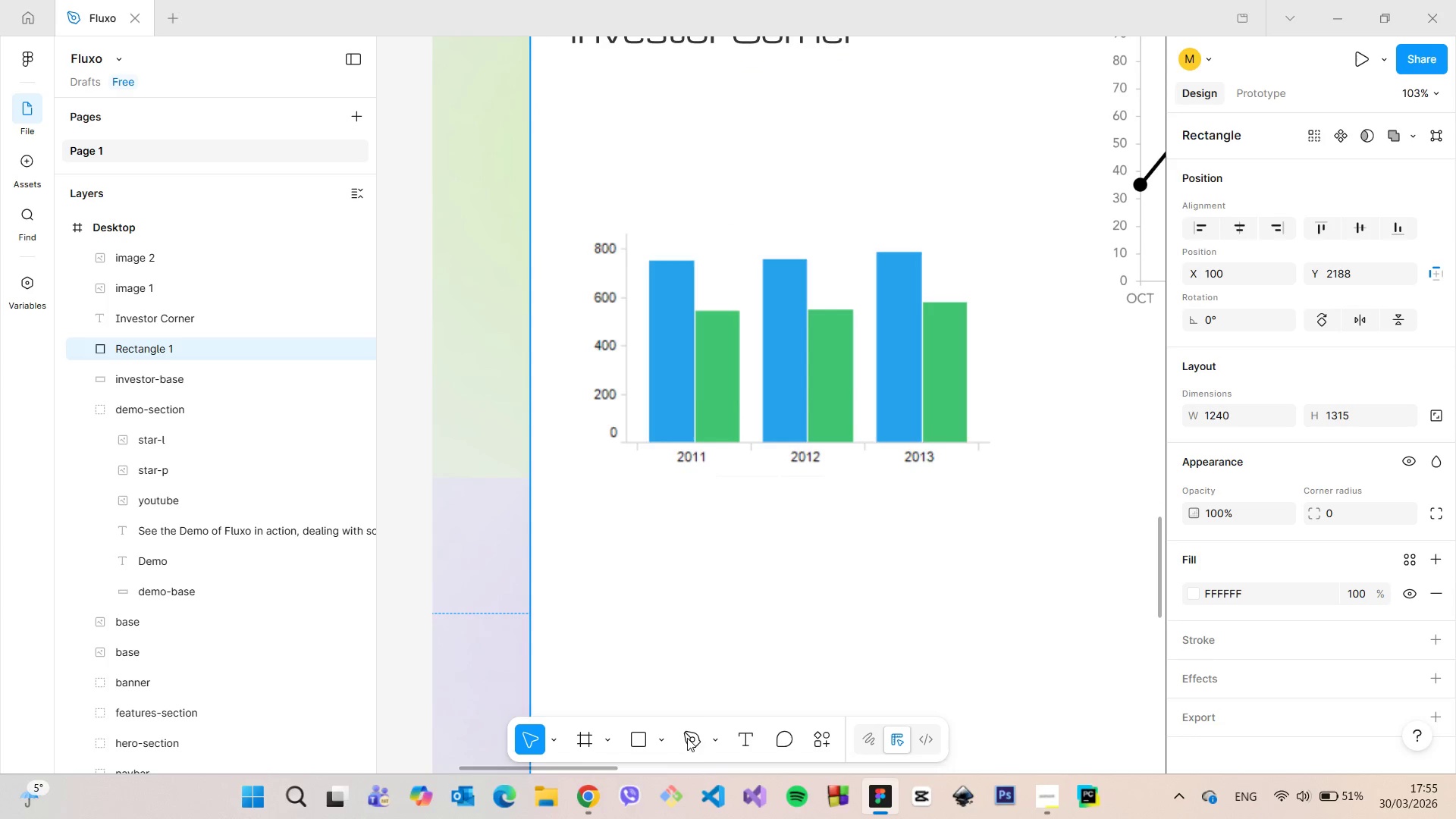 
left_click([665, 736])
 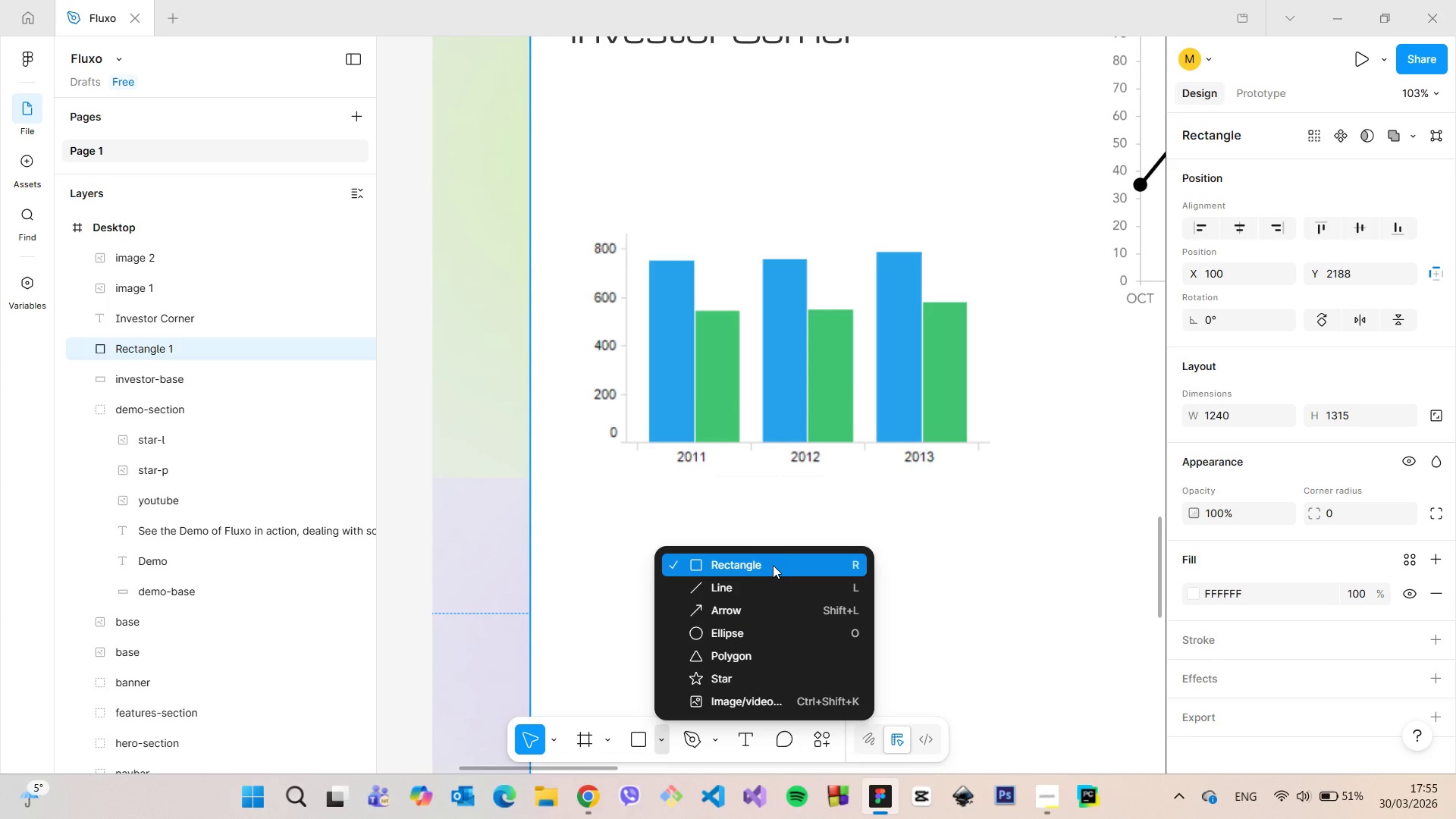 
left_click([773, 565])
 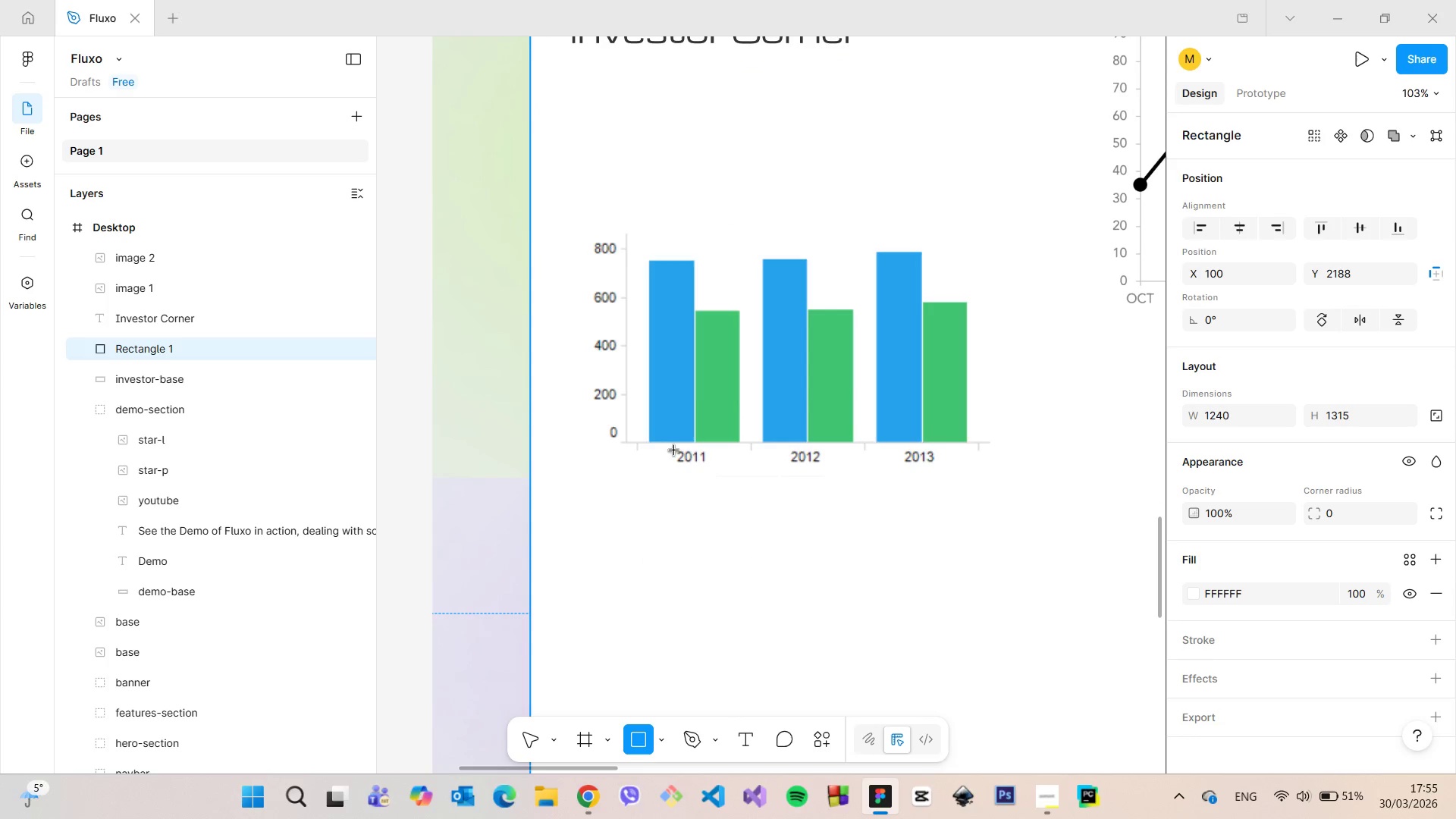 
left_click_drag(start_coordinate=[673, 450], to_coordinate=[953, 464])
 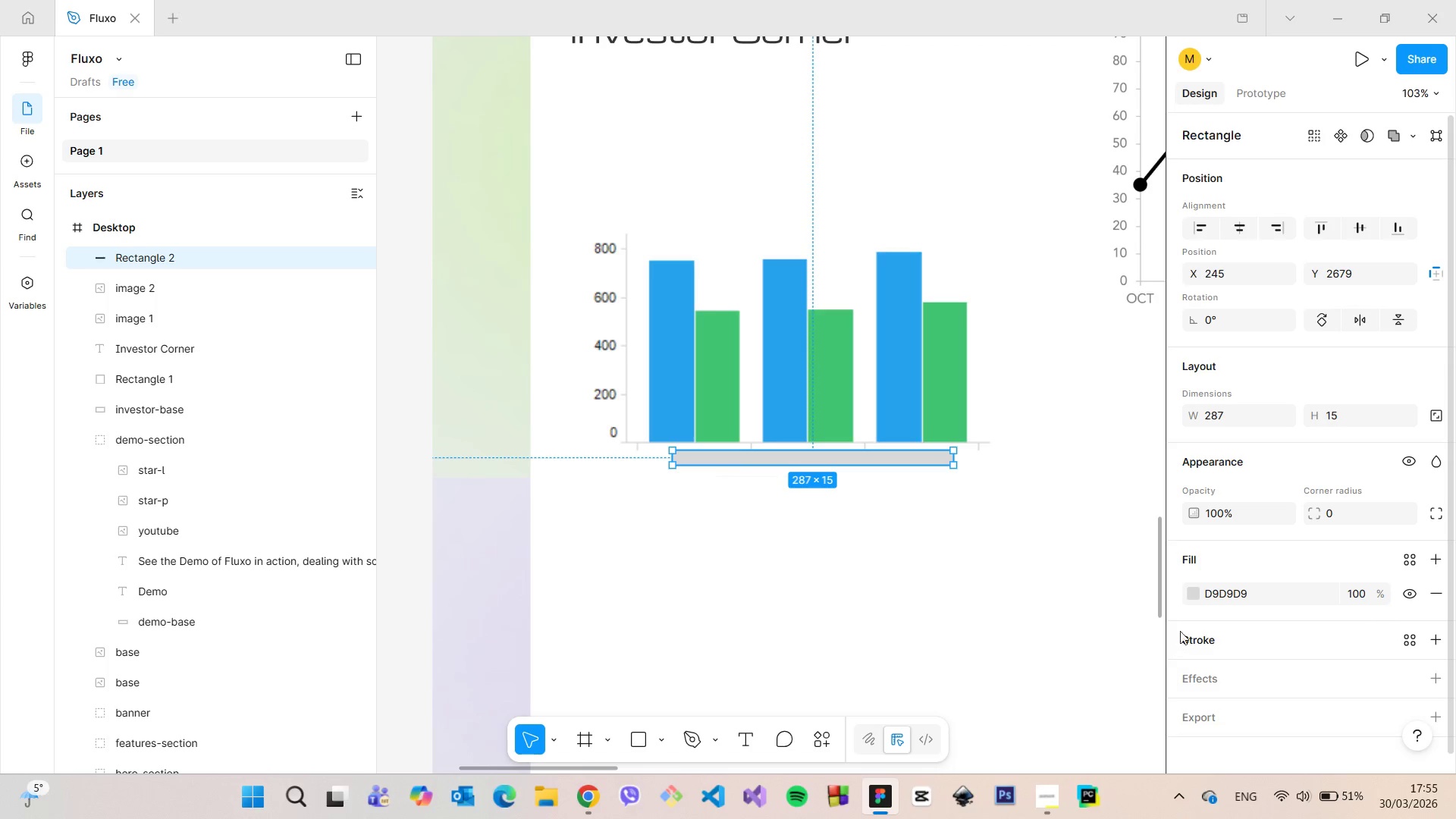 
left_click([1191, 596])
 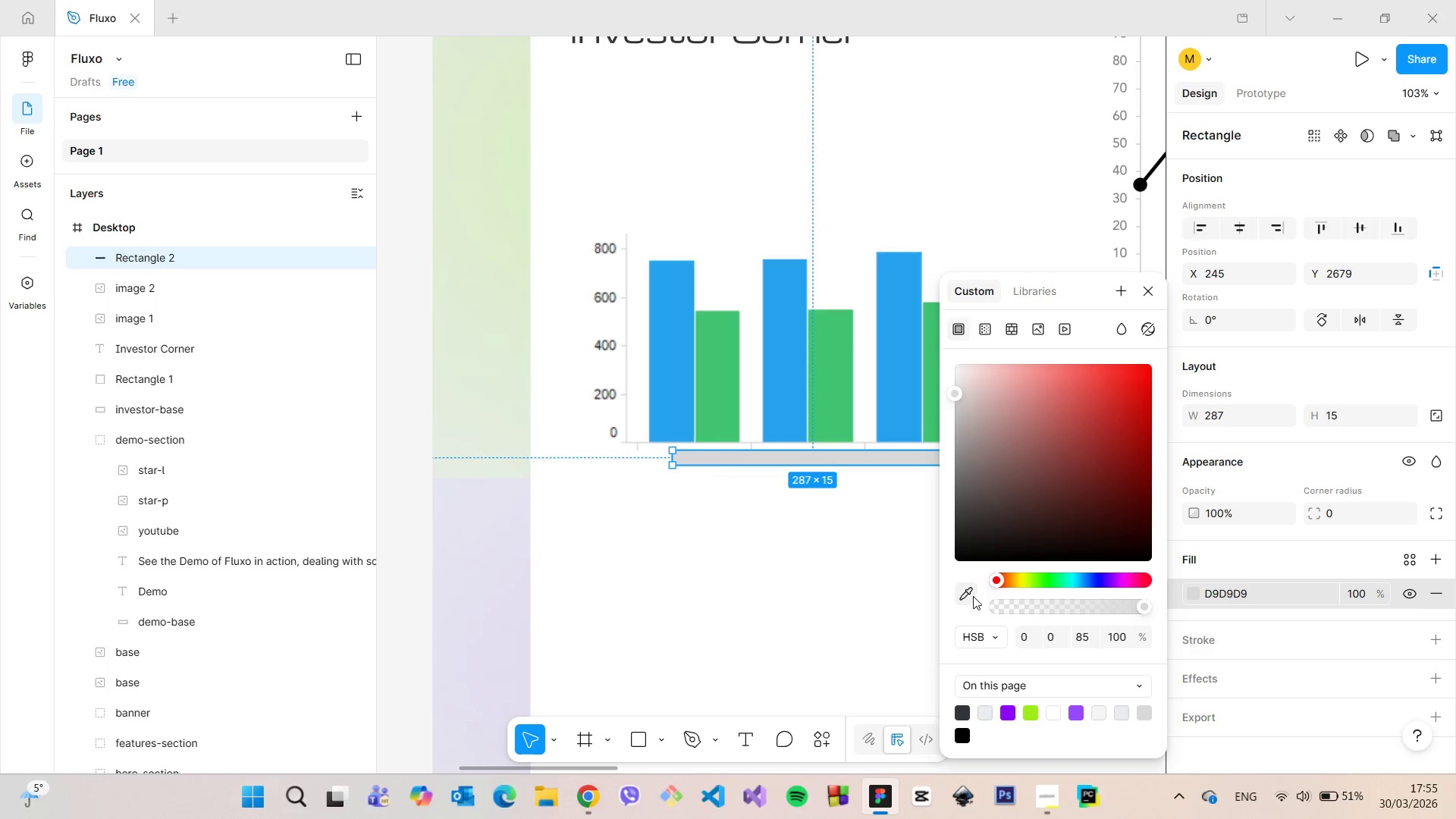 
left_click([970, 593])
 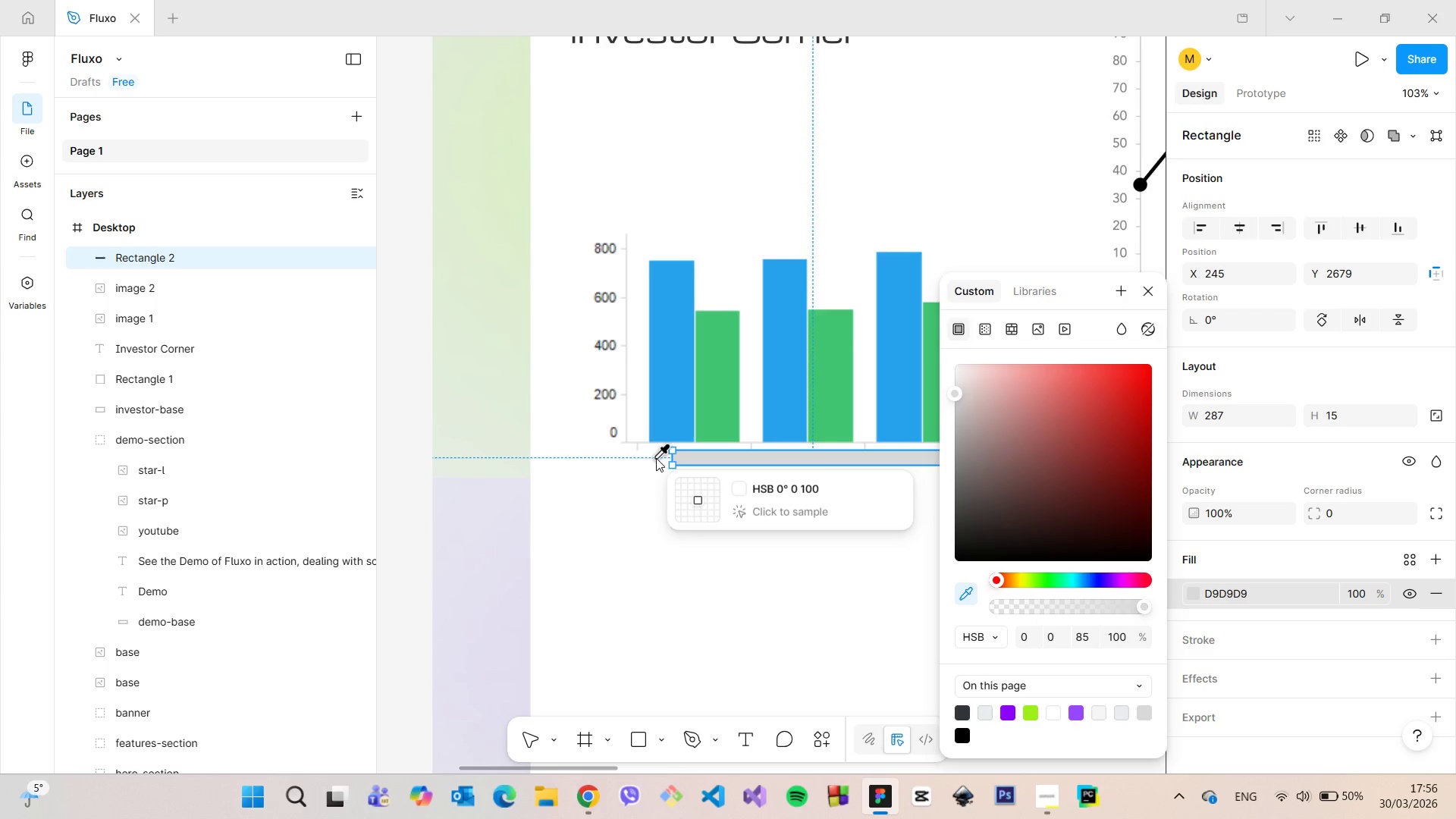 
left_click([656, 458])
 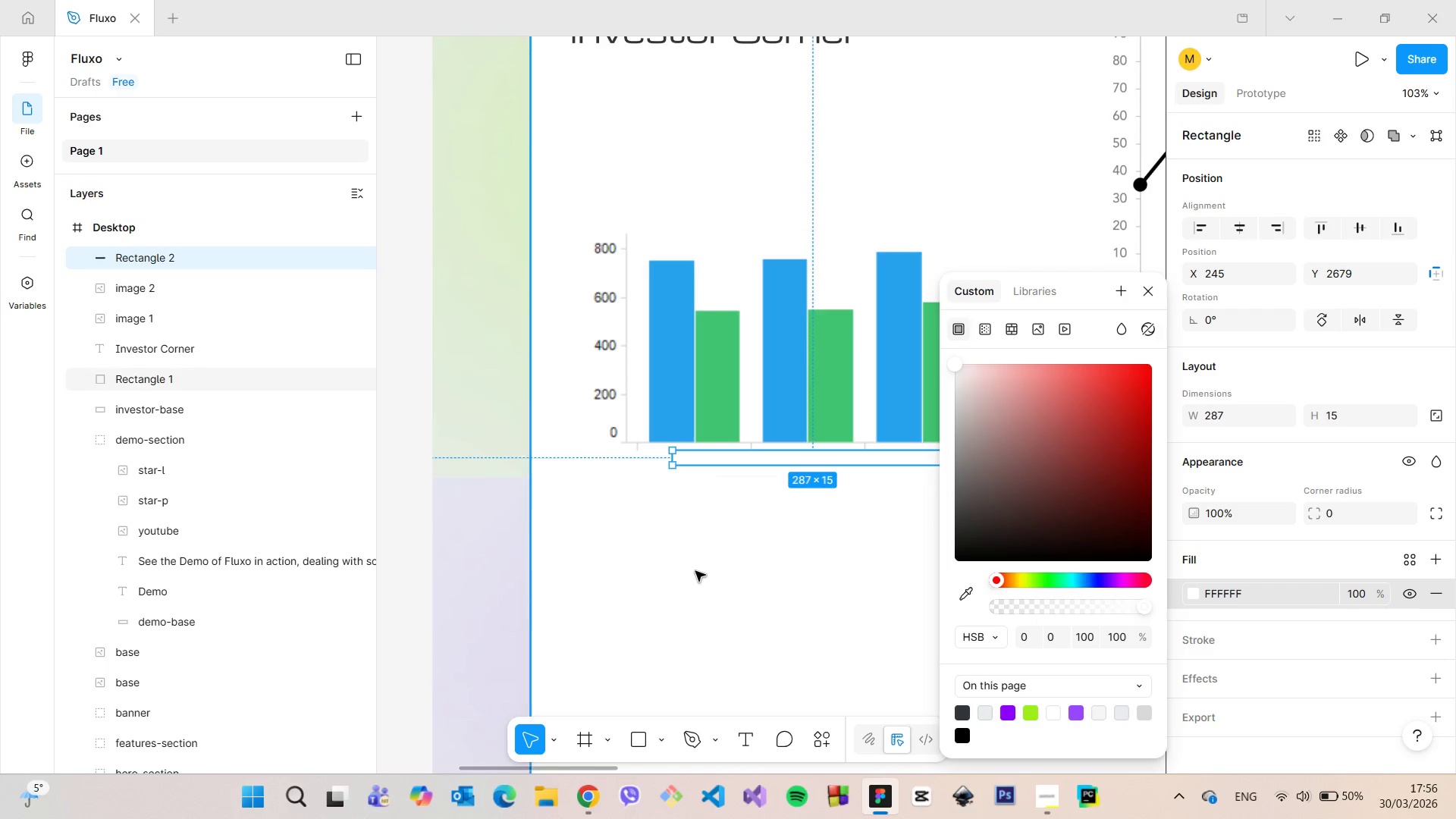 
left_click([695, 571])
 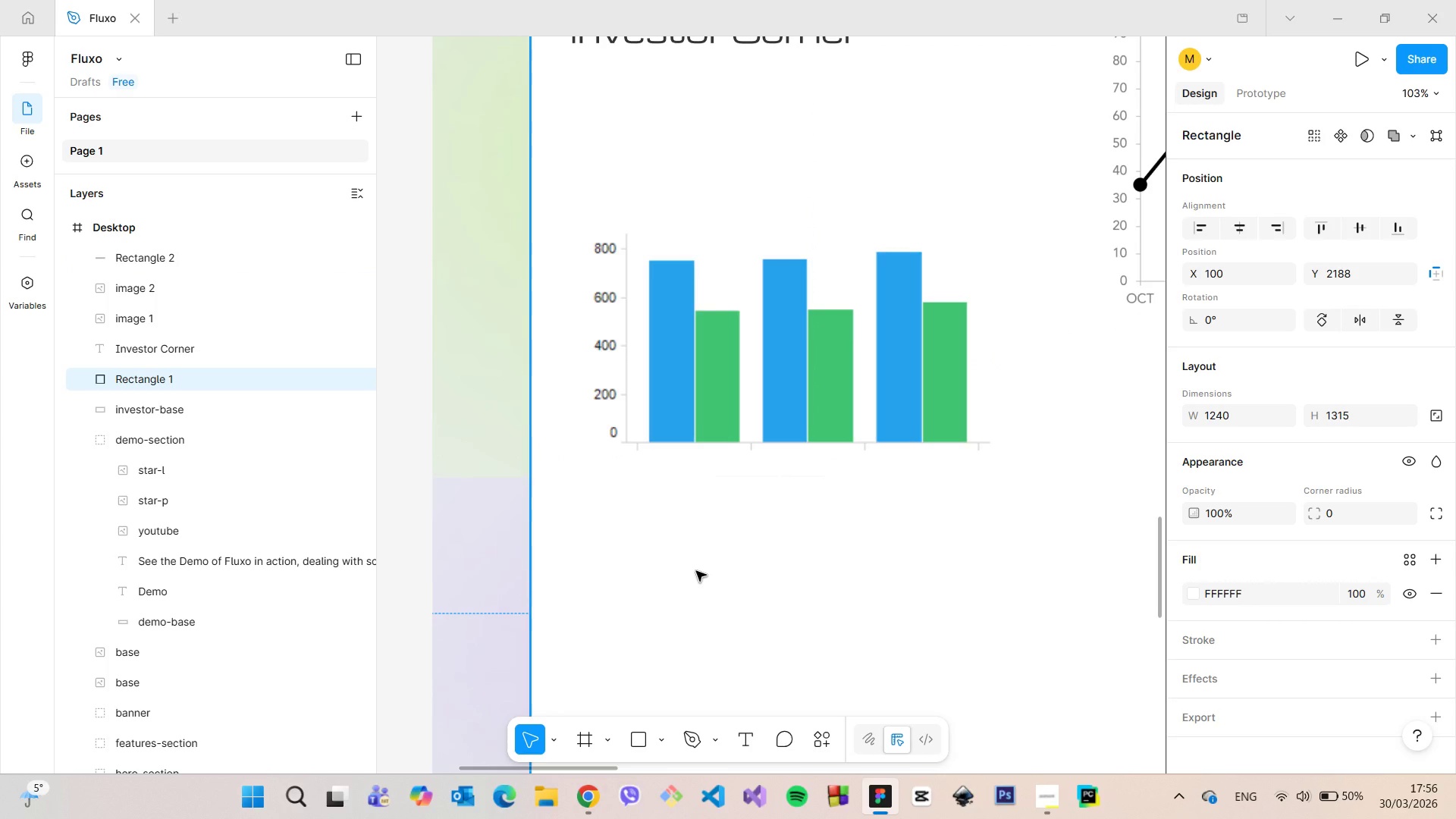 
scroll: coordinate [696, 571], scroll_direction: down, amount: 3.0
 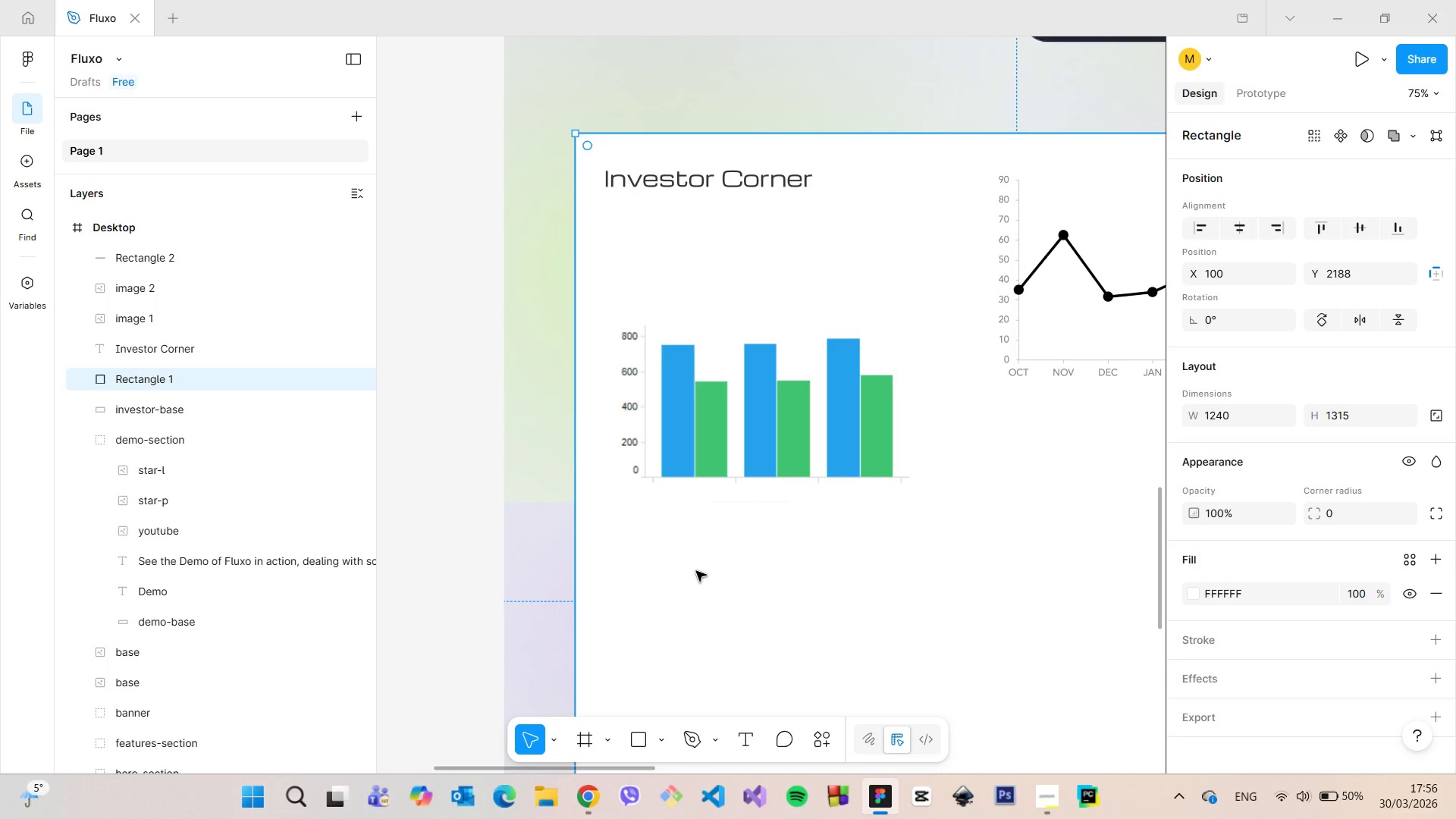 
scroll: coordinate [718, 533], scroll_direction: up, amount: 7.0
 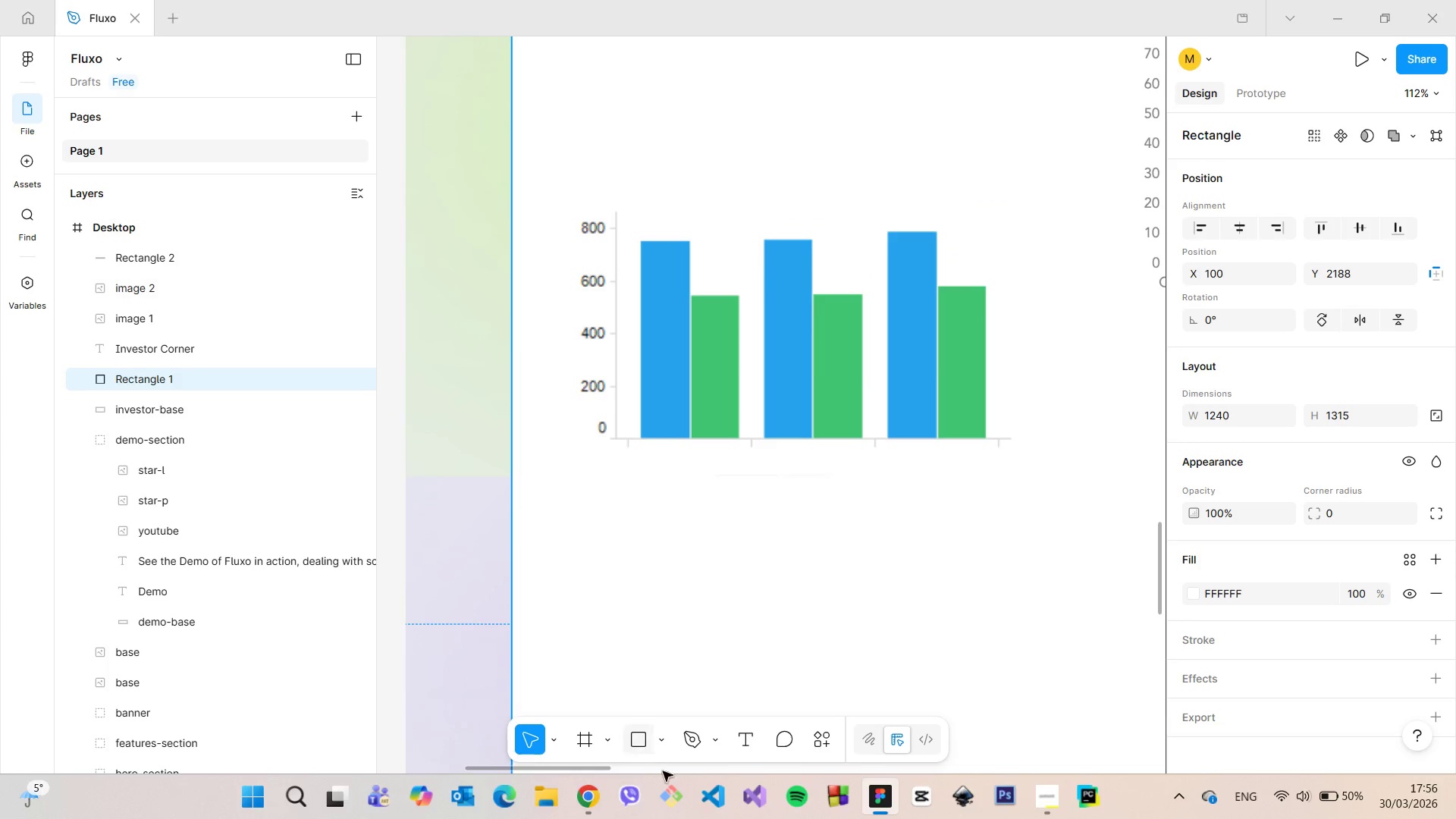 
left_click([660, 742])
 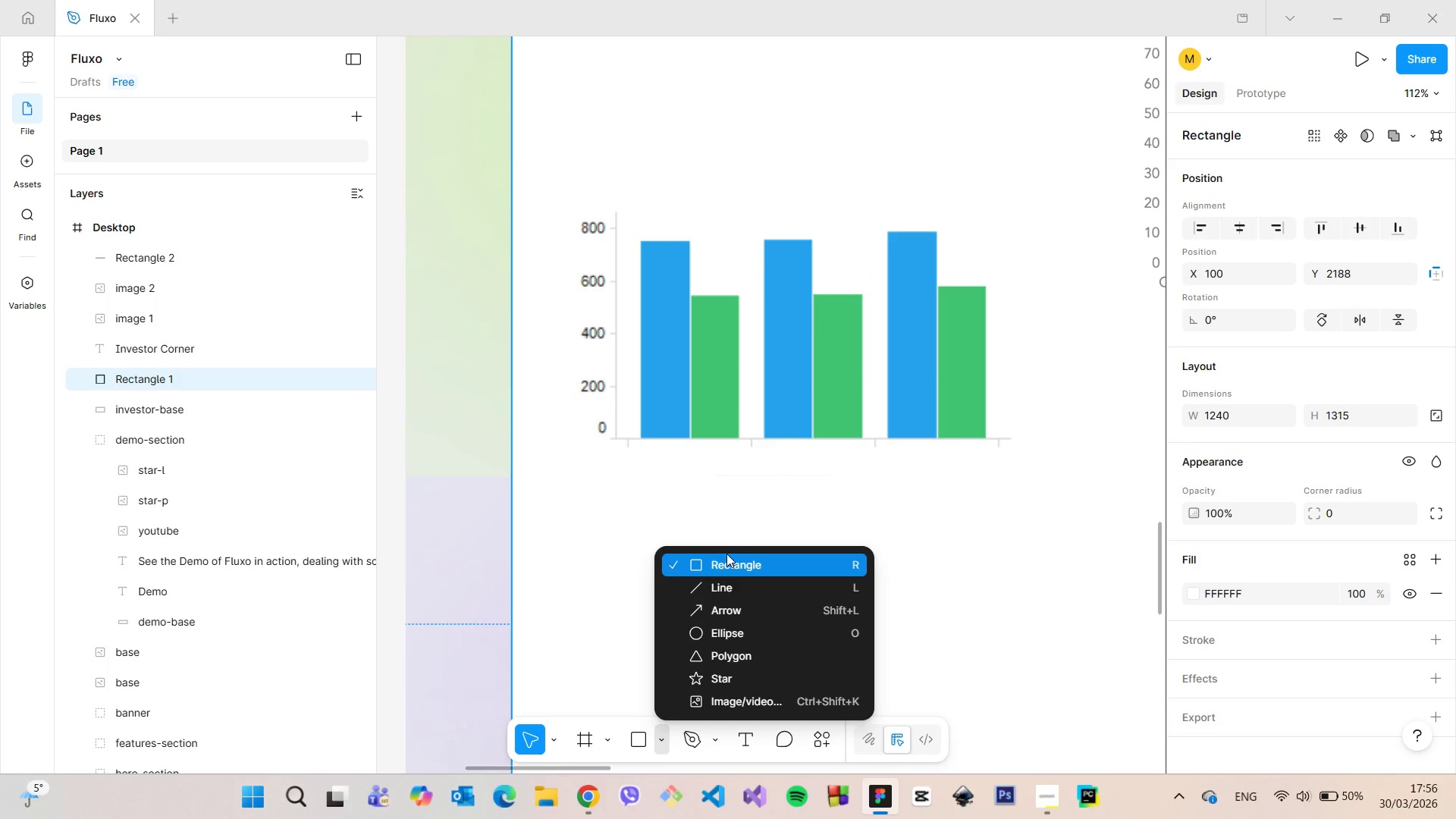 
left_click([726, 554])
 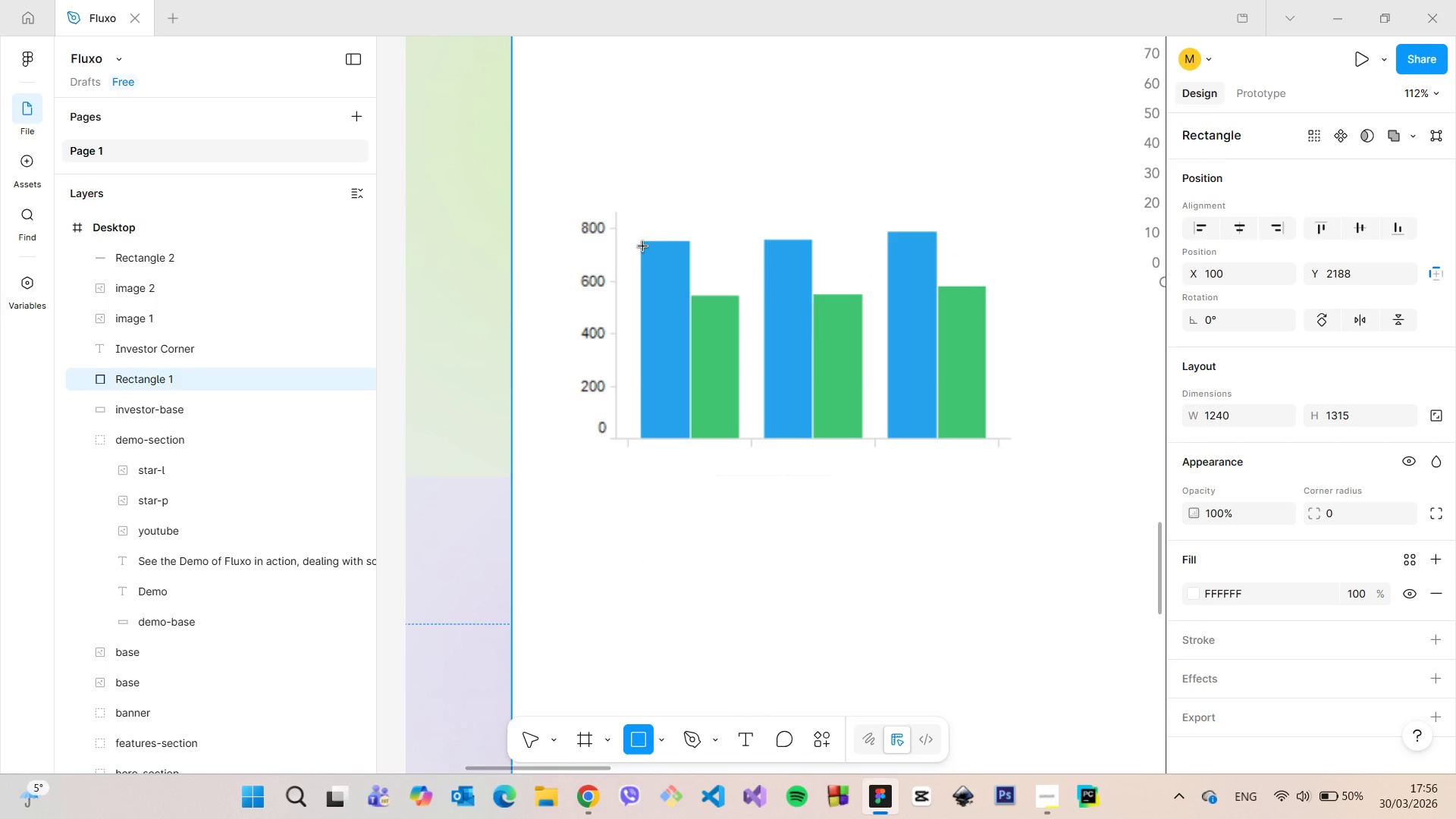 
left_click_drag(start_coordinate=[641, 243], to_coordinate=[691, 299])
 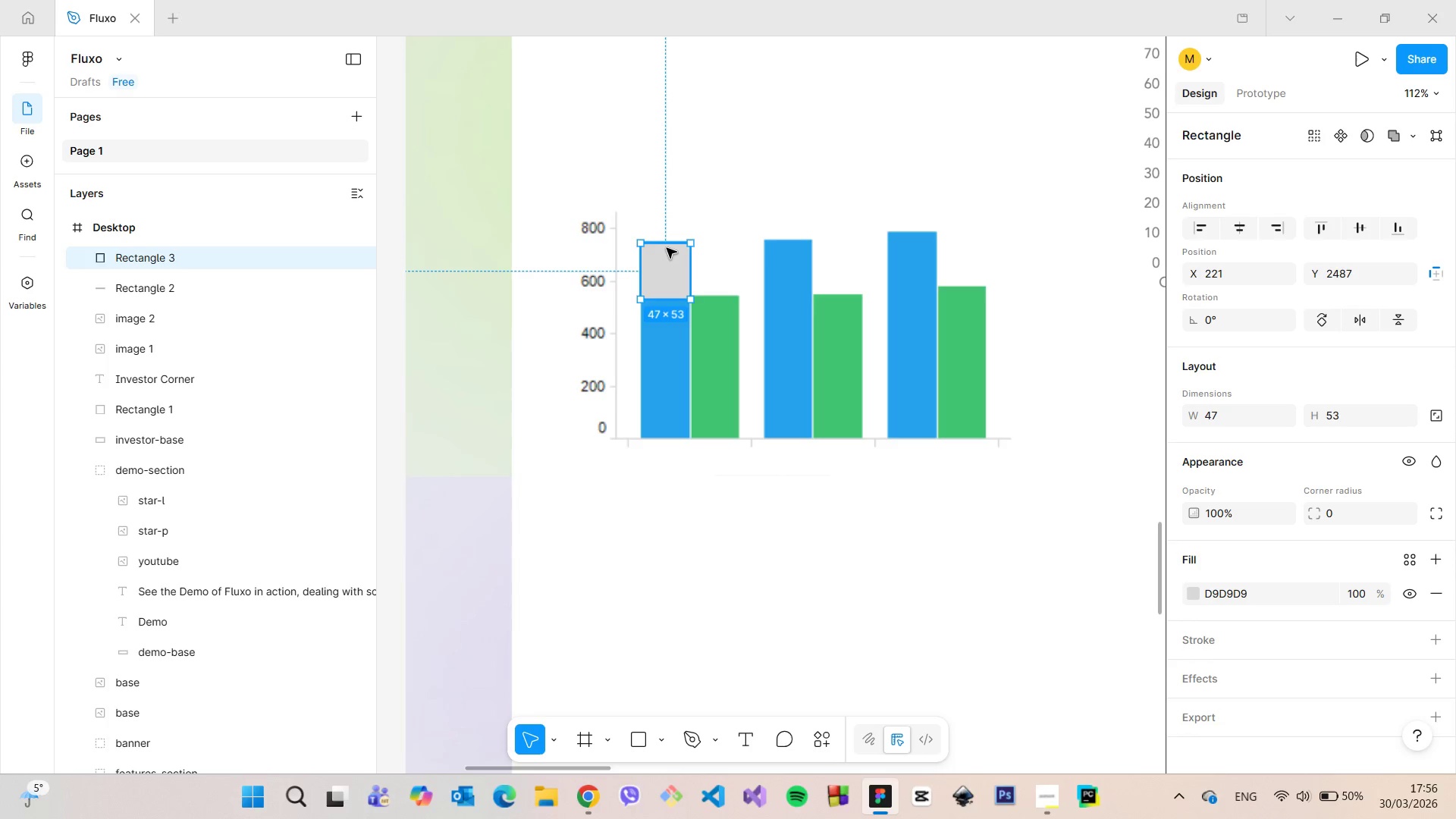 
left_click([667, 248])
 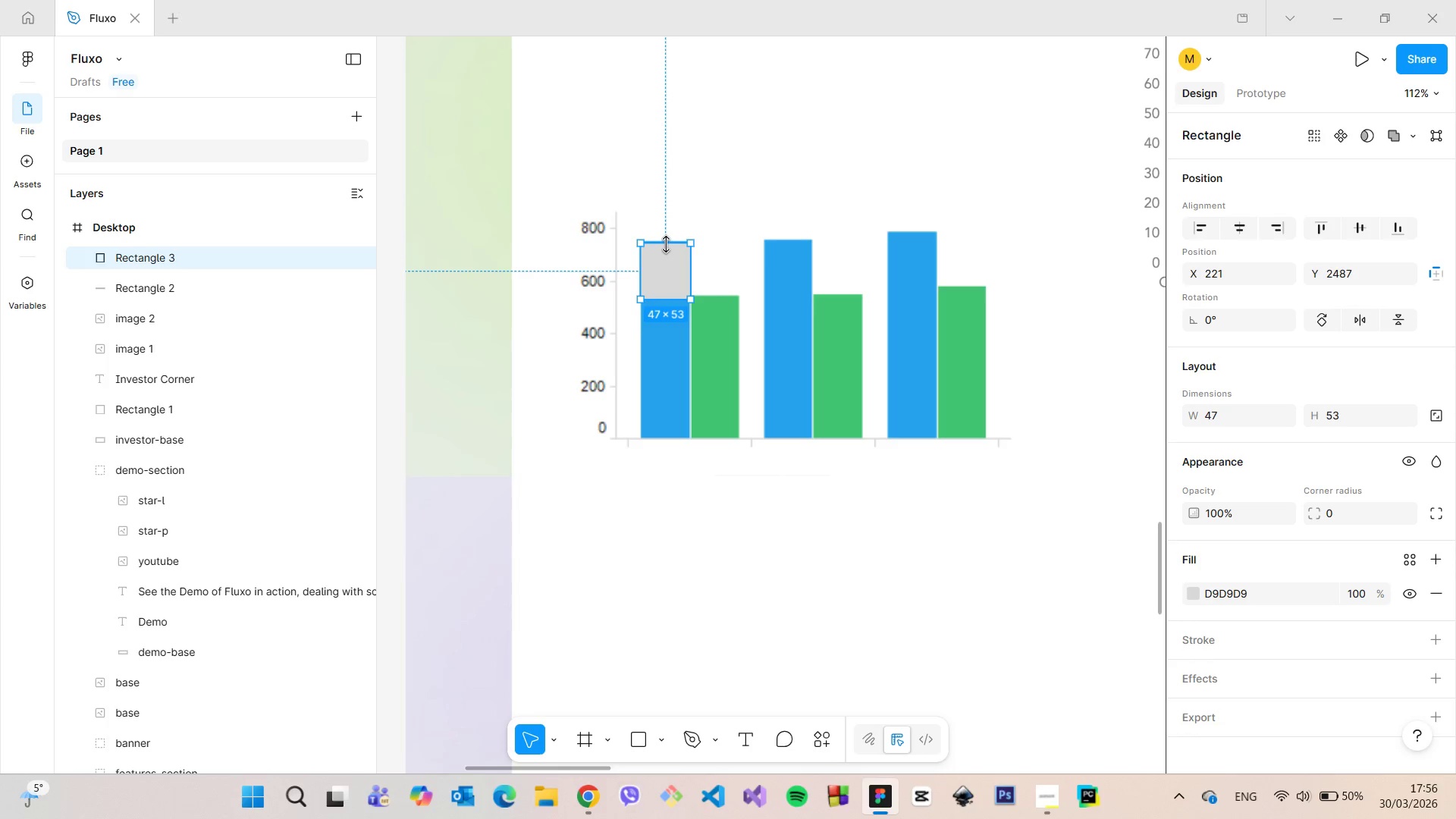 
left_click_drag(start_coordinate=[667, 244], to_coordinate=[665, 240])
 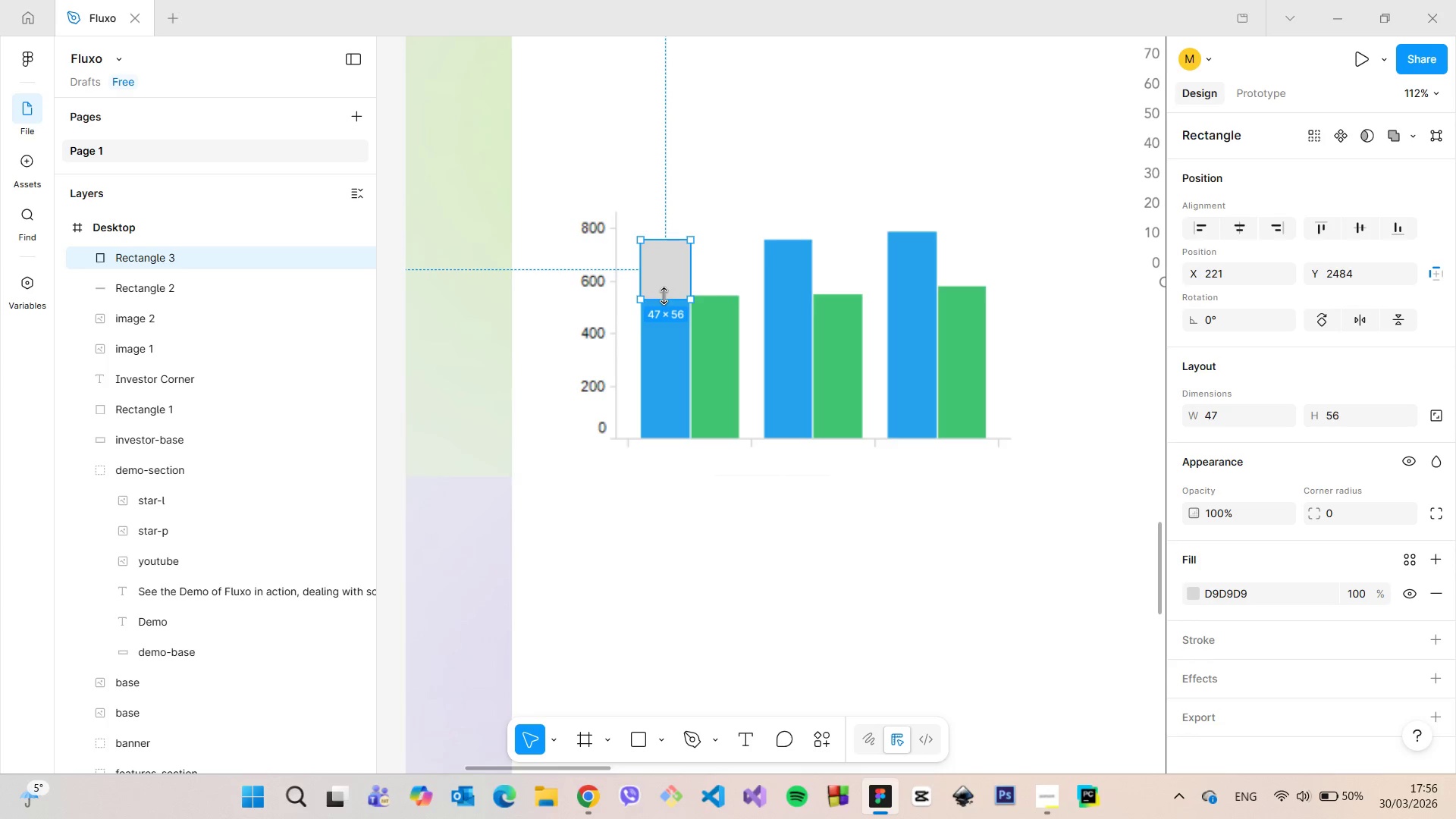 
left_click_drag(start_coordinate=[664, 296], to_coordinate=[670, 438])
 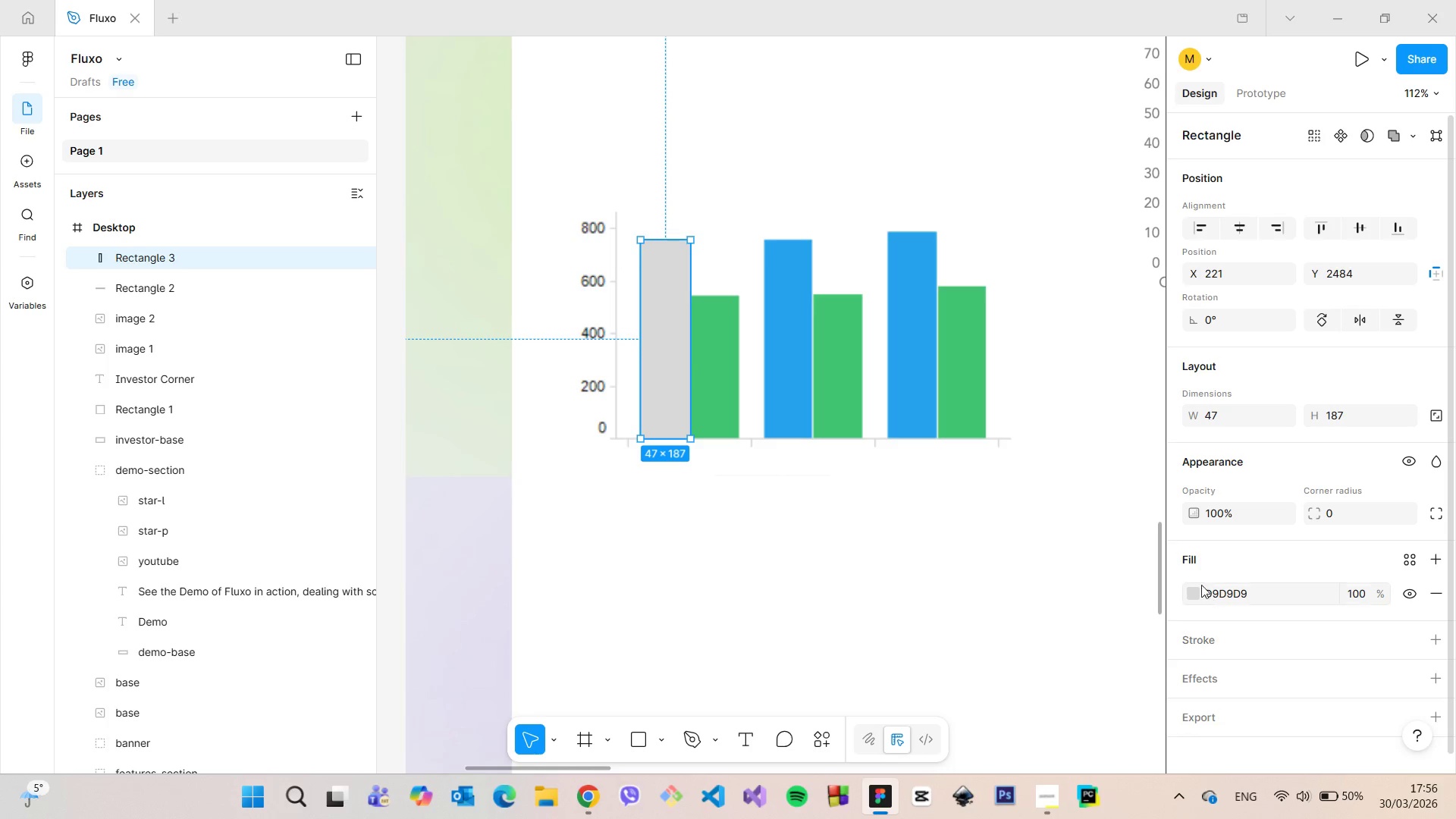 
left_click([1191, 589])
 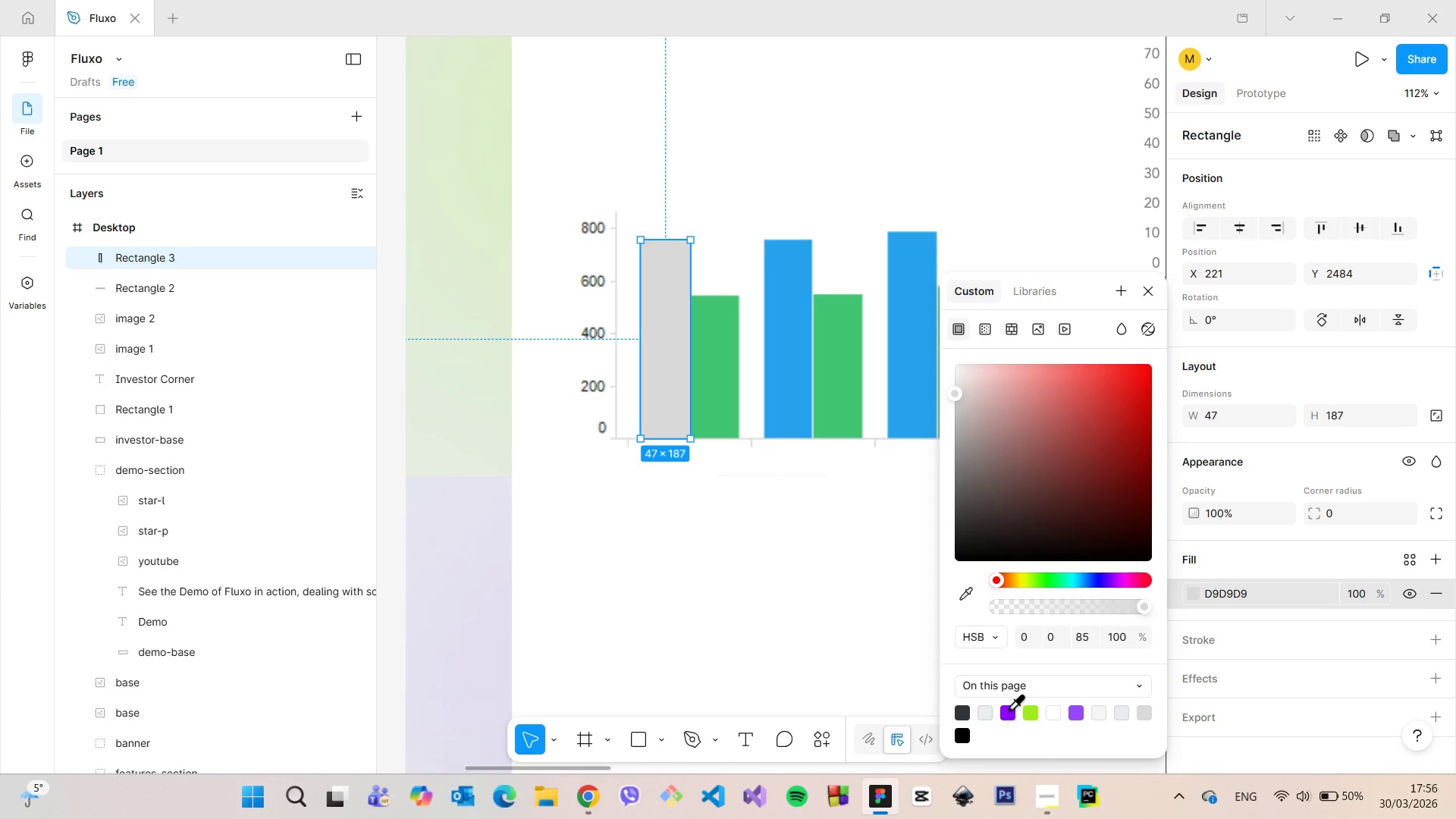 
left_click([1009, 708])
 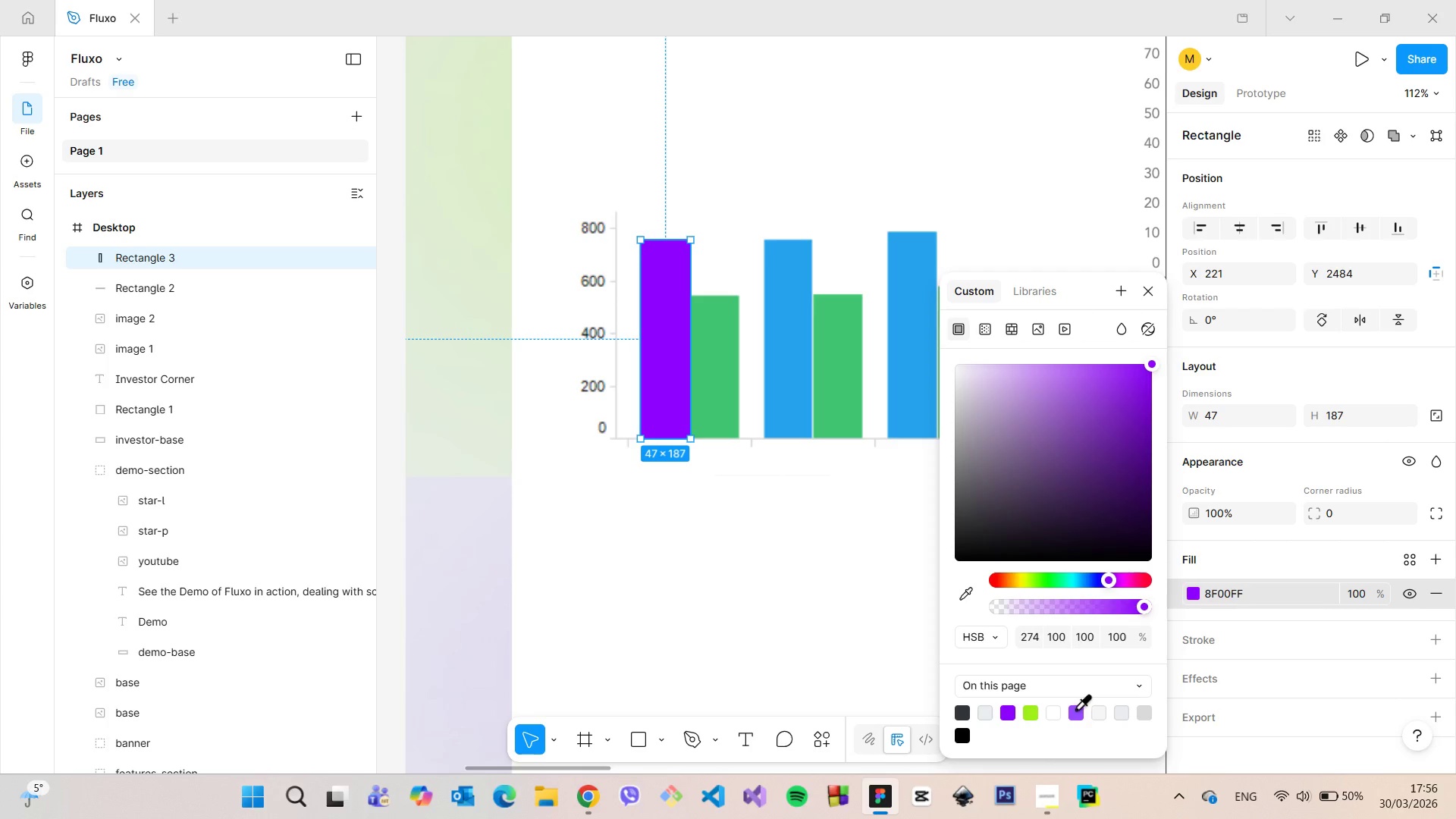 
left_click([1075, 708])
 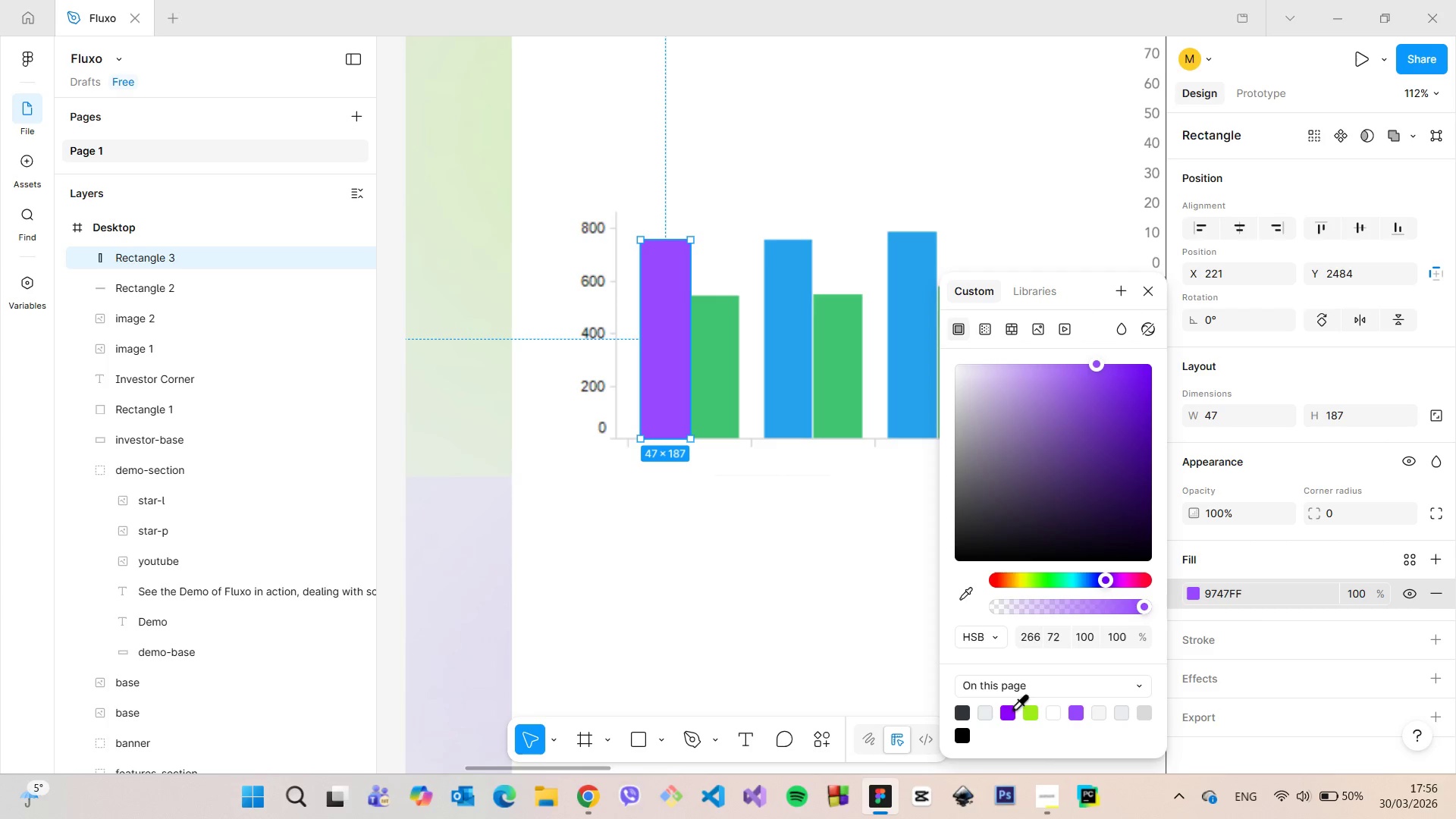 
left_click([1011, 709])
 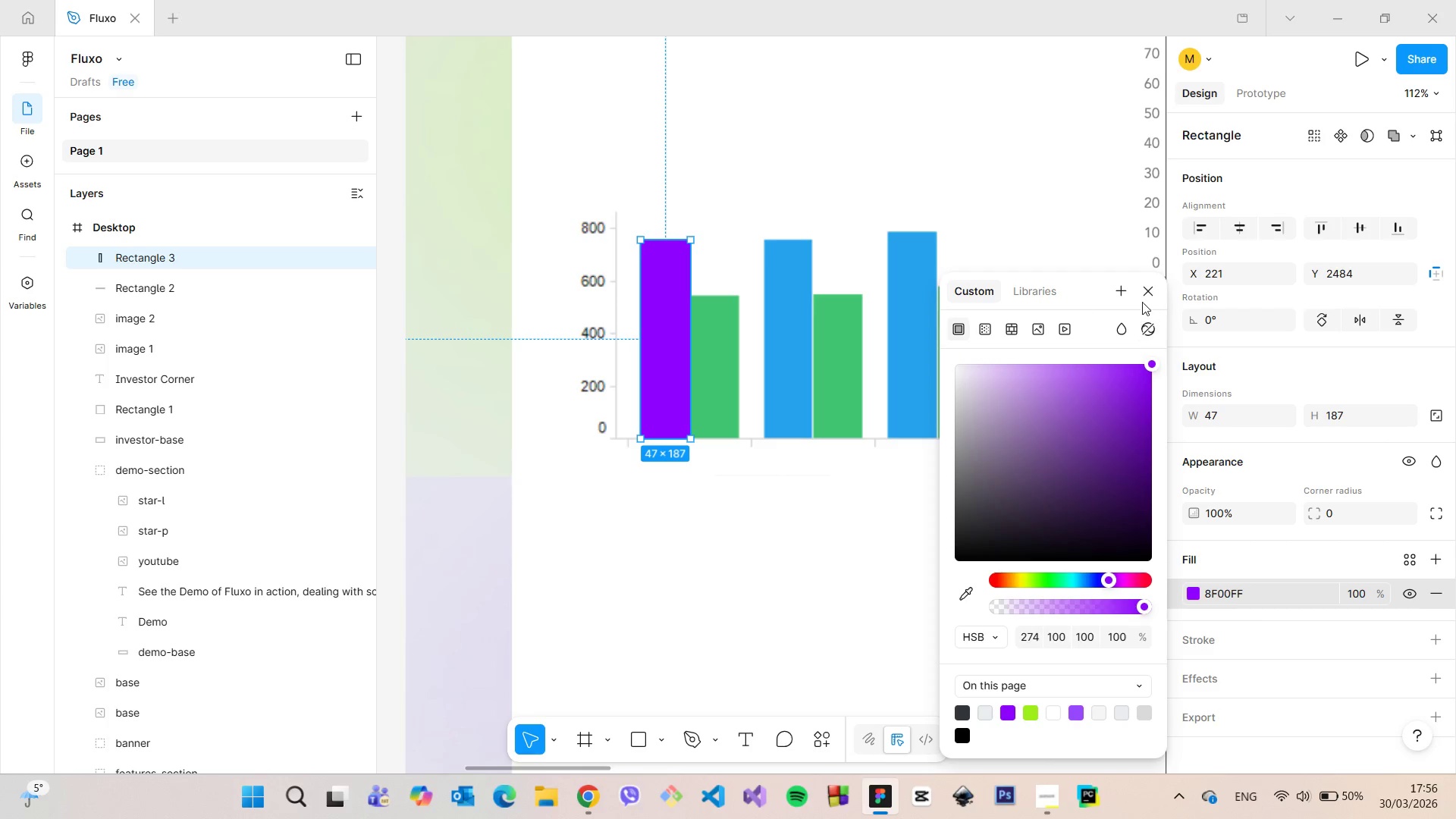 
left_click([1143, 298])
 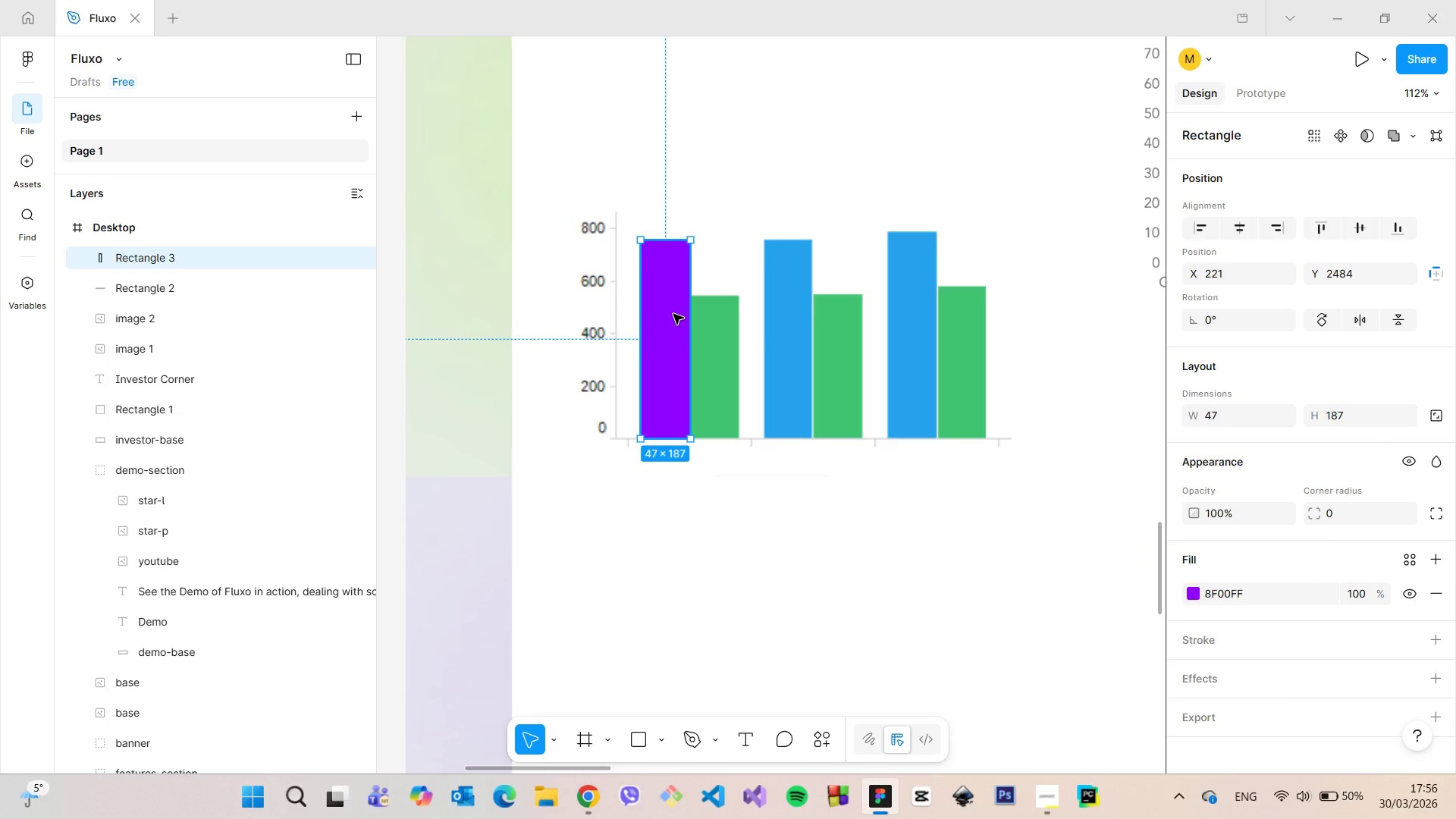 
hold_key(key=AltLeft, duration=1.51)
left_click_drag(start_coordinate=[673, 314], to_coordinate=[794, 314])
 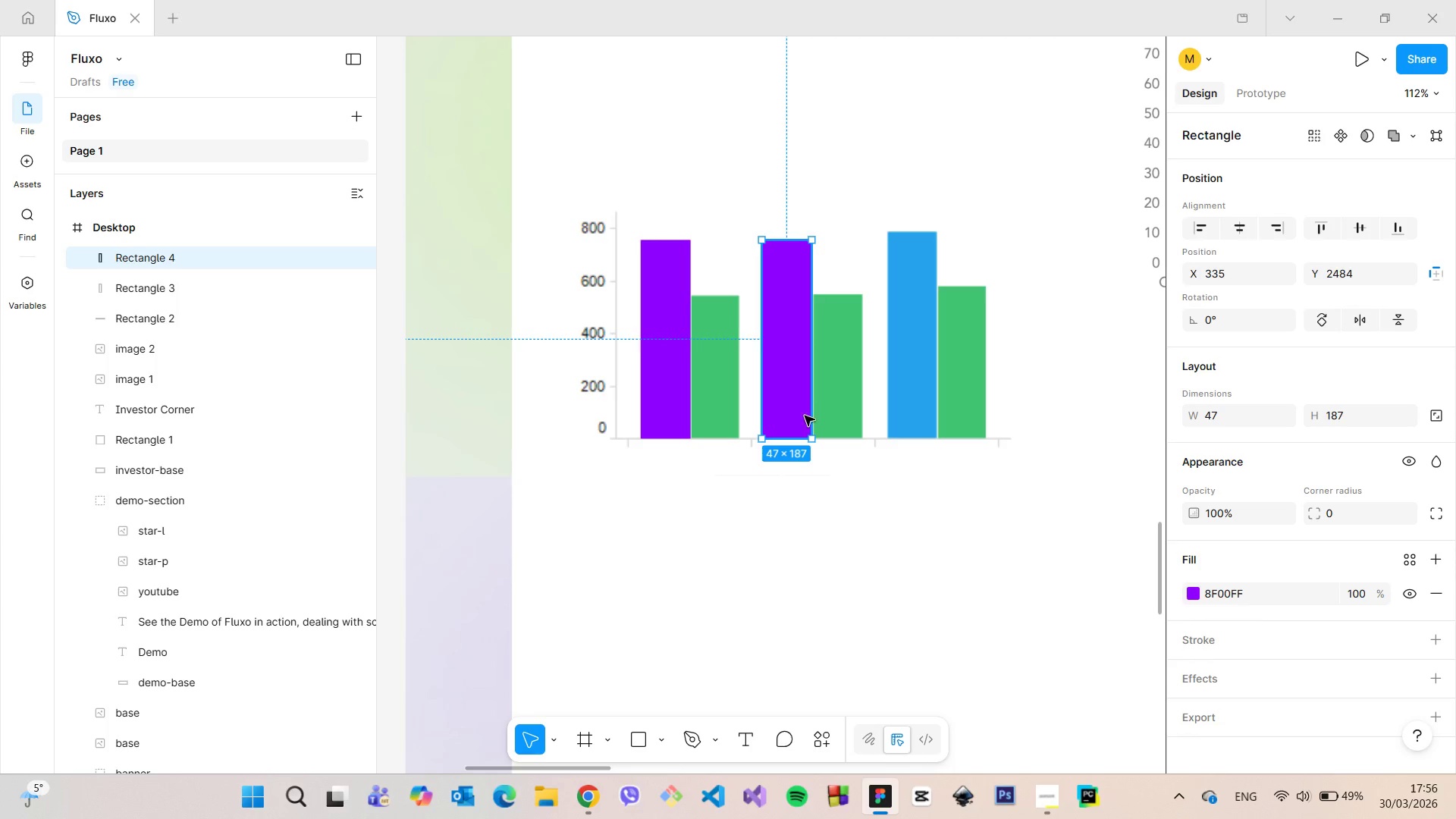 
hold_key(key=AltLeft, duration=1.5)
 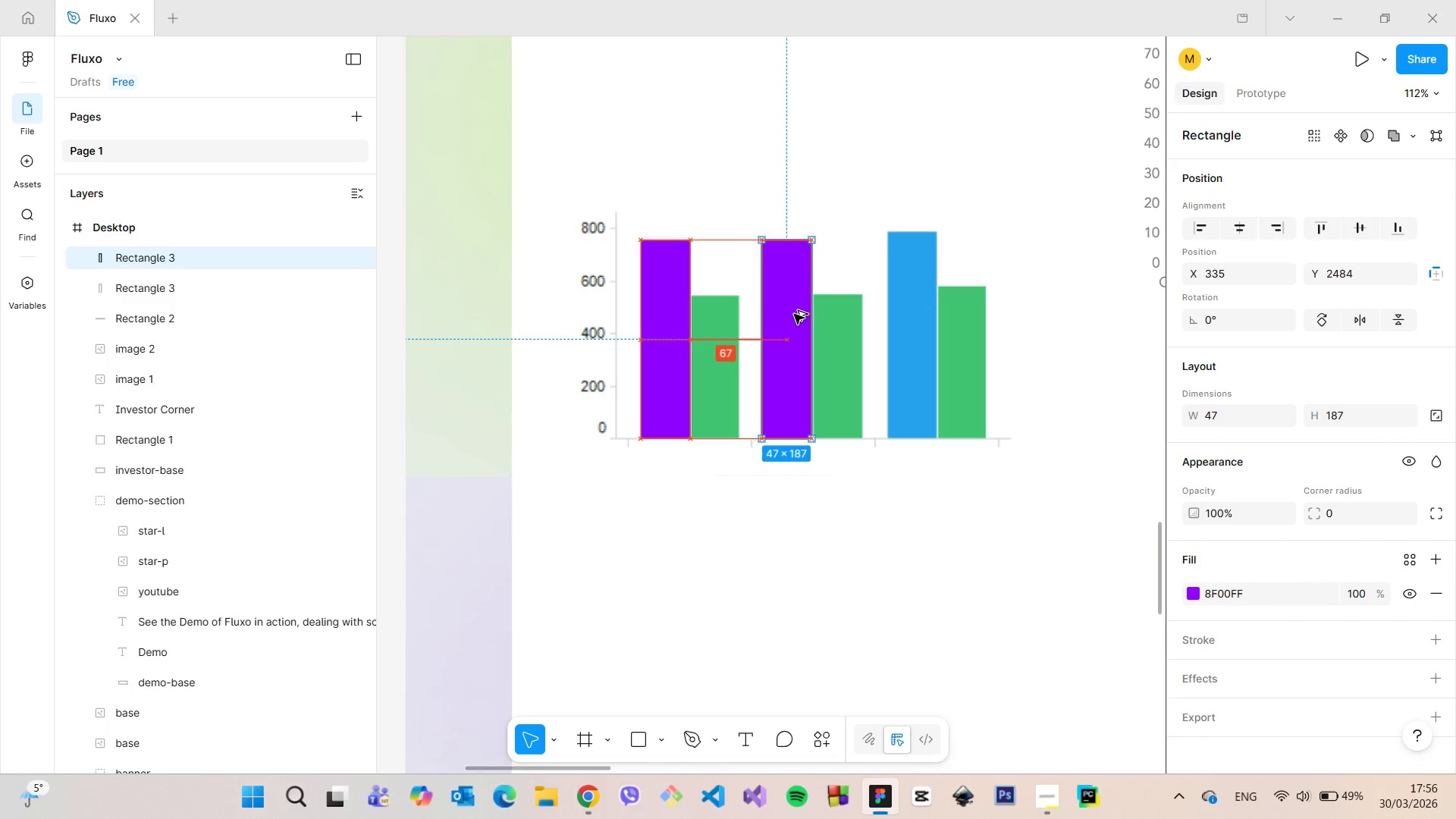 
hold_key(key=AltLeft, duration=0.88)
 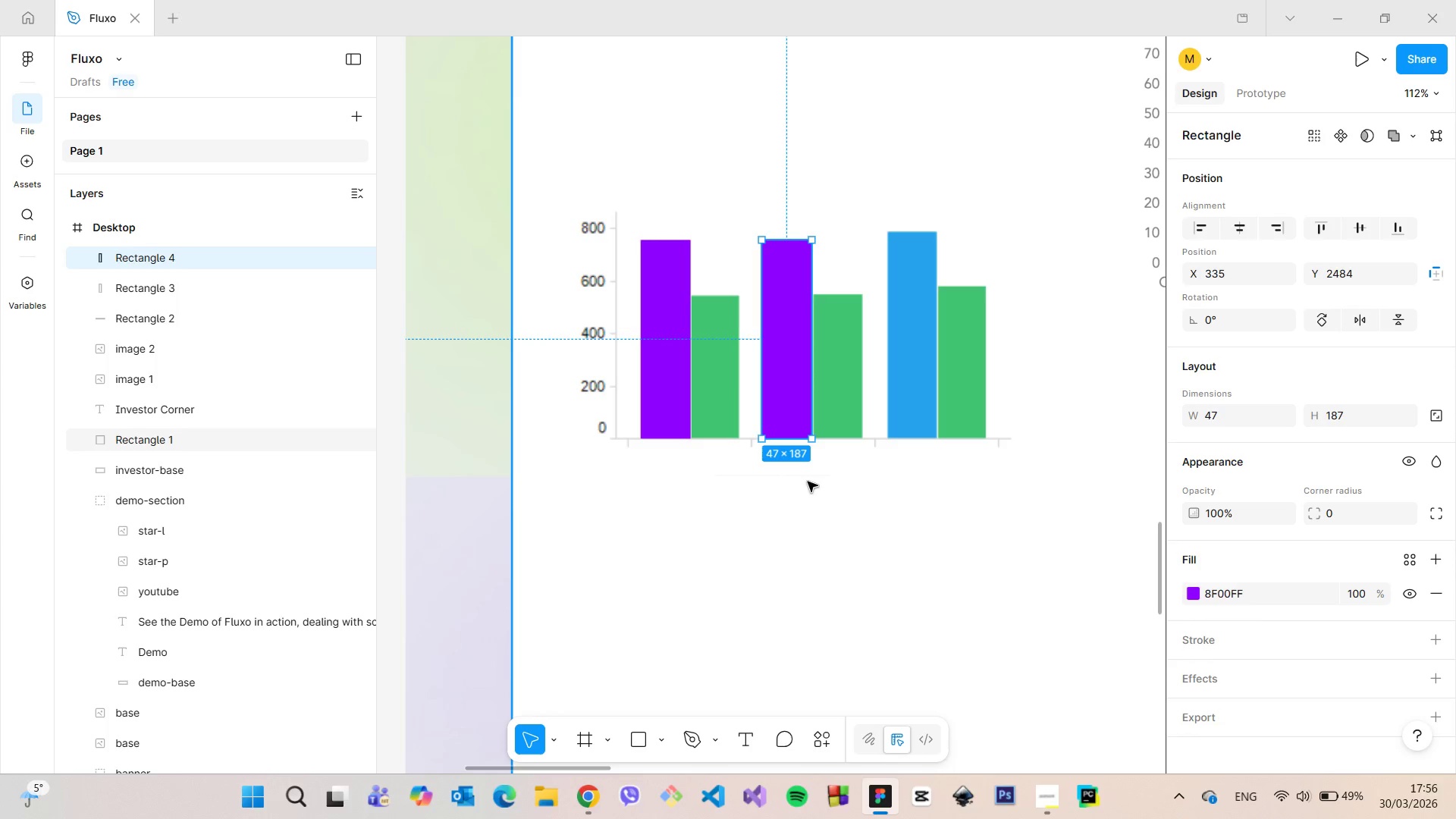 
left_click([808, 482])
 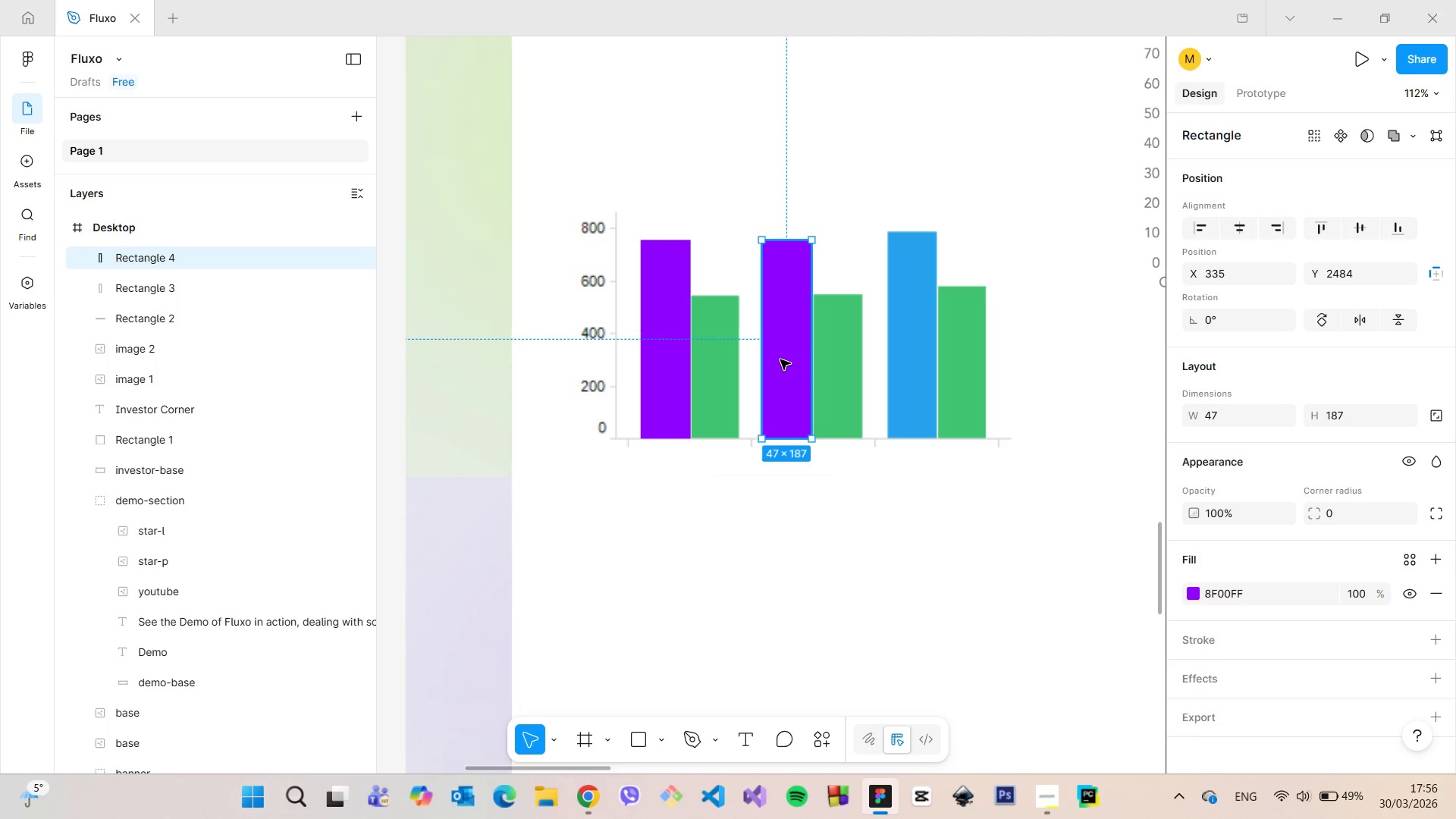 
hold_key(key=AltLeft, duration=1.52)
left_click_drag(start_coordinate=[780, 359], to_coordinate=[908, 358])
 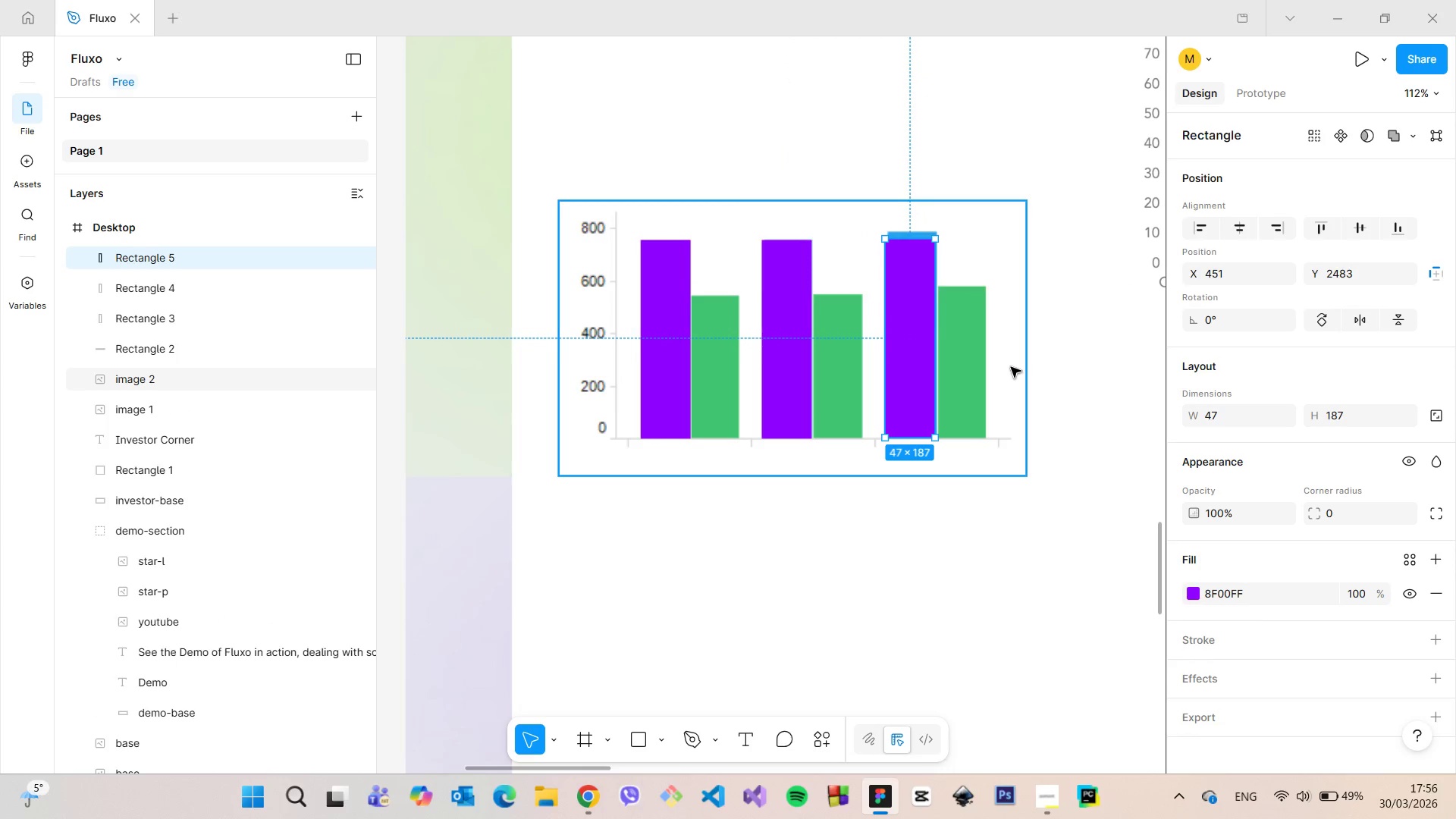 
hold_key(key=AltLeft, duration=1.5)
 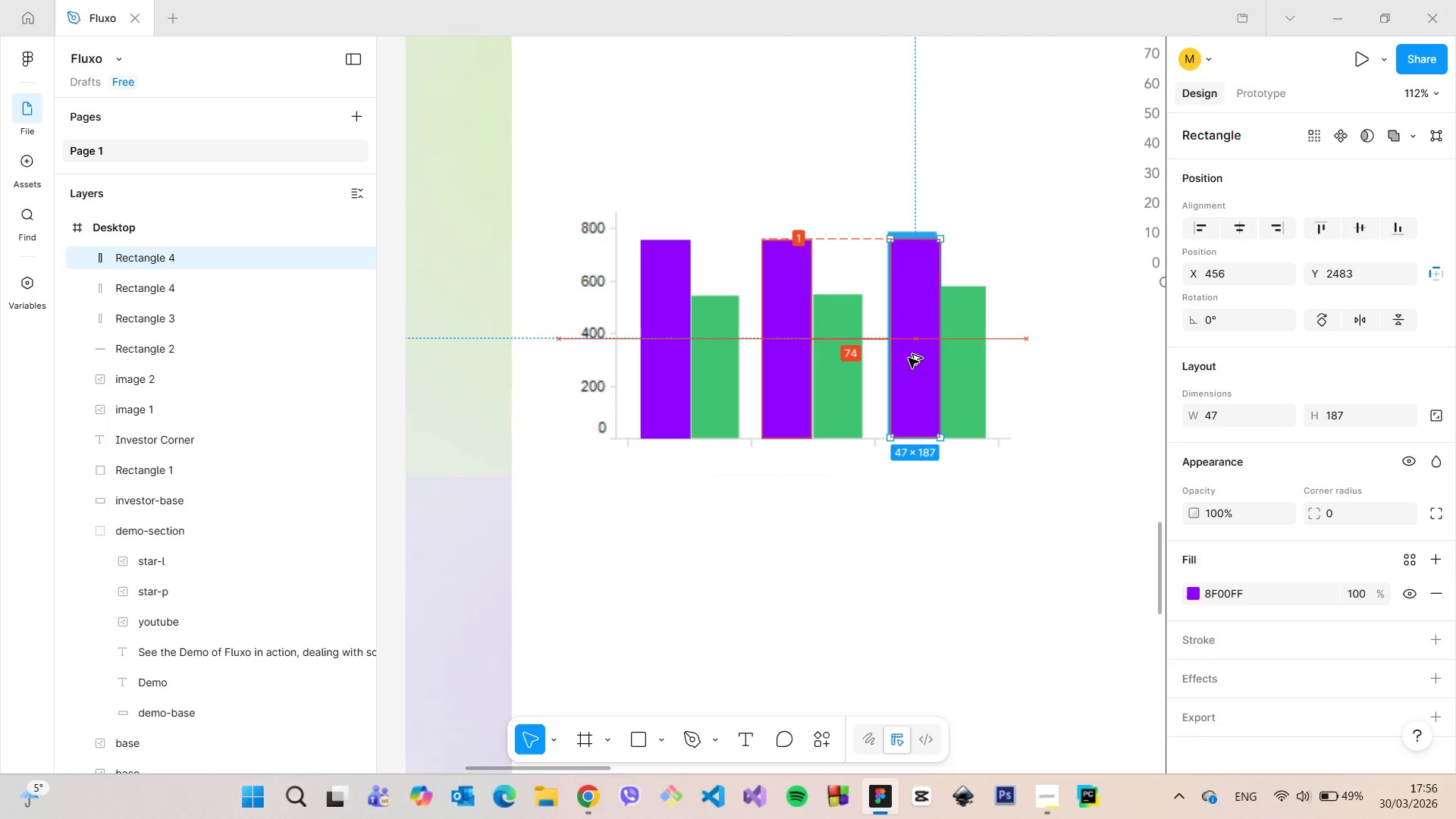 
hold_key(key=AltLeft, duration=1.52)
 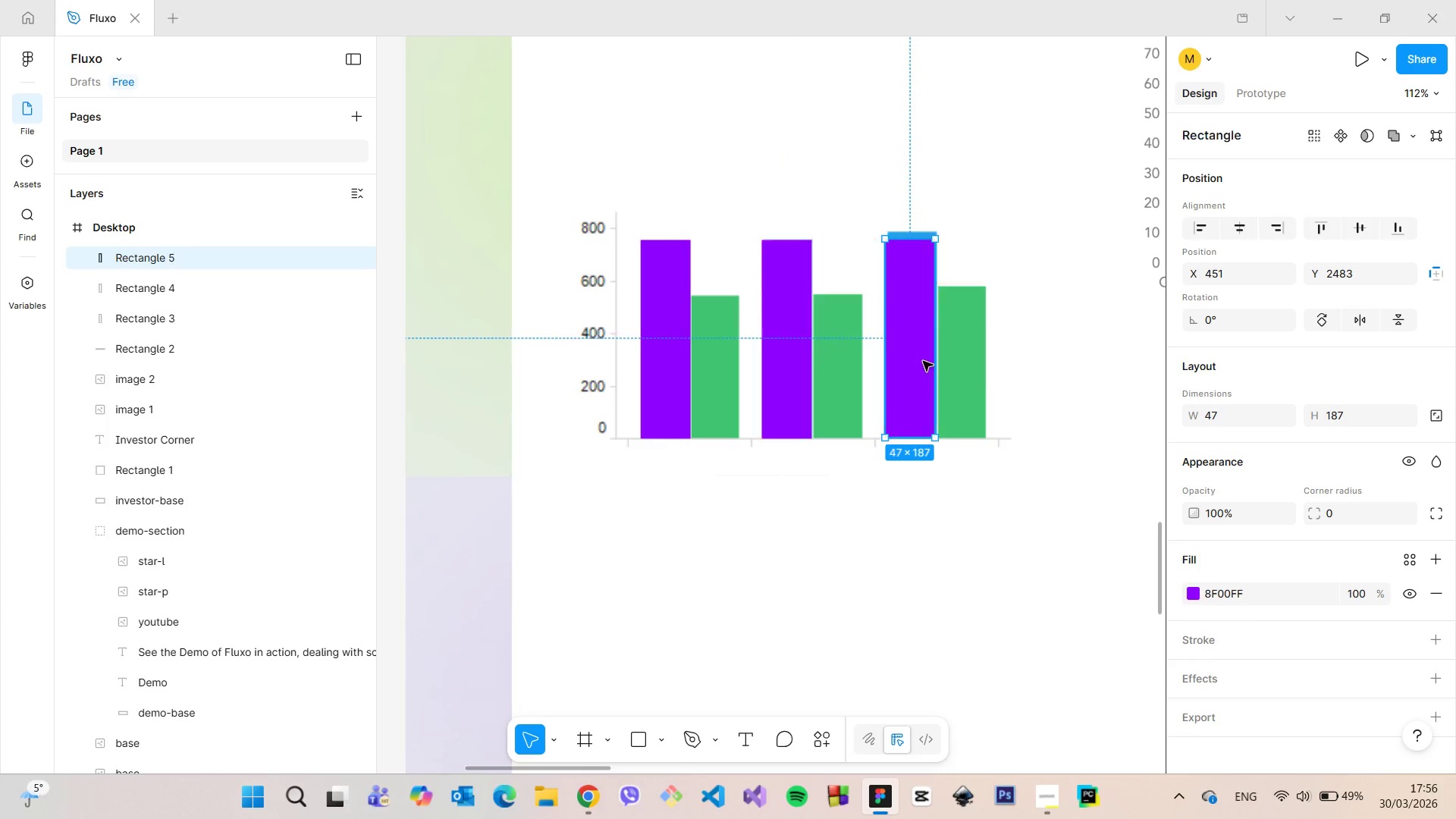 
key(Alt+AltLeft)
 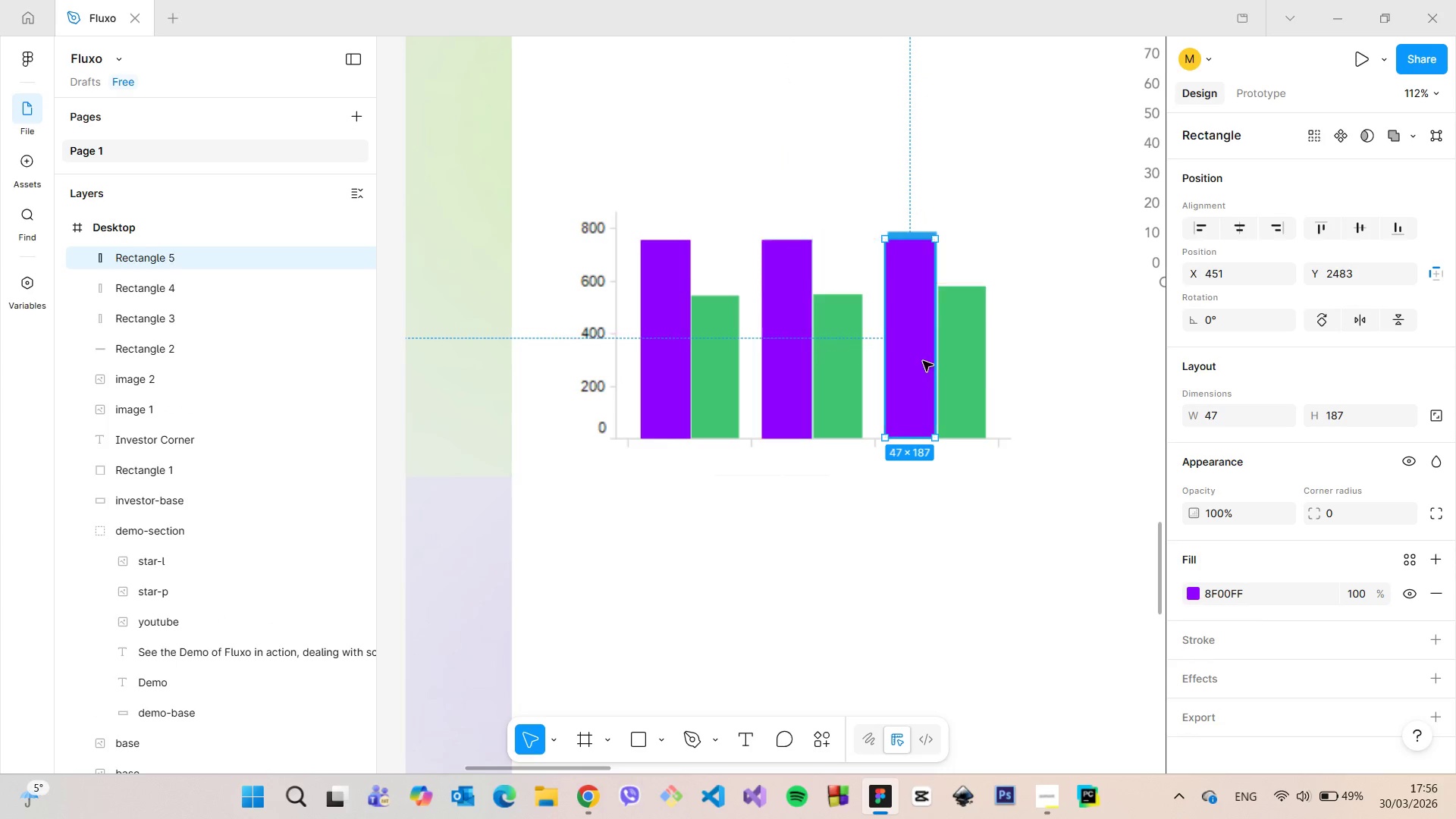 
key(Alt+AltLeft)
 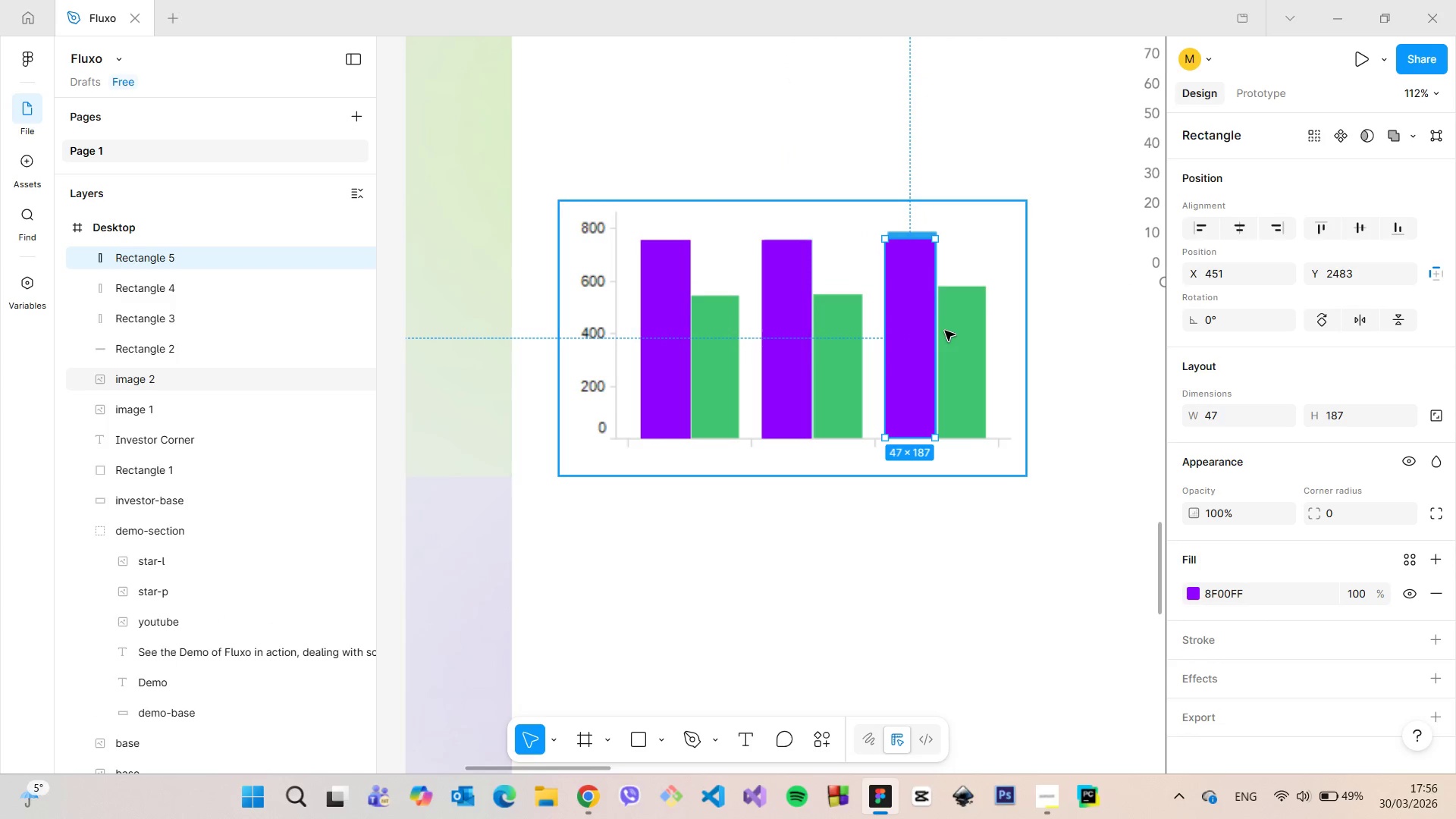 
scroll: coordinate [943, 331], scroll_direction: up, amount: 10.0
 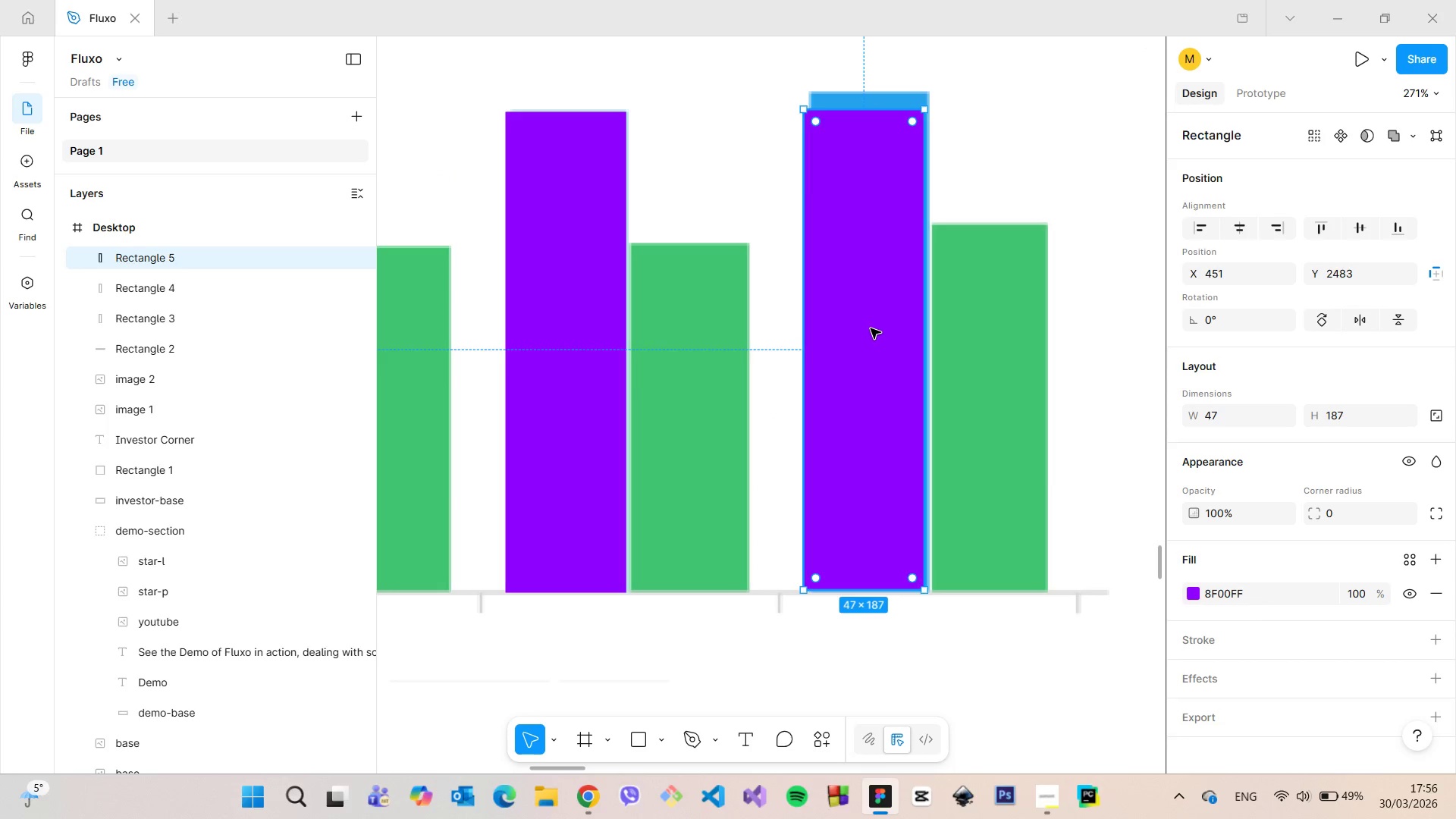 
left_click_drag(start_coordinate=[871, 328], to_coordinate=[876, 328])
 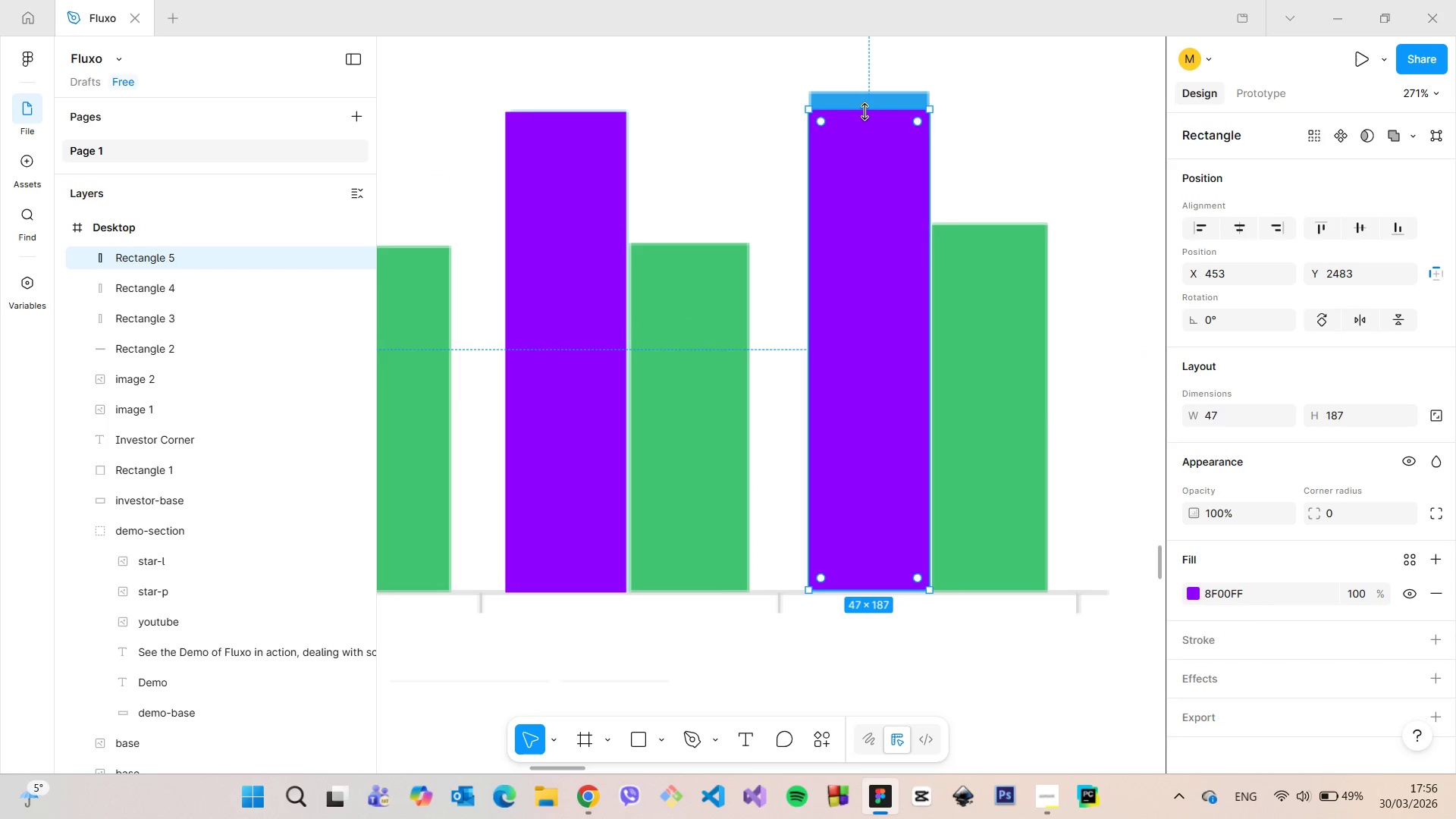 
left_click_drag(start_coordinate=[865, 111], to_coordinate=[866, 89])
 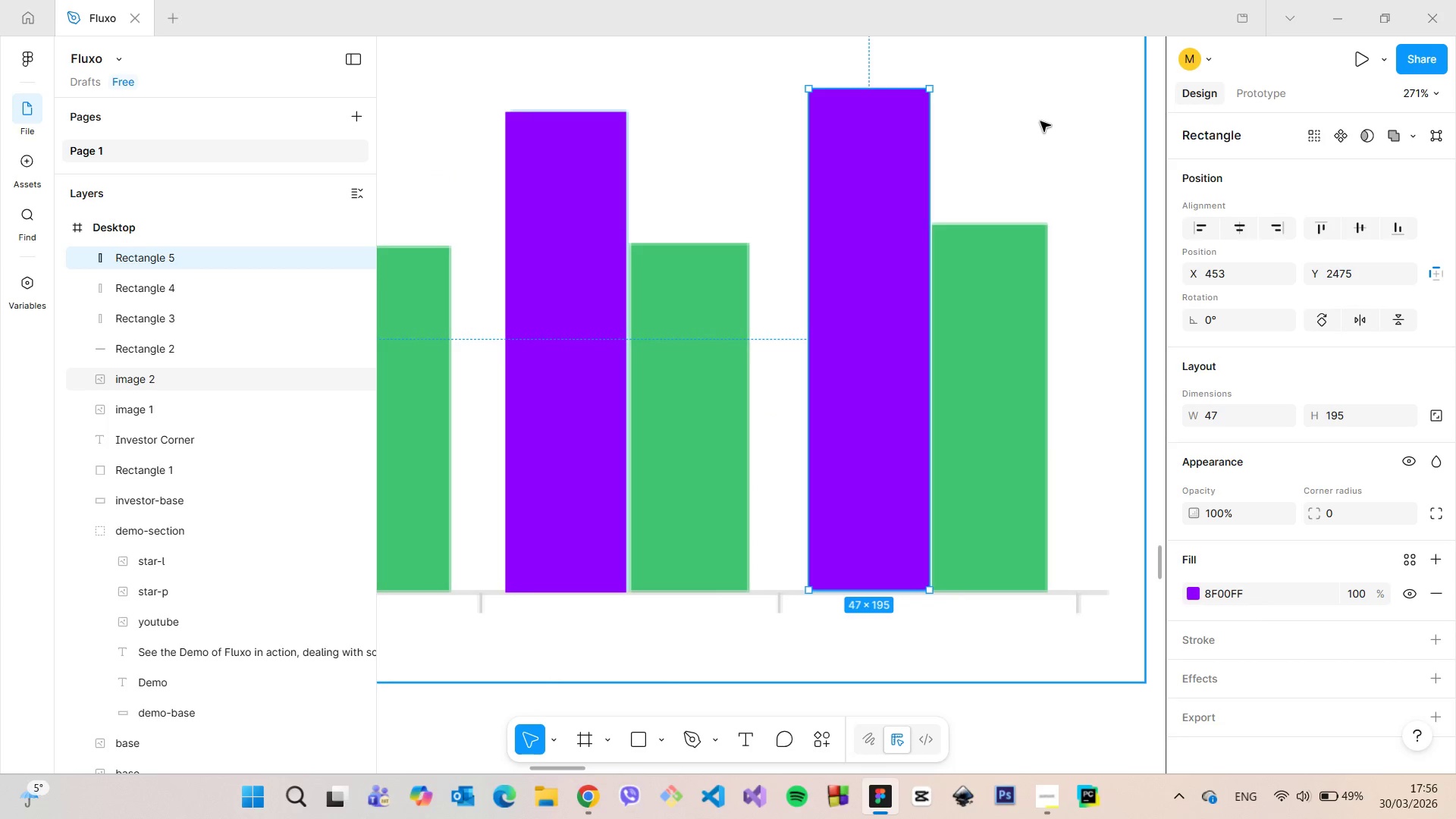 
left_click([1040, 121])
 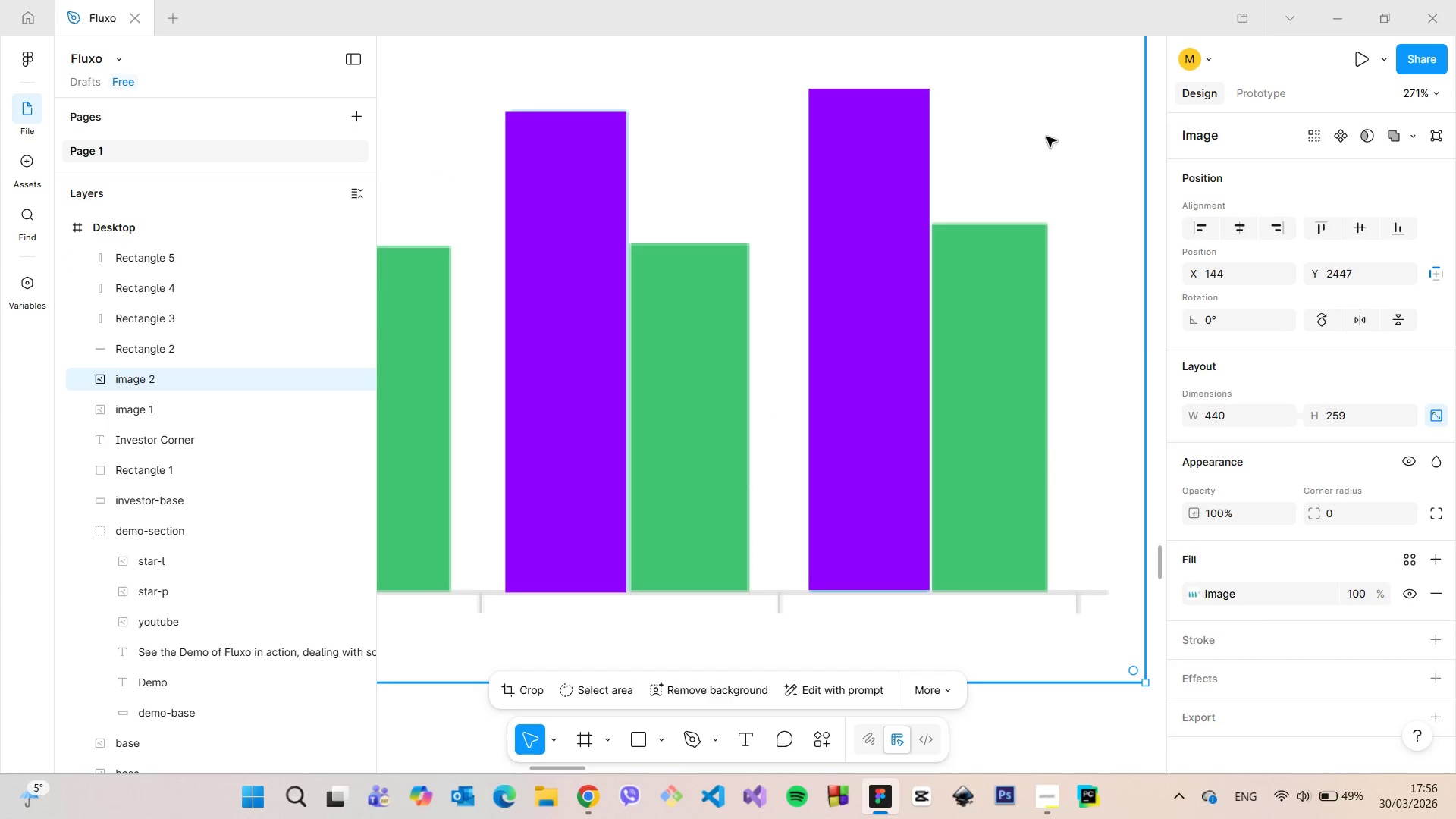 
scroll: coordinate [1068, 194], scroll_direction: down, amount: 3.0
 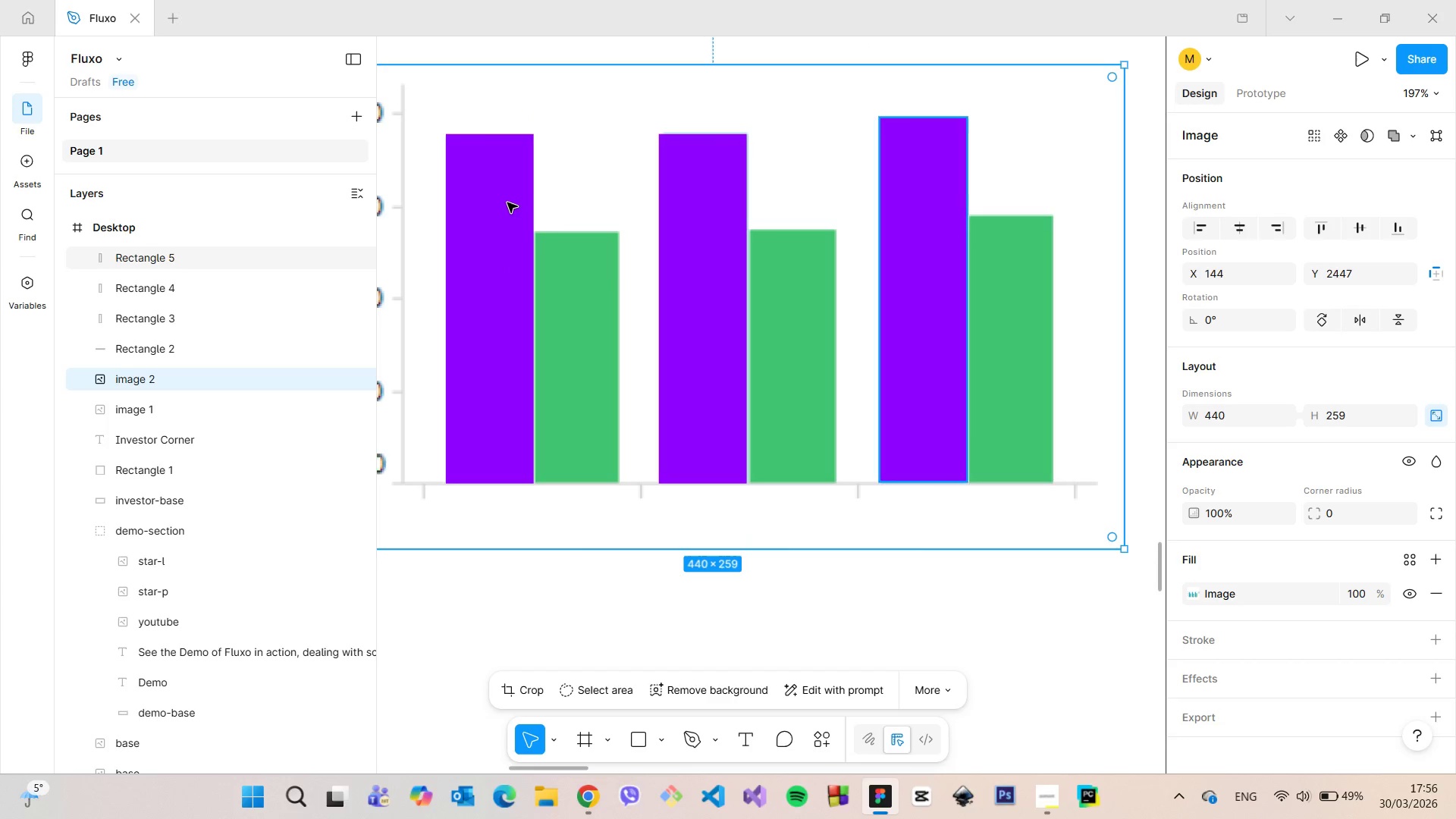 
left_click([513, 279])
 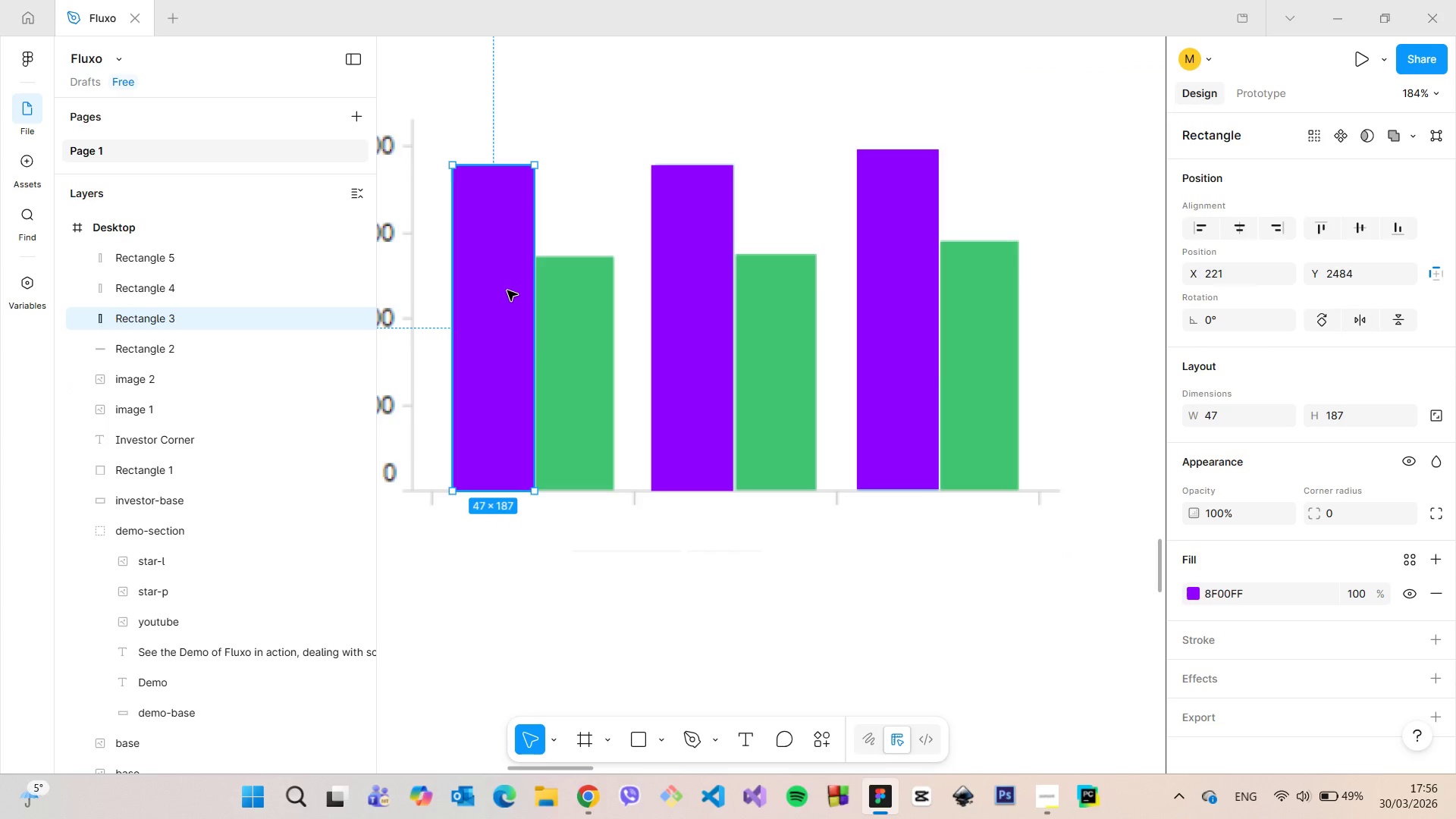 
scroll: coordinate [513, 278], scroll_direction: down, amount: 2.0
 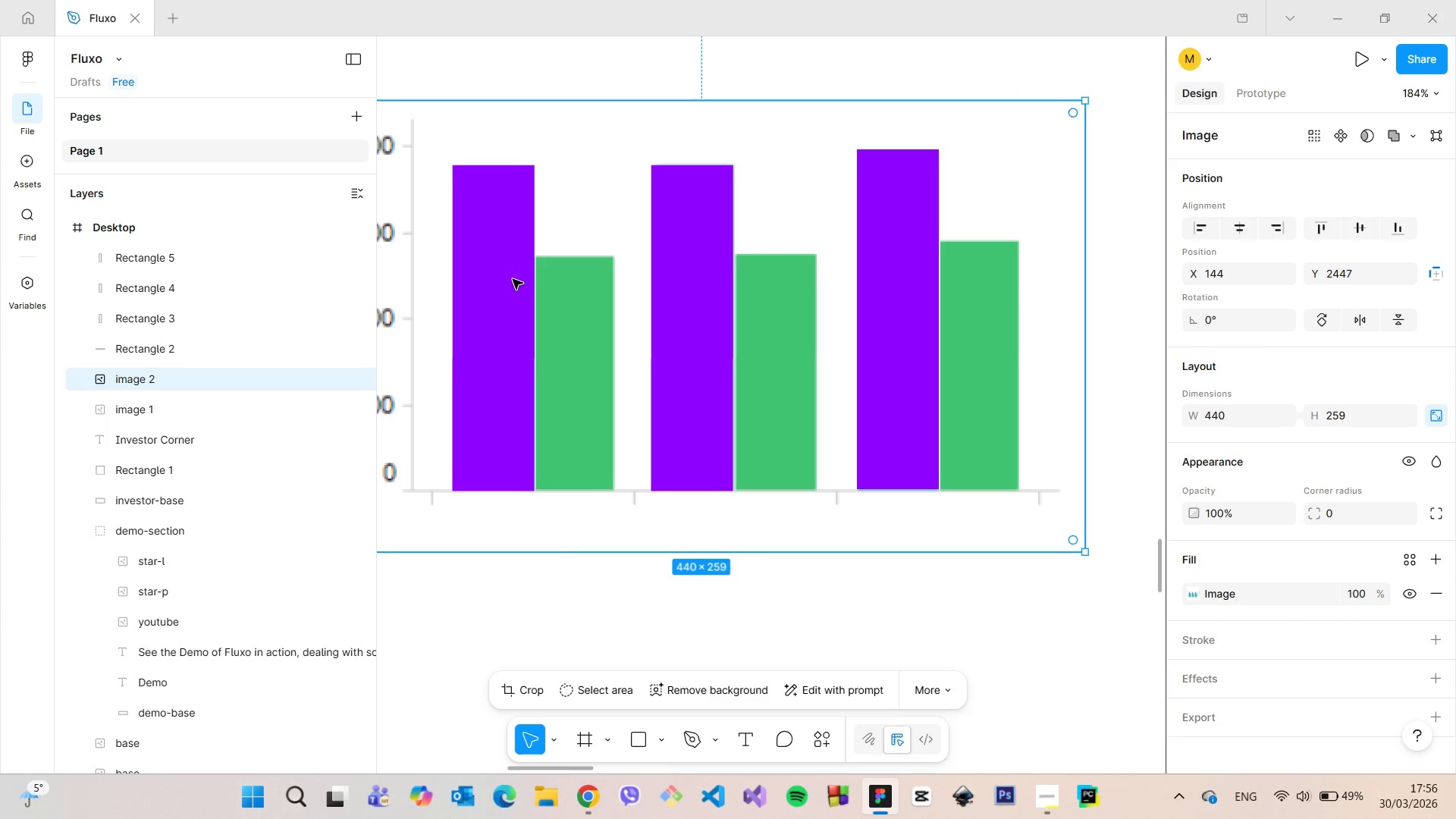 
left_click_drag(start_coordinate=[507, 290], to_coordinate=[592, 385])
 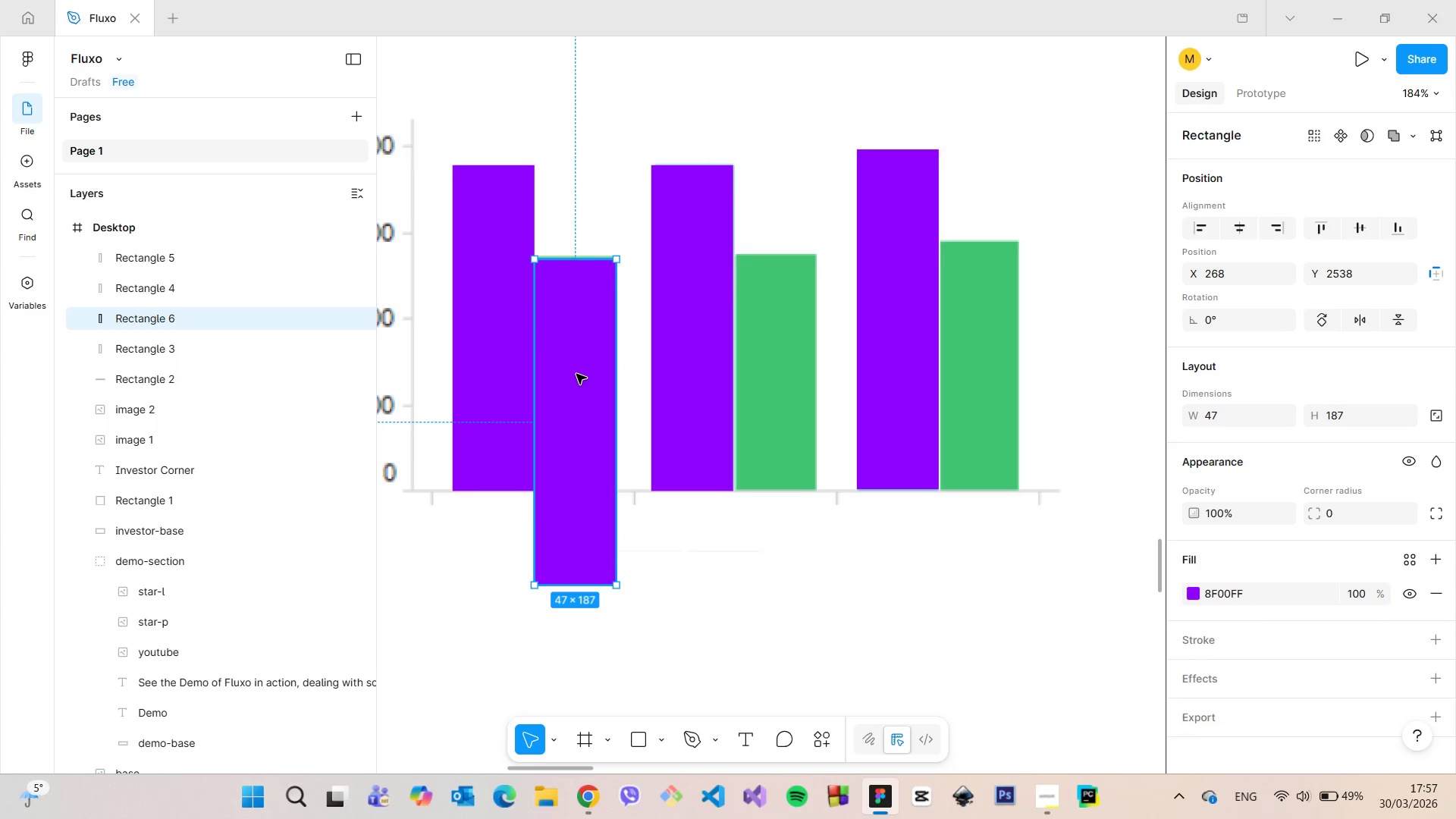 
hold_key(key=AltLeft, duration=1.5)
 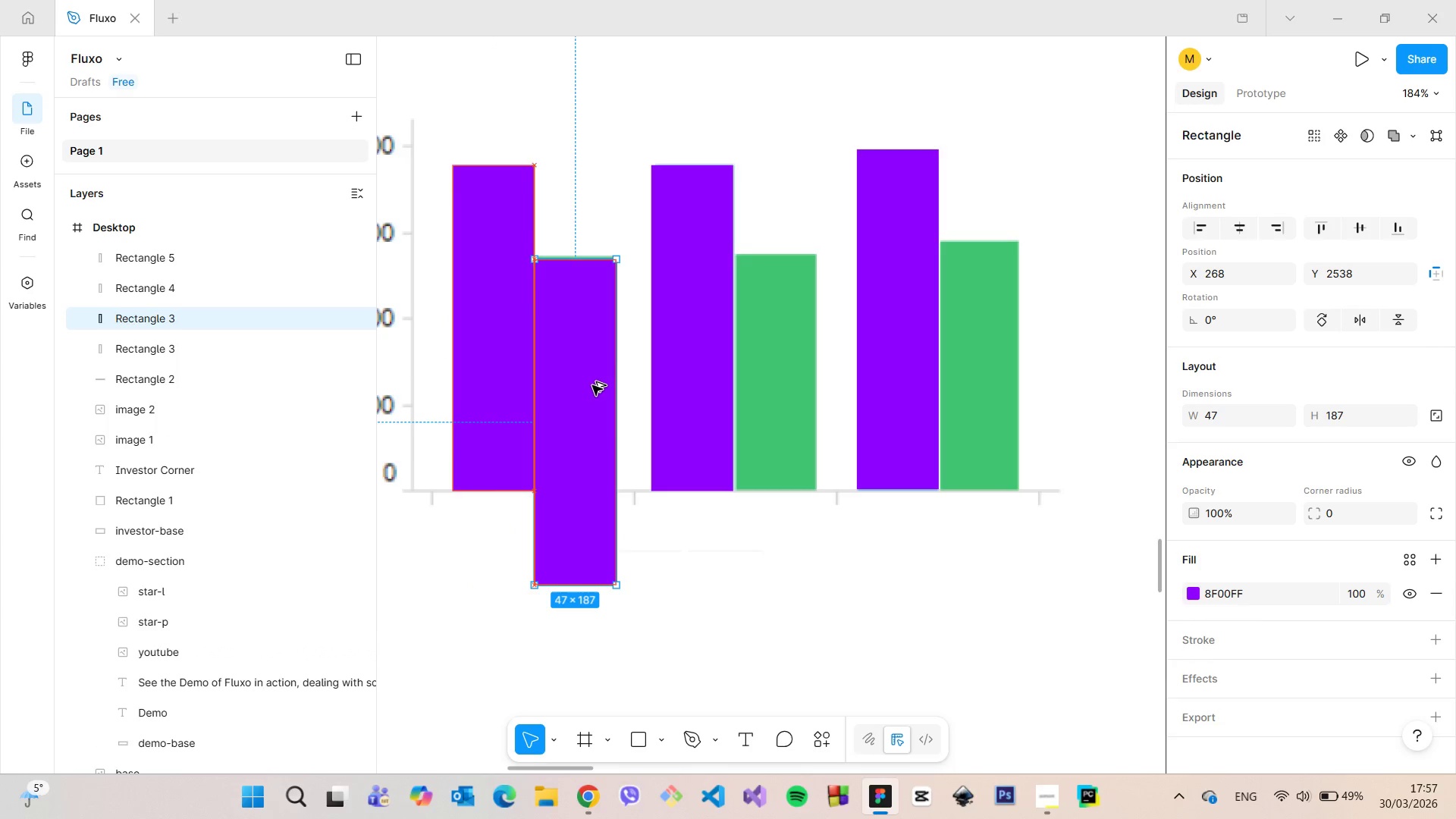 
hold_key(key=AltLeft, duration=1.03)
 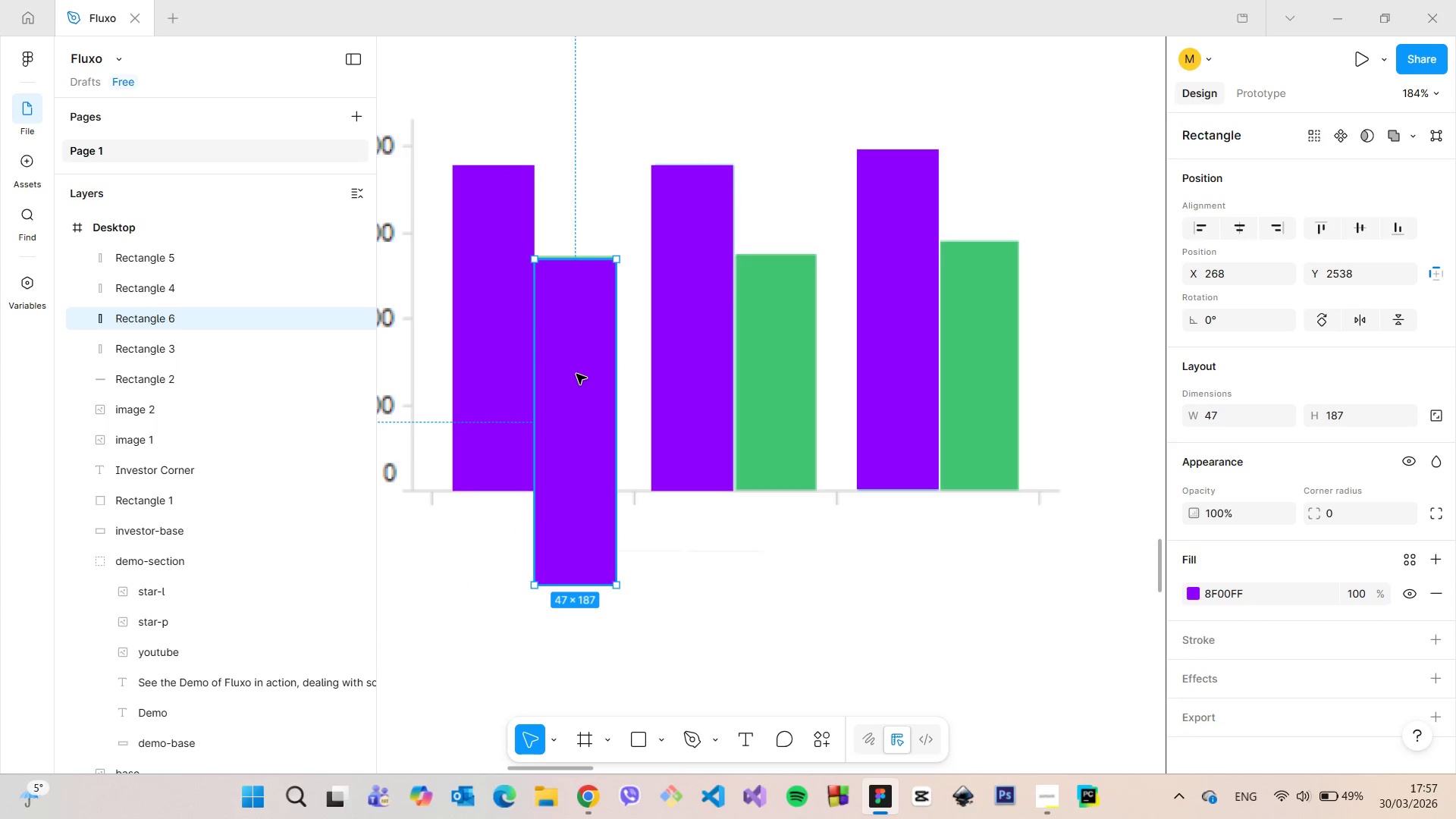 
left_click_drag(start_coordinate=[570, 373], to_coordinate=[576, 368])
 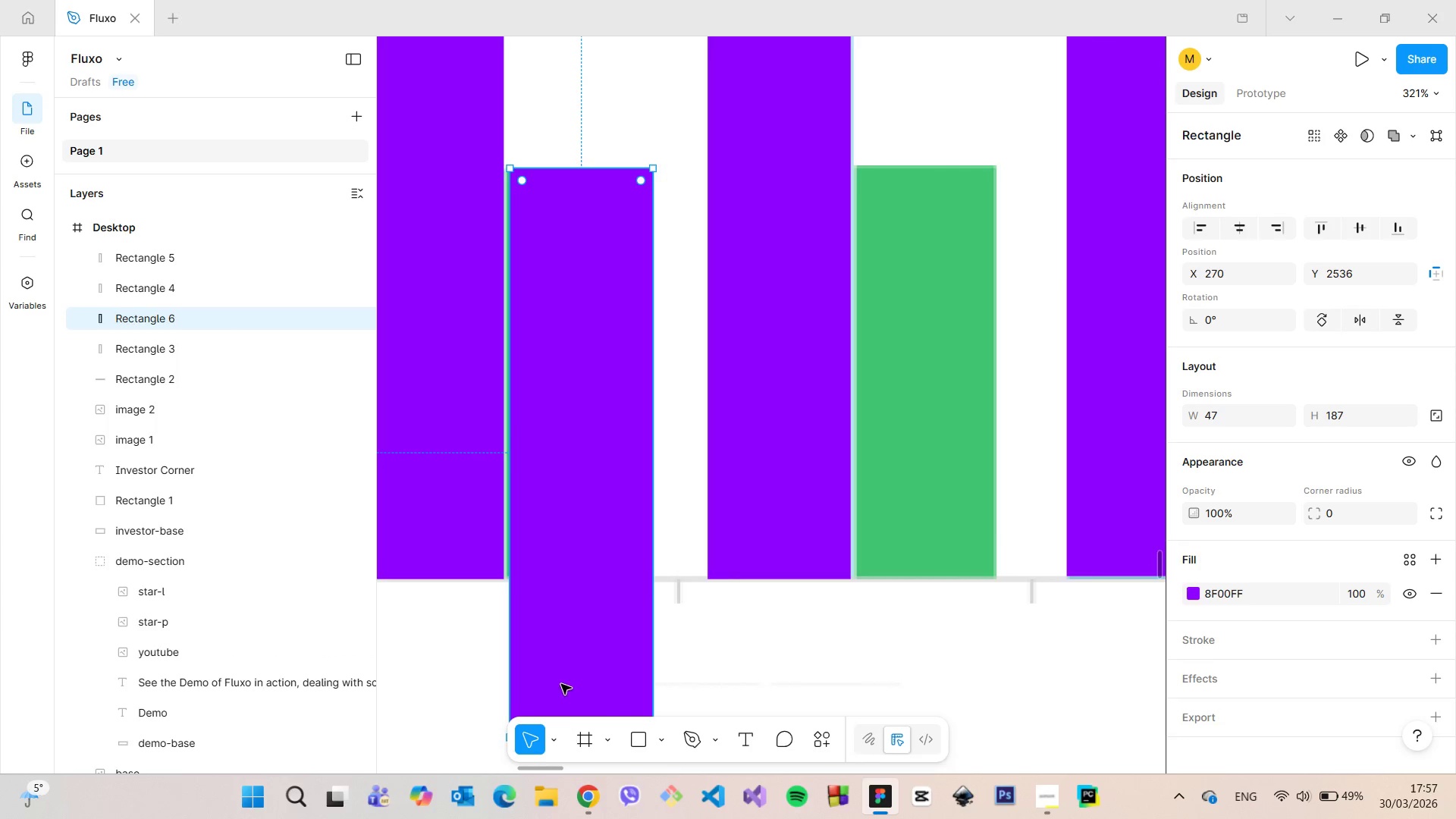 
scroll: coordinate [576, 374], scroll_direction: up, amount: 4.0
 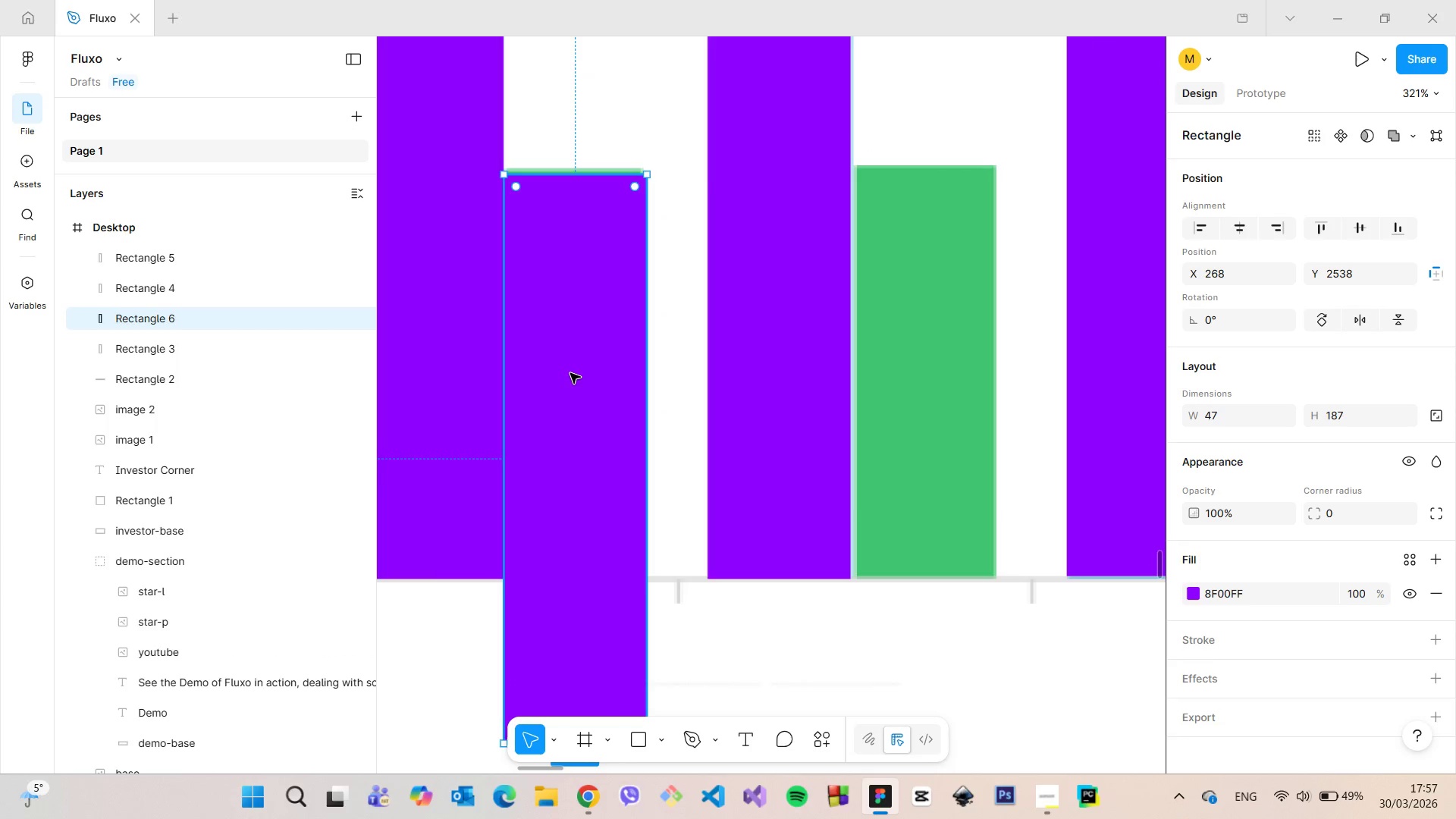 
scroll: coordinate [560, 673], scroll_direction: down, amount: 4.0
 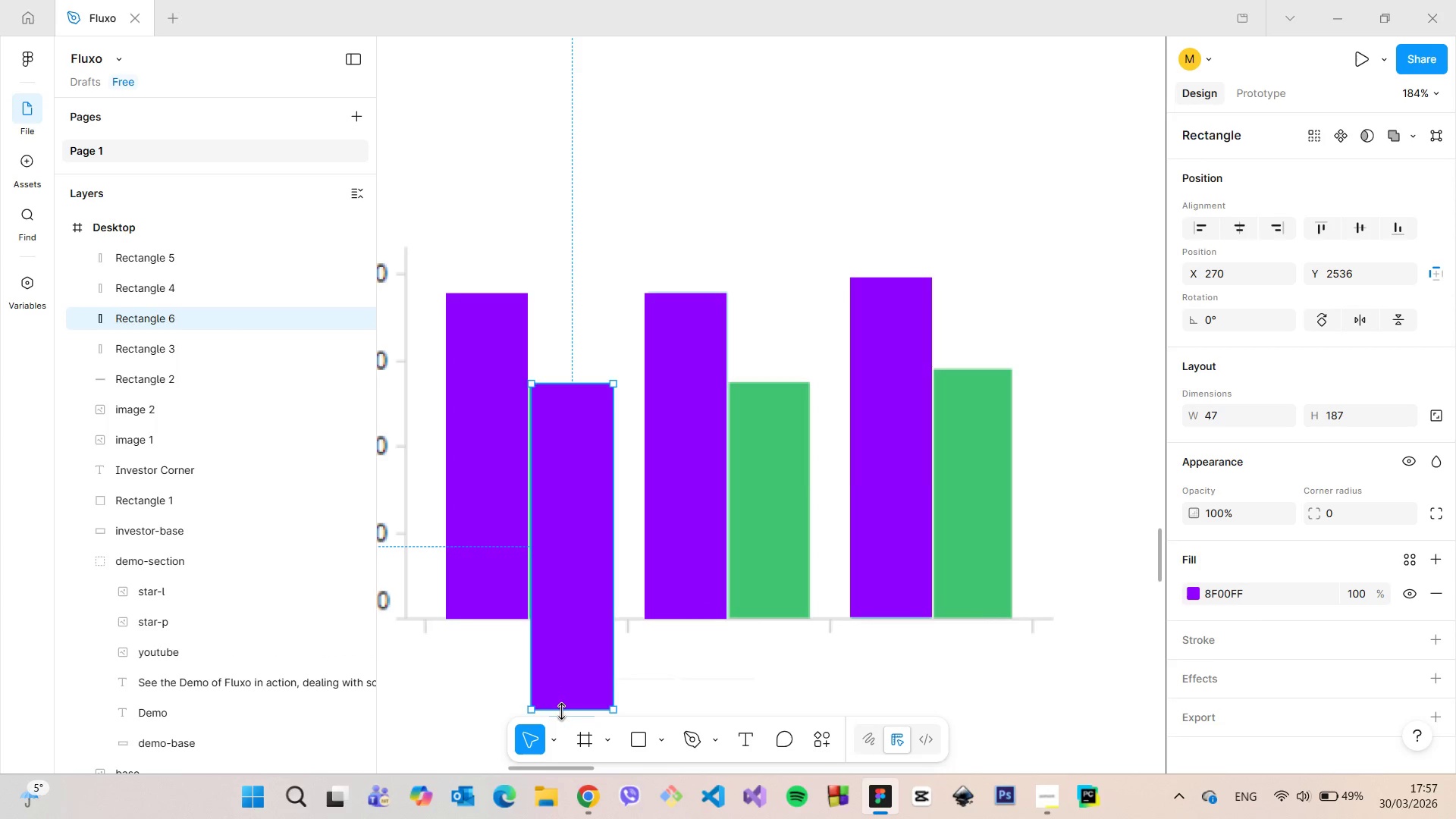 
left_click_drag(start_coordinate=[561, 711], to_coordinate=[569, 615])
 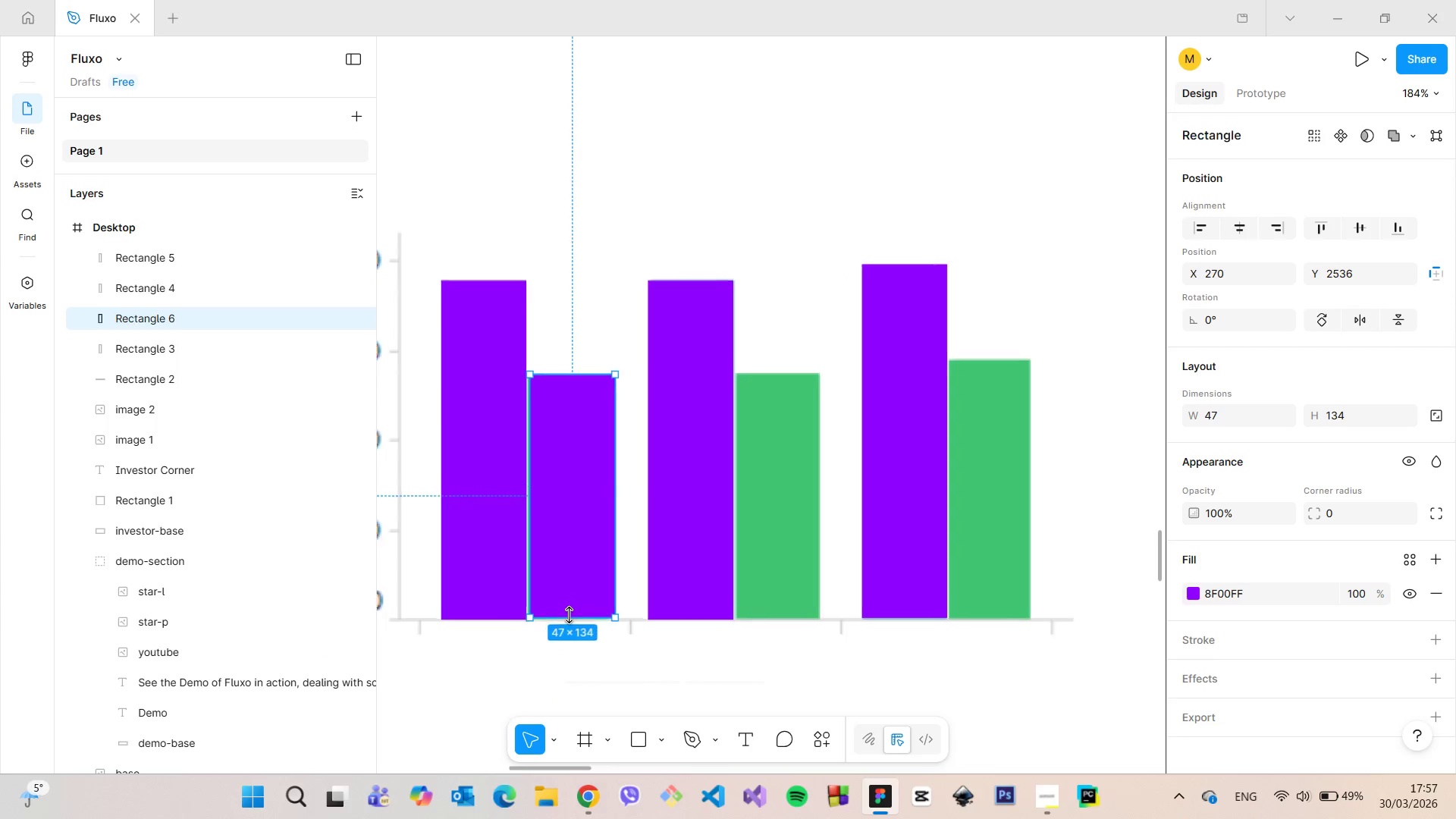 
left_click_drag(start_coordinate=[569, 615], to_coordinate=[566, 622])
 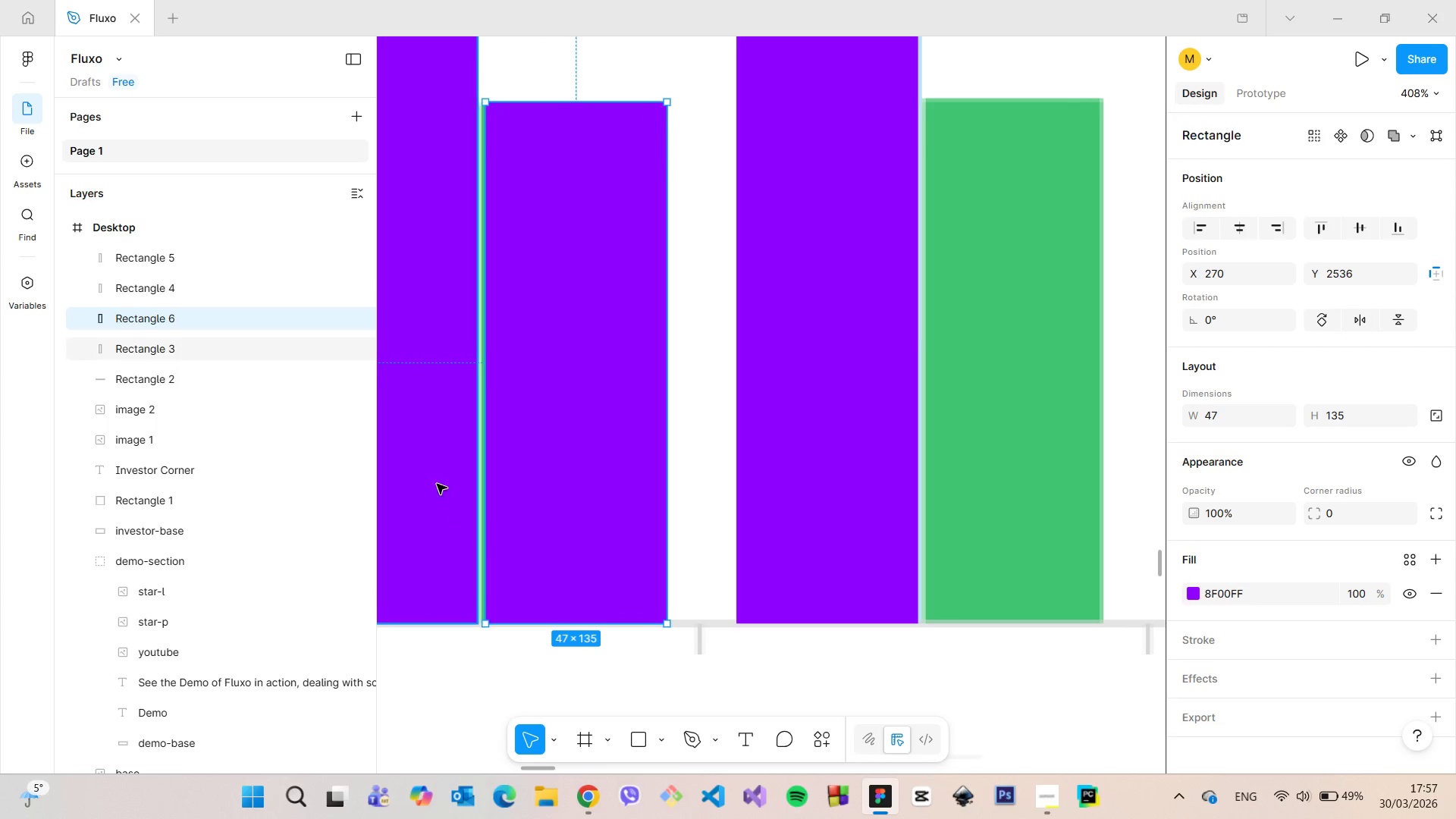 
scroll: coordinate [448, 466], scroll_direction: up, amount: 8.0
 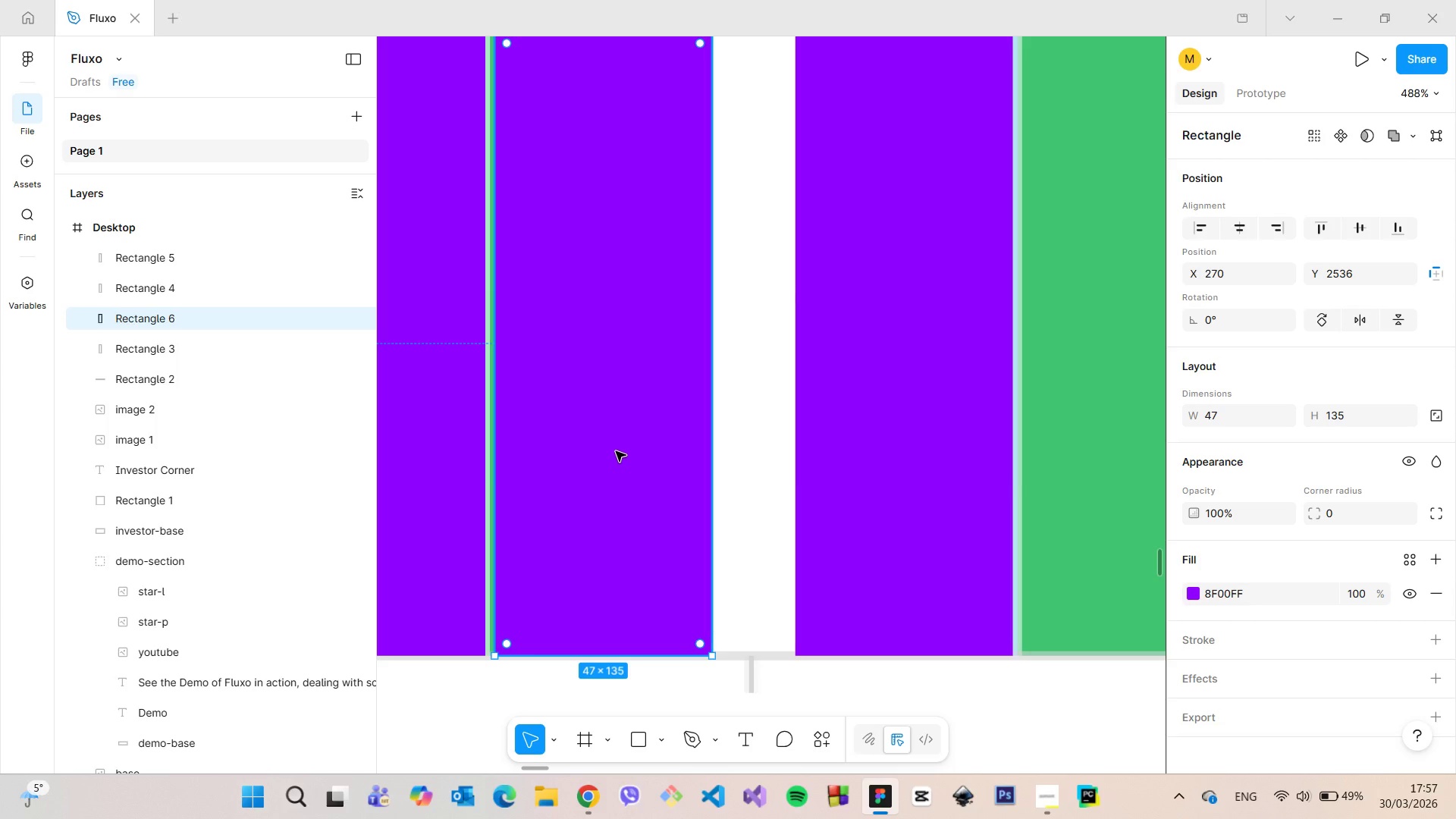 
left_click([616, 451])
 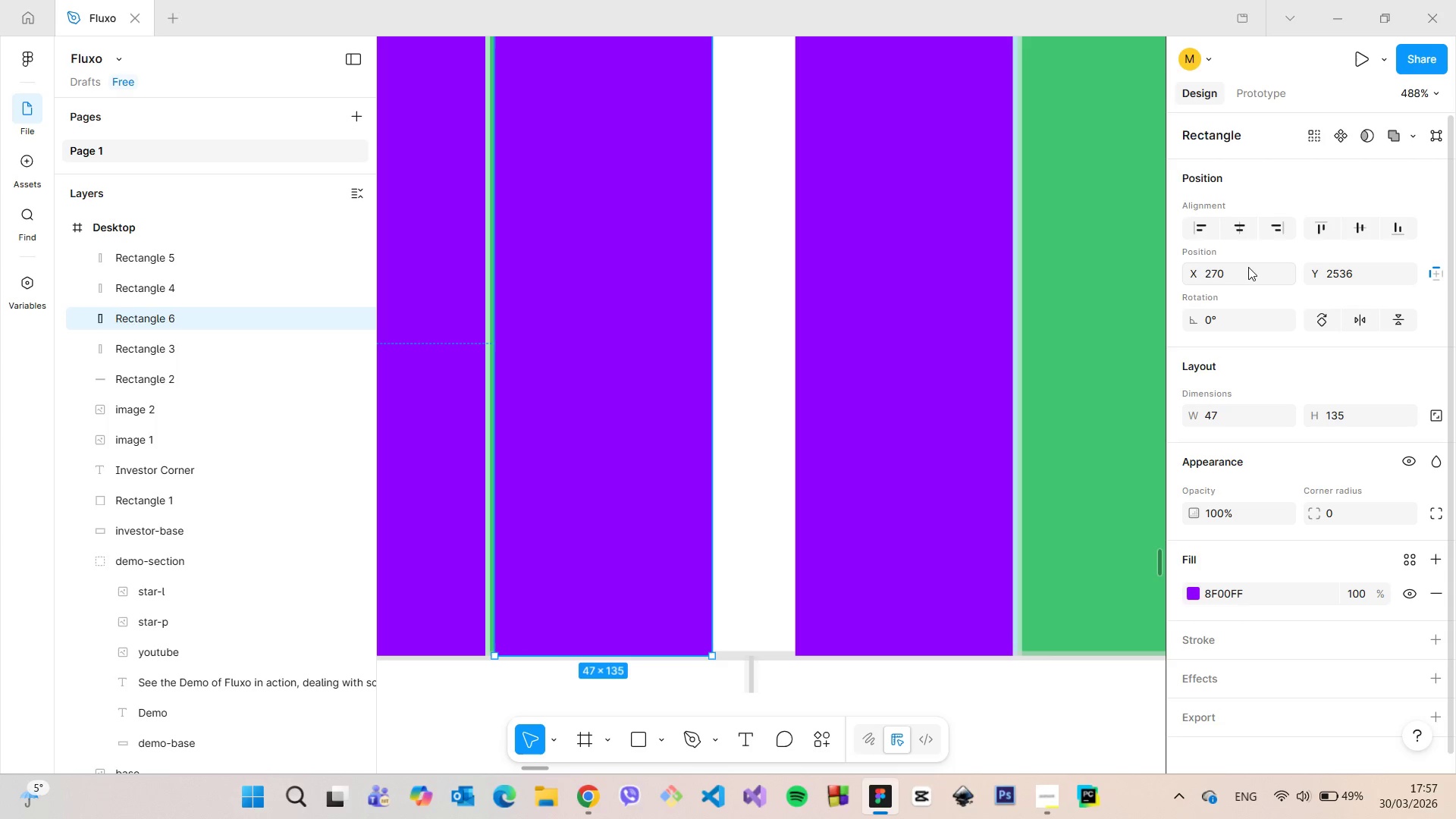 
left_click([1247, 267])
 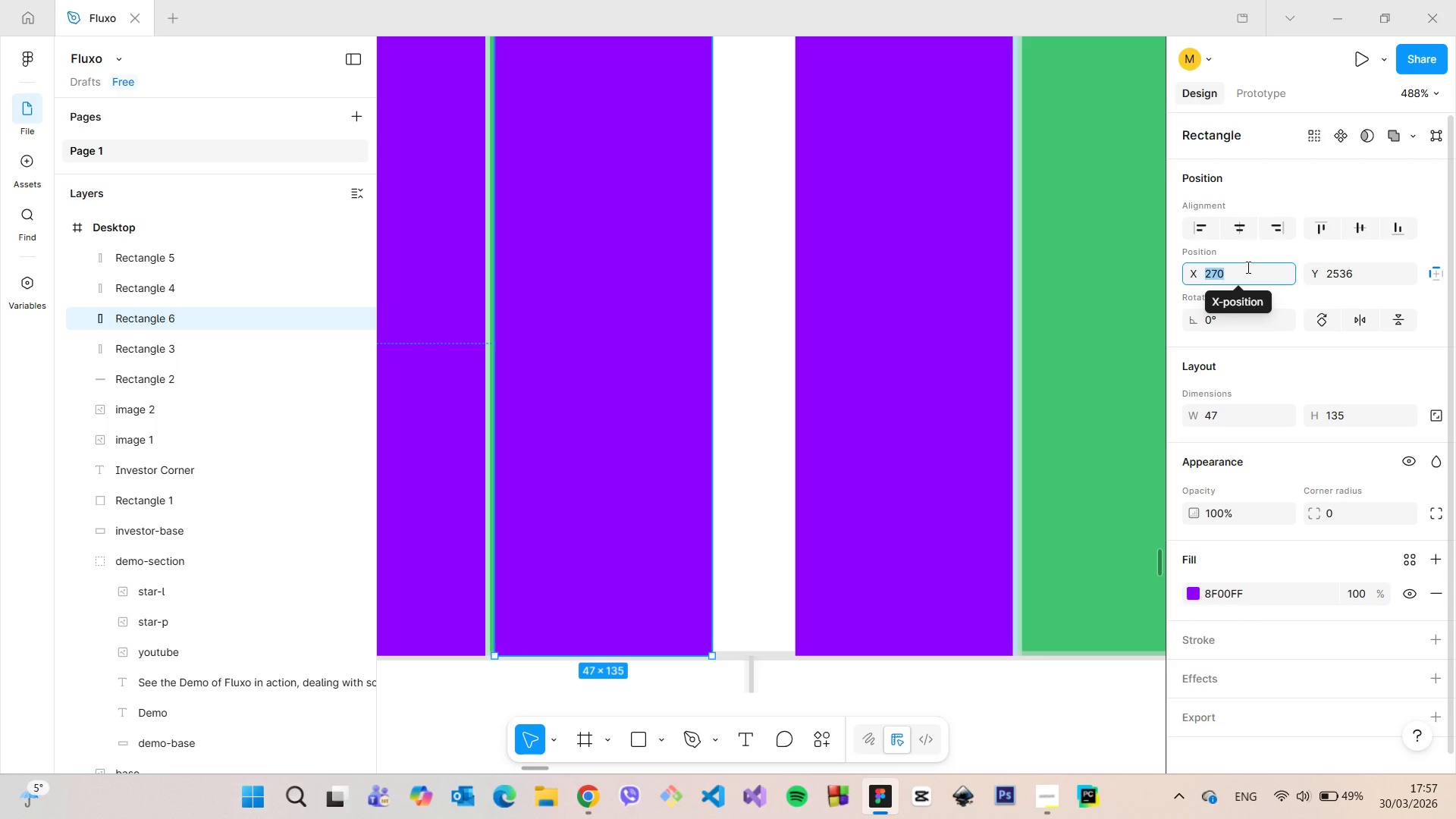 
key(ArrowDown)
 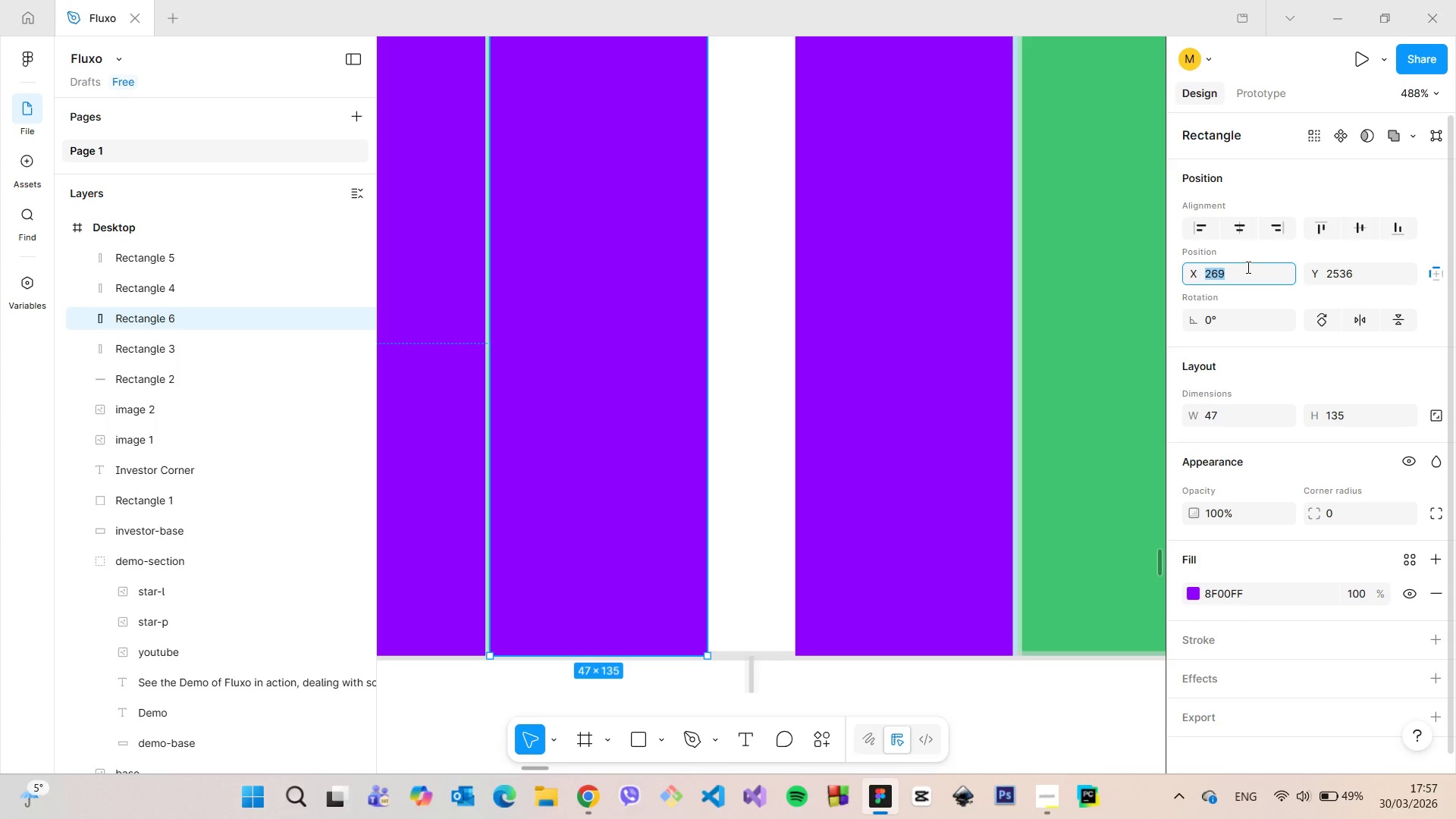 
key(ArrowDown)
 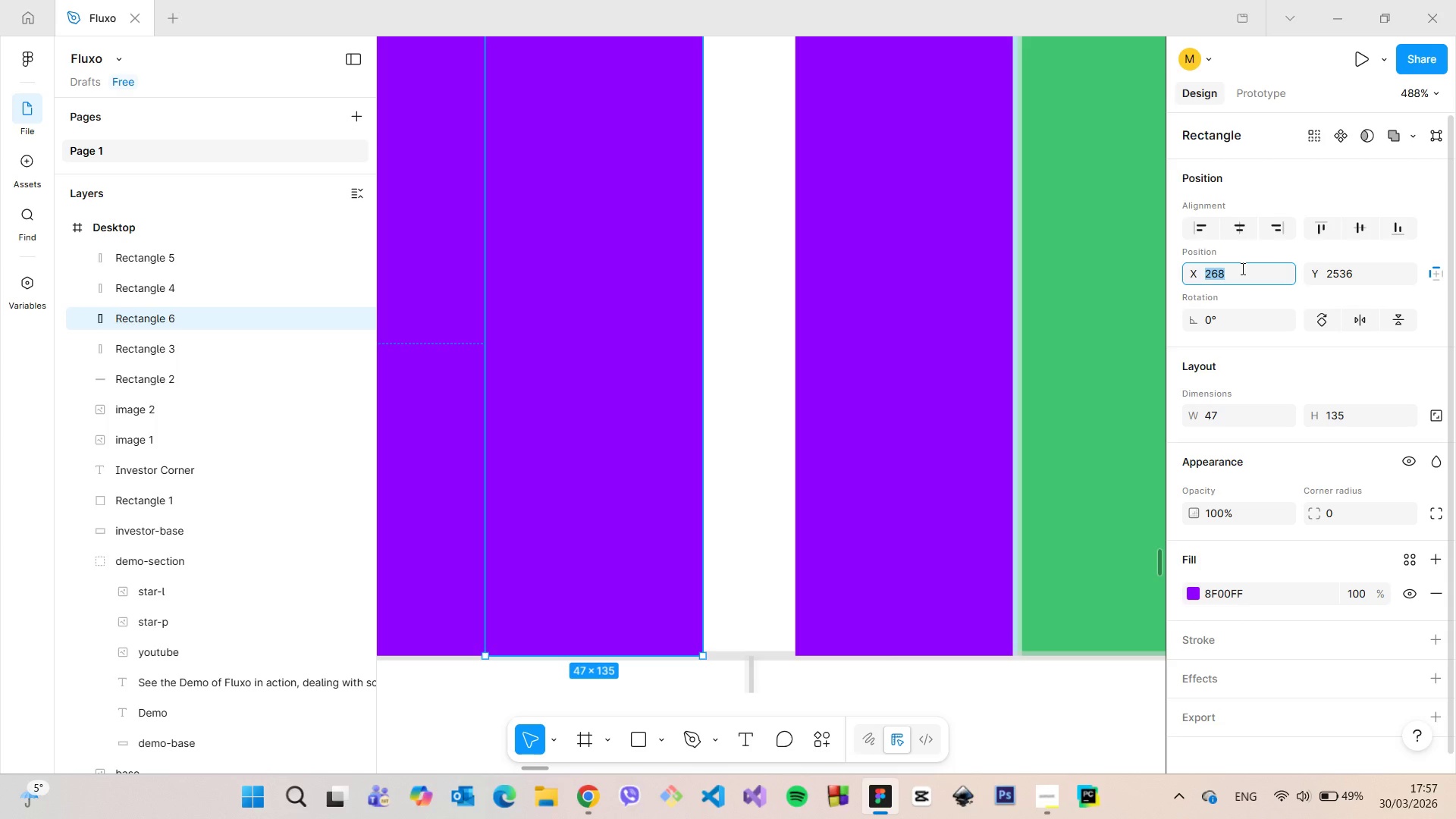 
key(ArrowUp)
 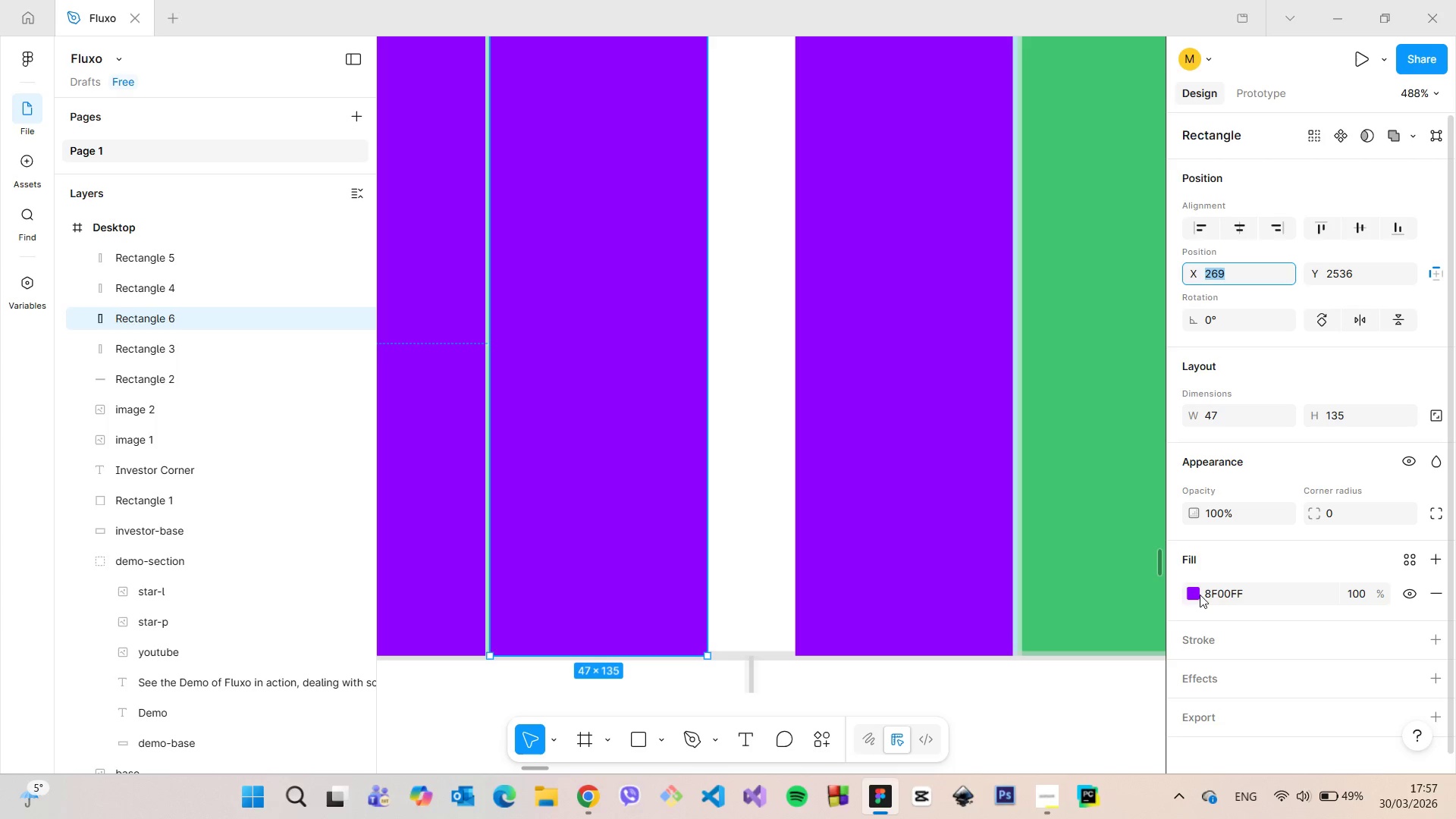 
left_click([1194, 592])
 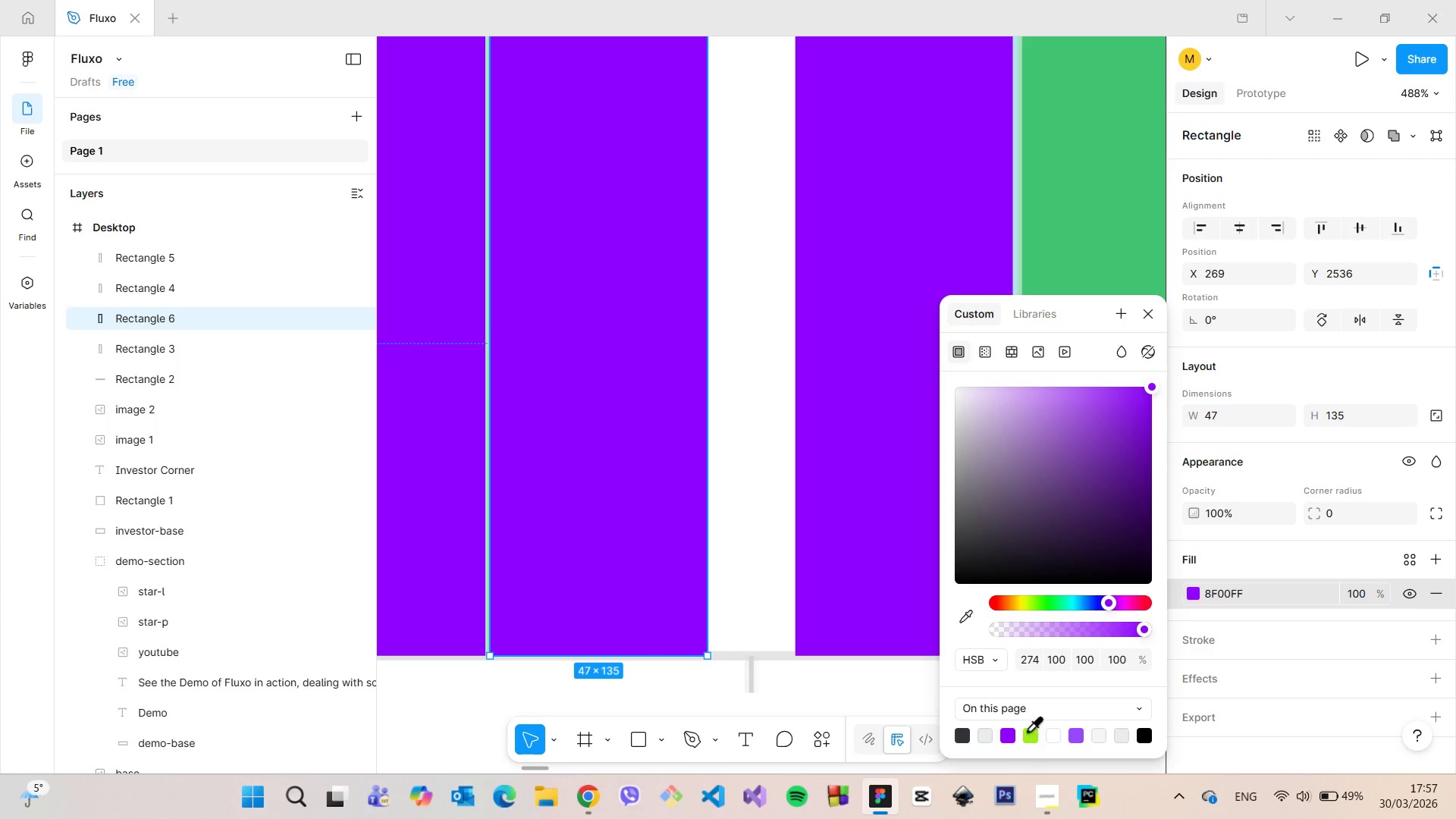 
left_click([1027, 730])
 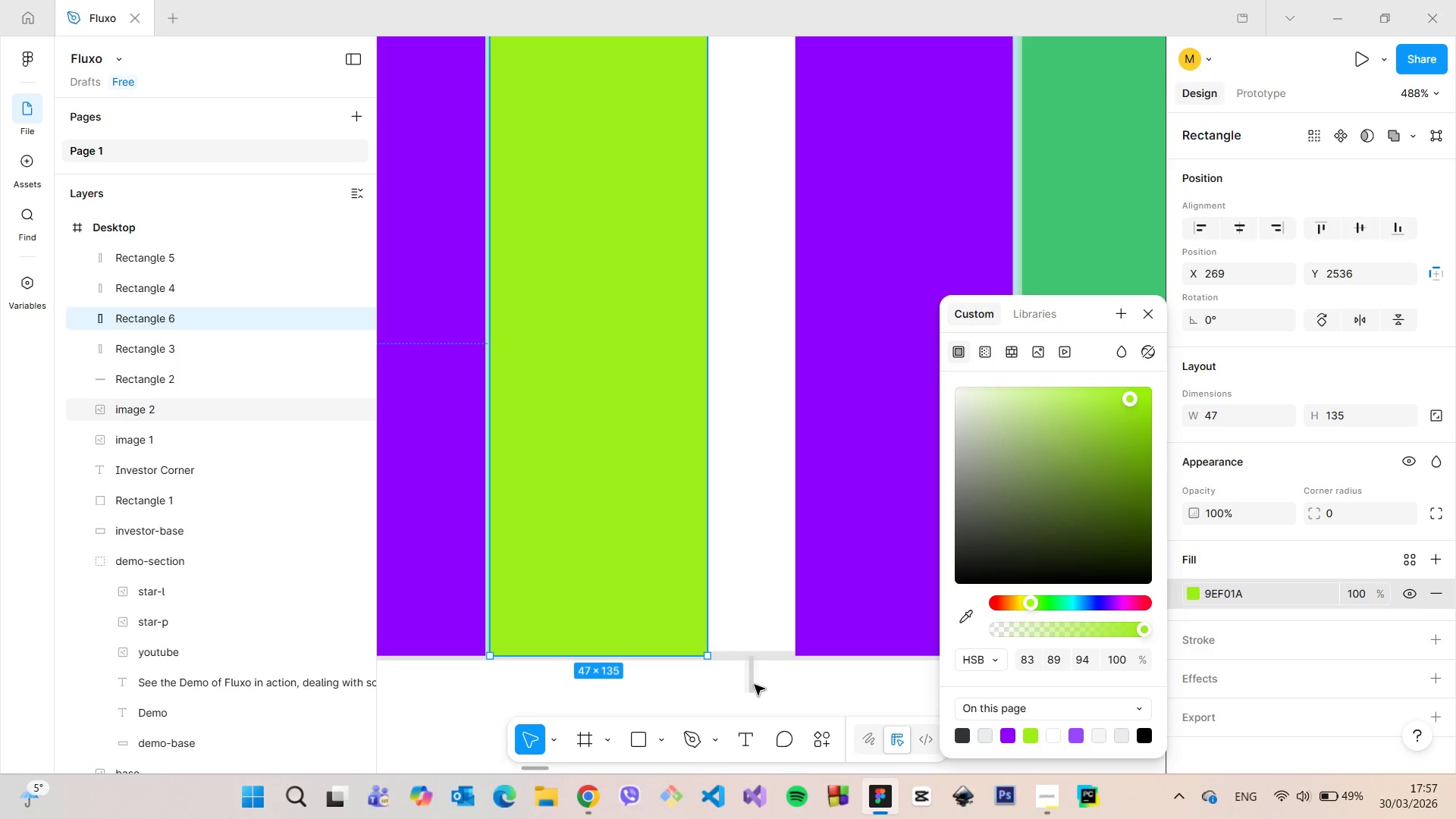 
left_click([755, 685])
 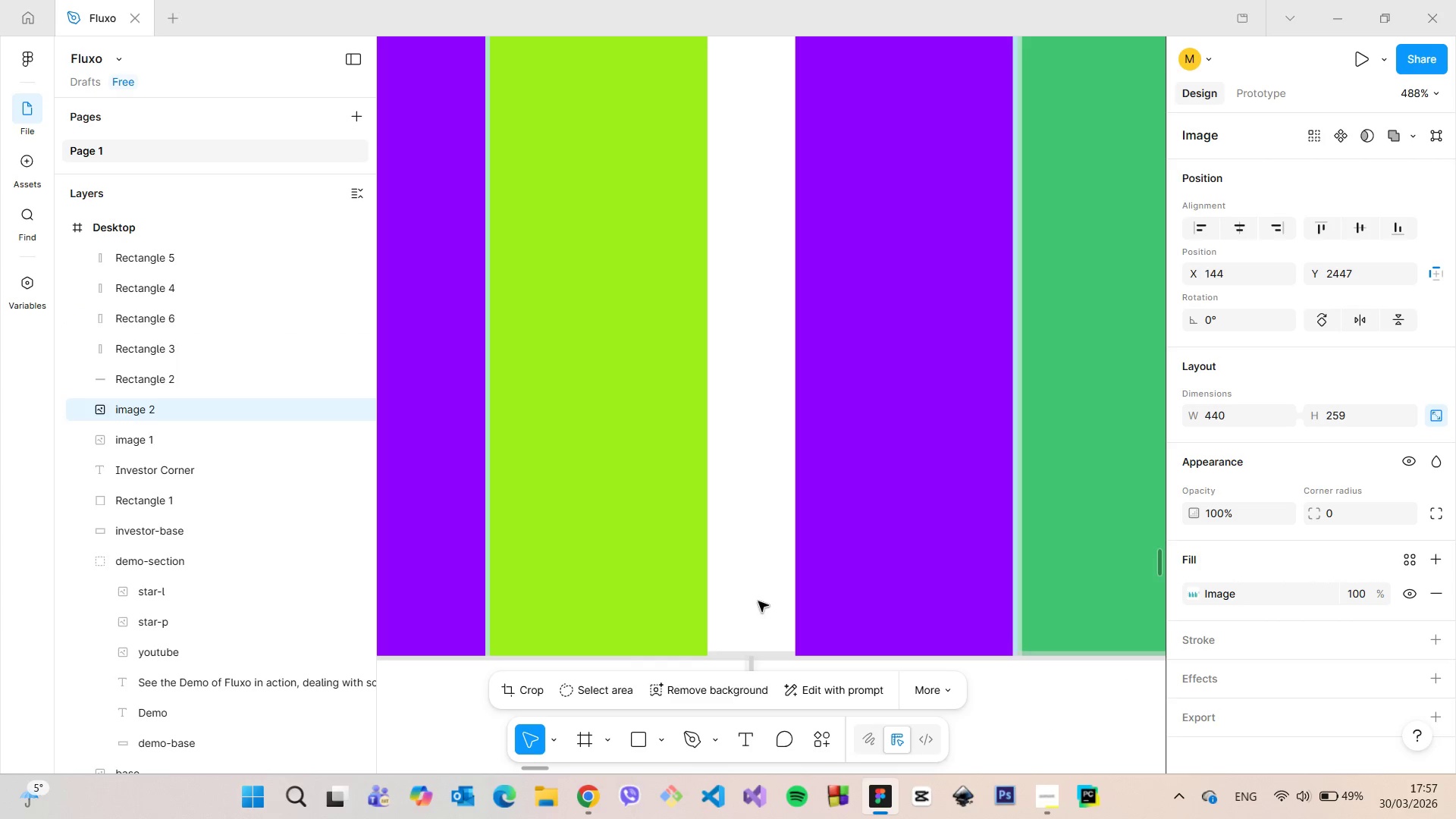 
scroll: coordinate [759, 601], scroll_direction: down, amount: 13.0
 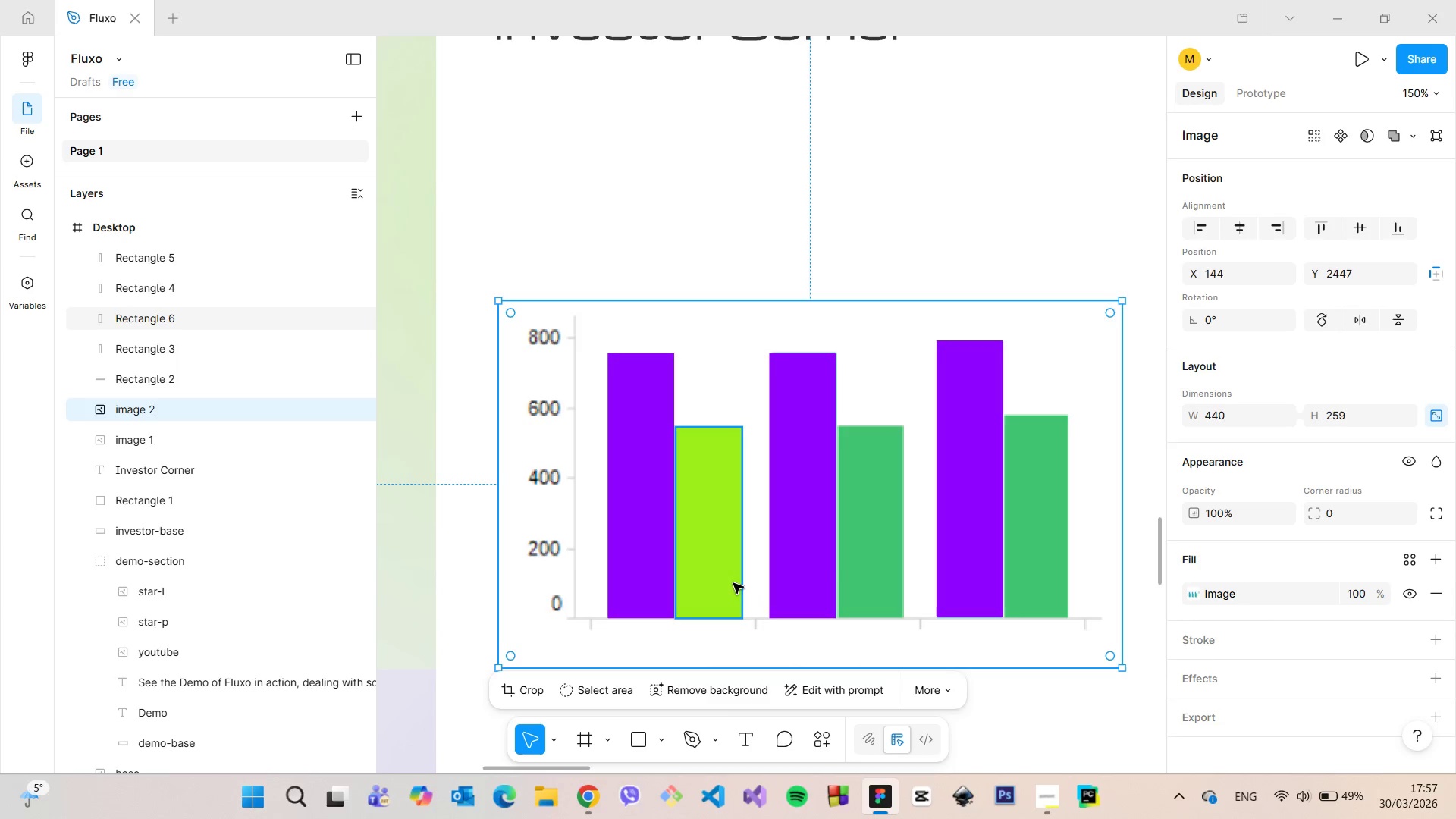 
left_click([733, 583])
 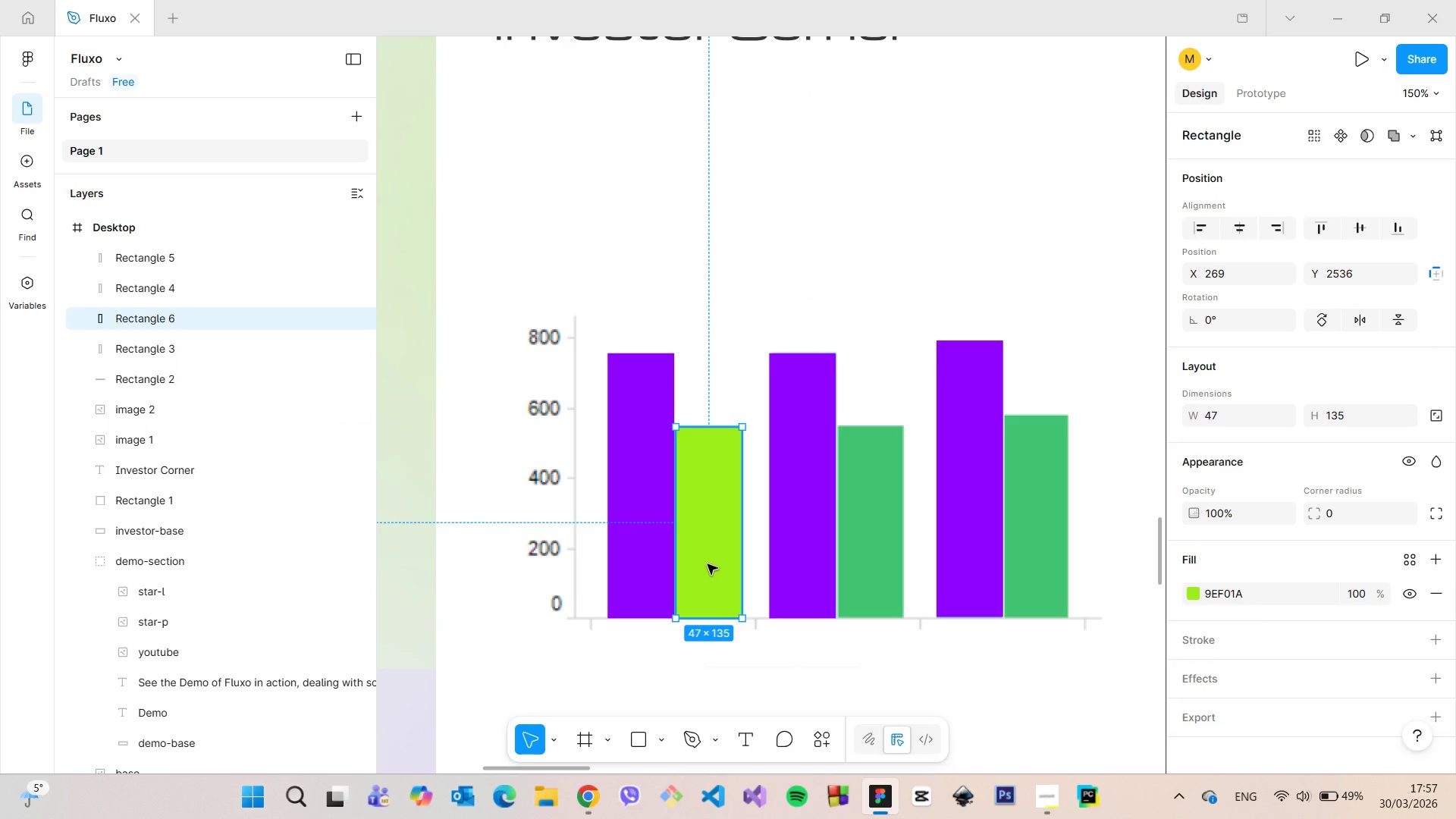 
hold_key(key=AltLeft, duration=1.52)
left_click_drag(start_coordinate=[708, 564], to_coordinate=[871, 565])
 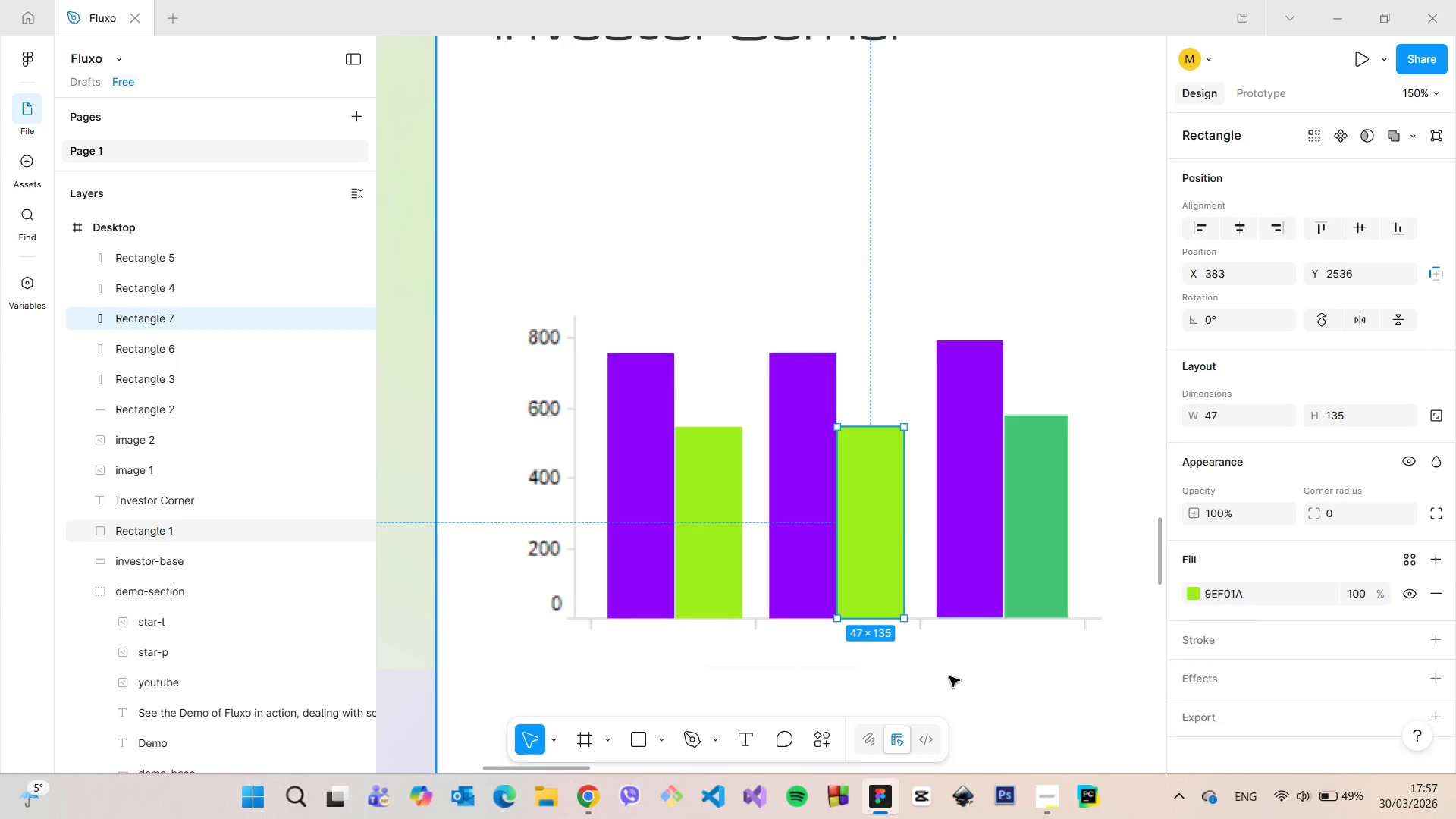 
hold_key(key=AltLeft, duration=1.33)
 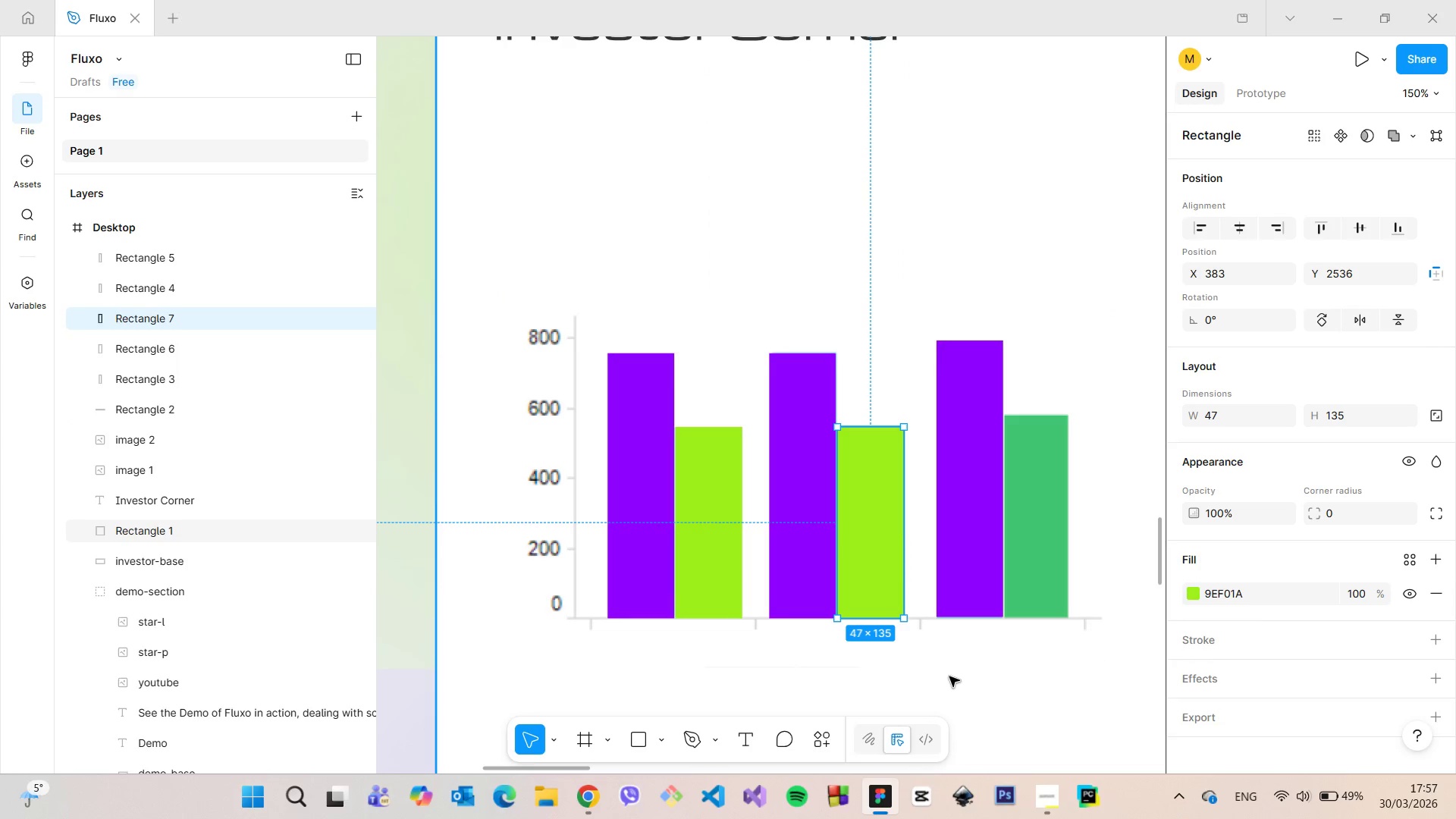 
left_click([949, 676])
 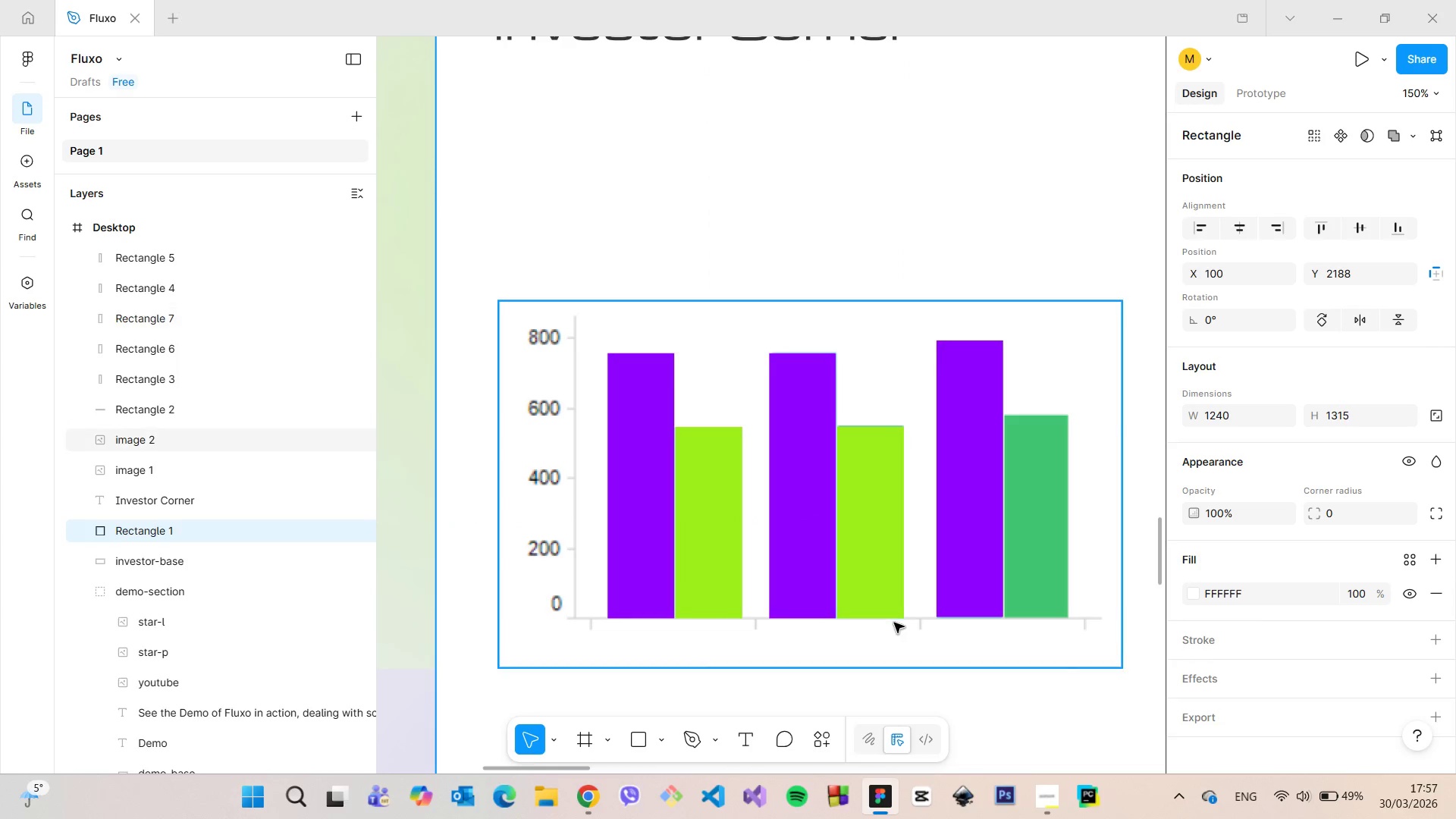 
left_click([930, 485])
 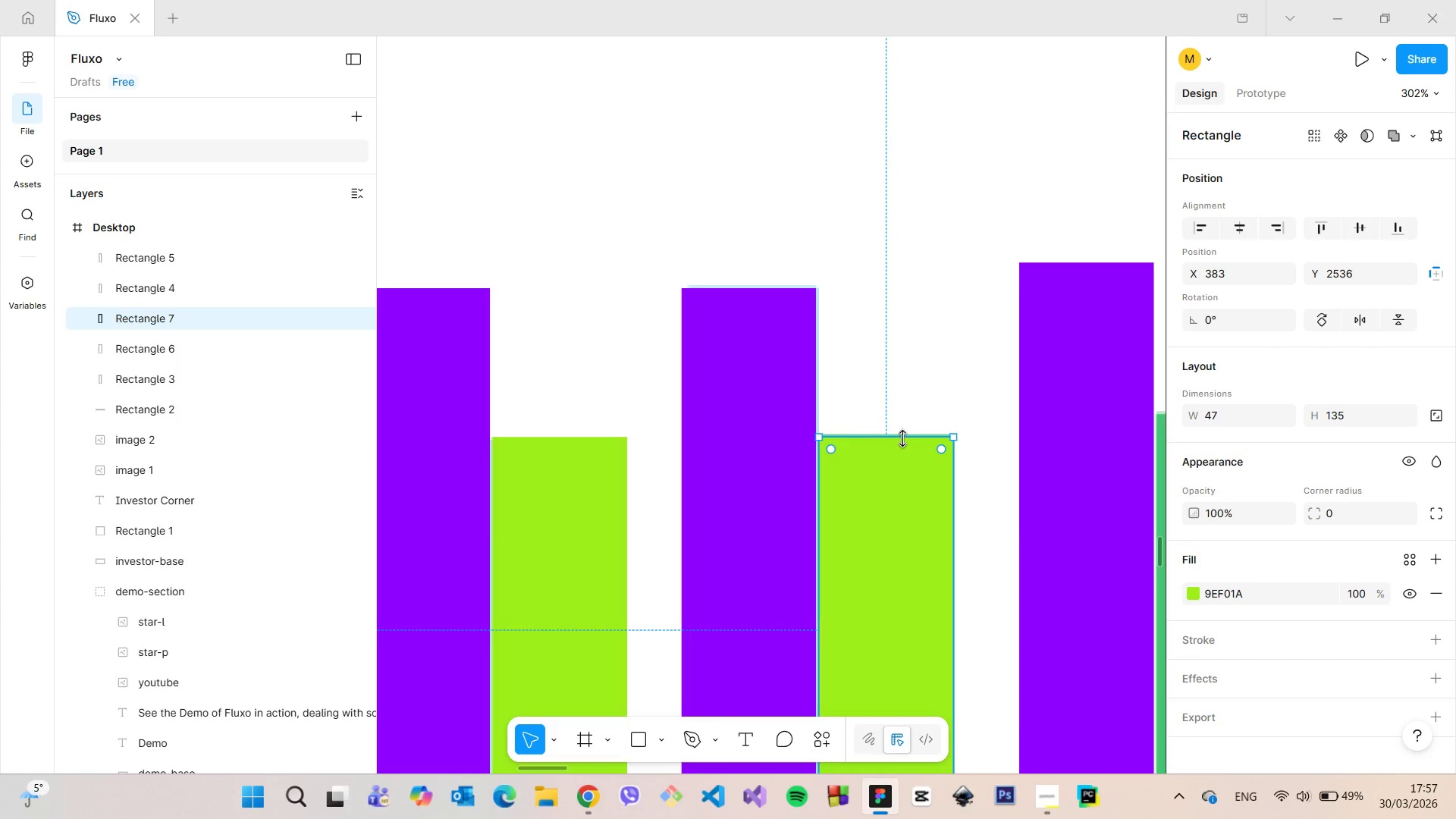 
scroll: coordinate [875, 435], scroll_direction: up, amount: 7.0
 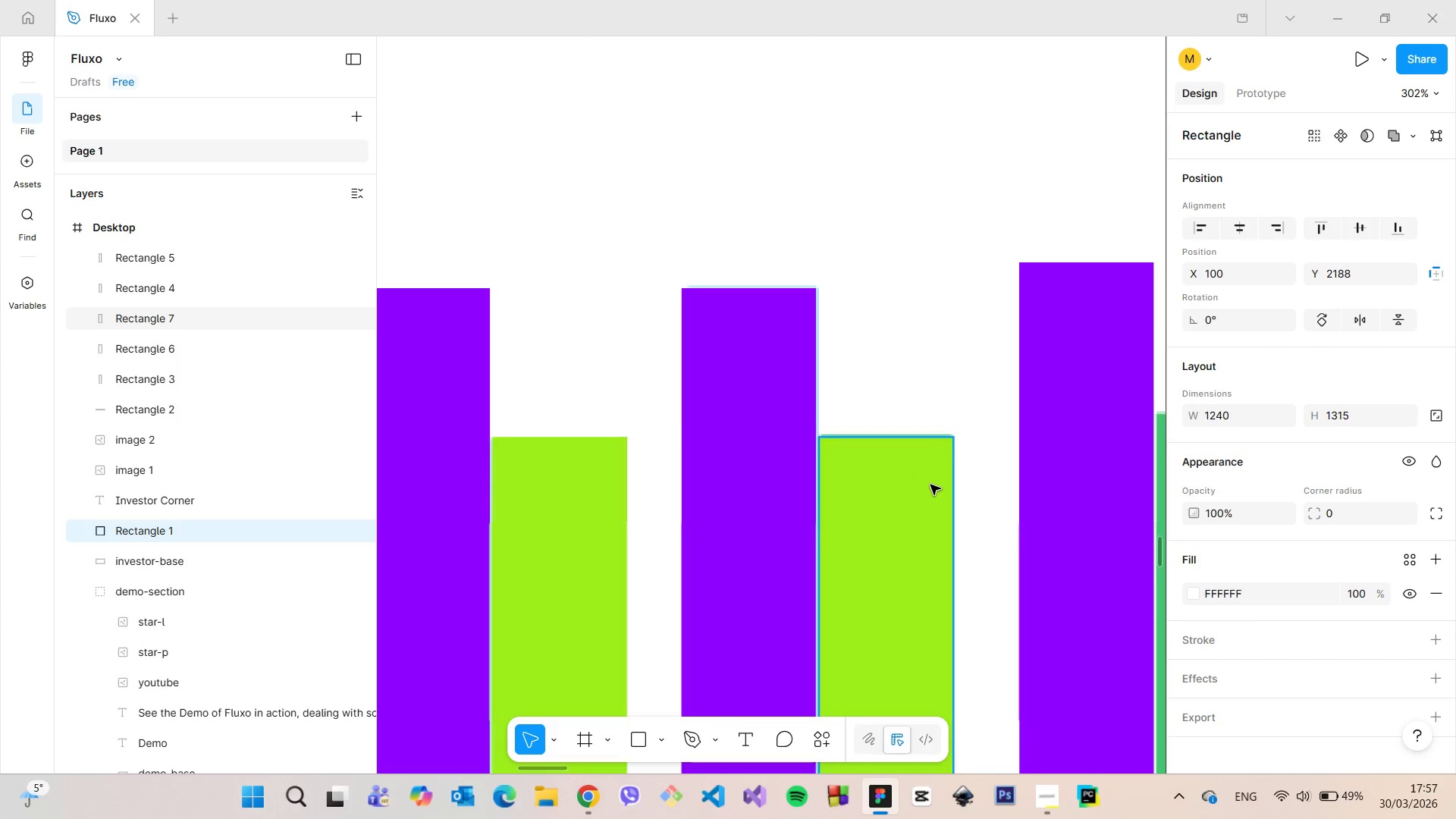 
left_click_drag(start_coordinate=[903, 438], to_coordinate=[900, 432])
 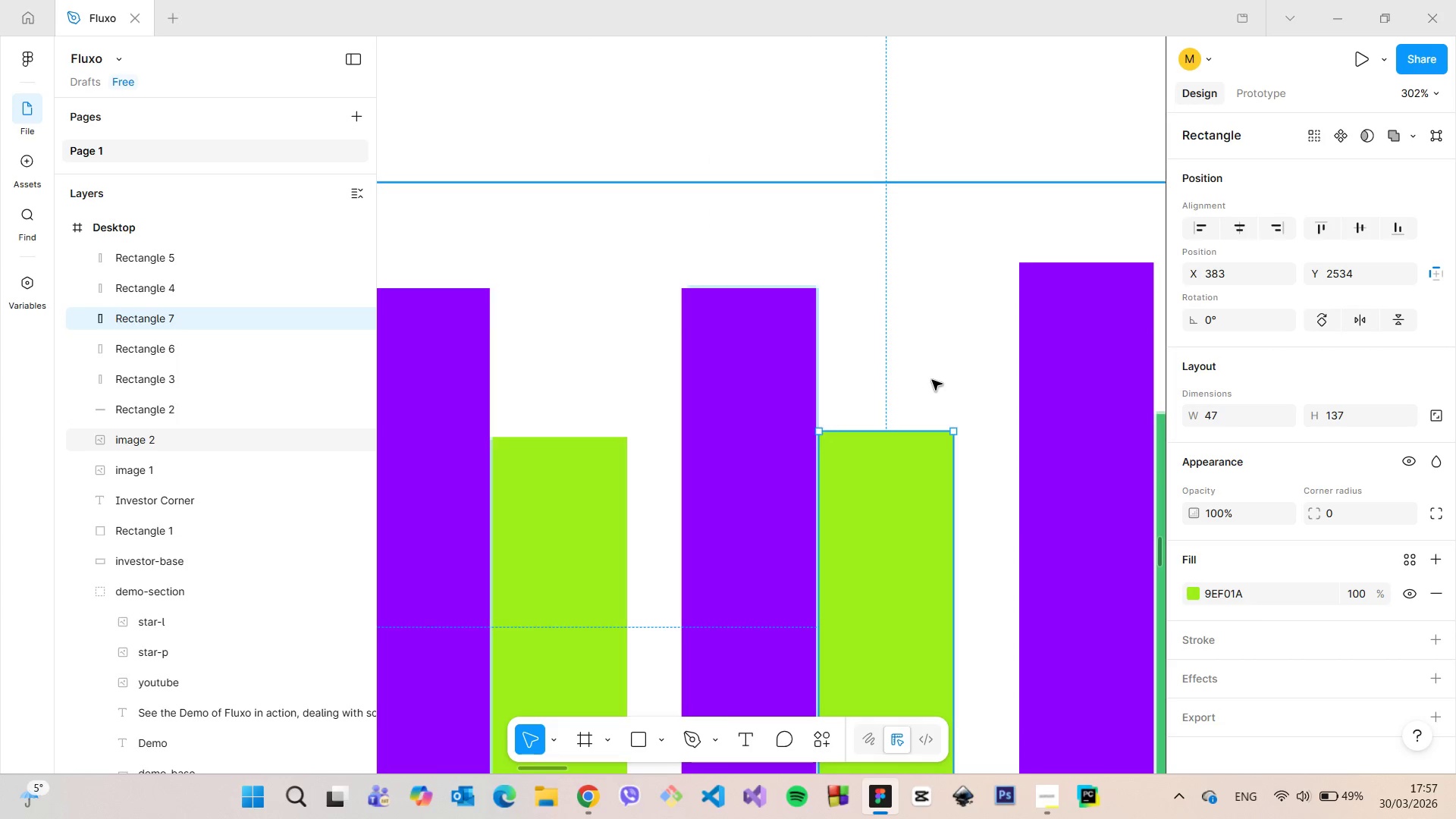 
left_click([932, 380])
 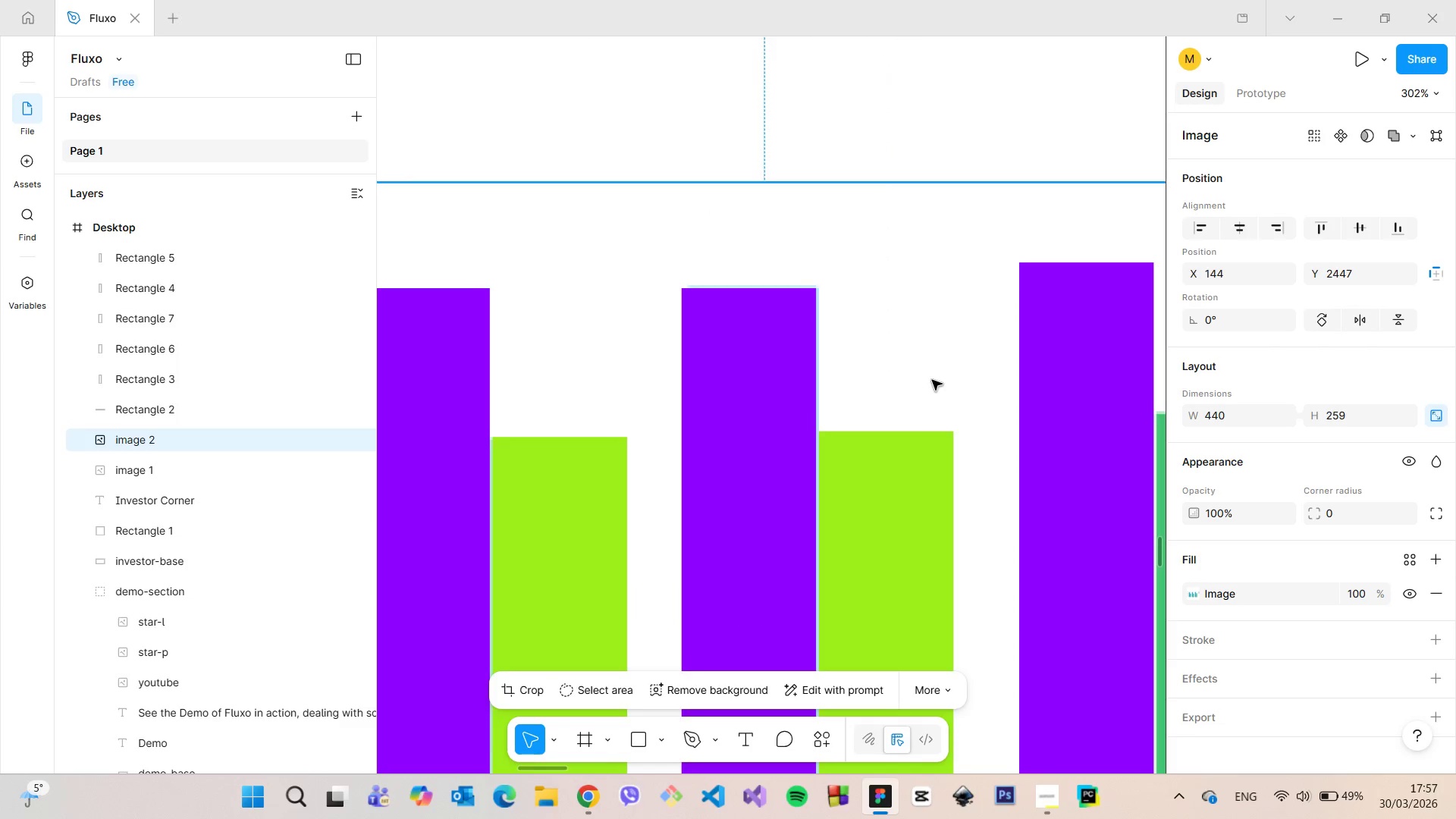 
scroll: coordinate [932, 380], scroll_direction: down, amount: 7.0
 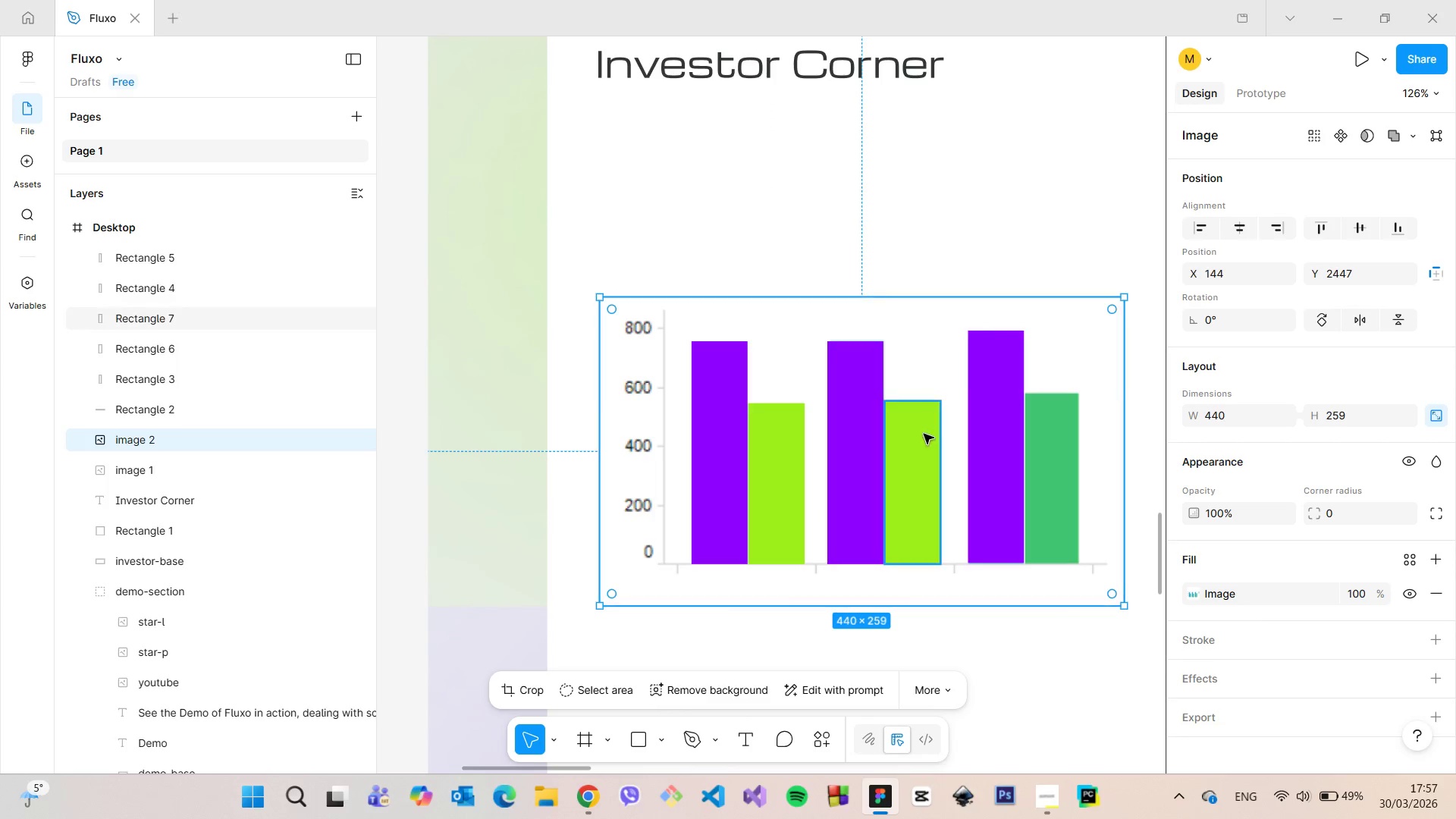 
left_click([924, 434])
 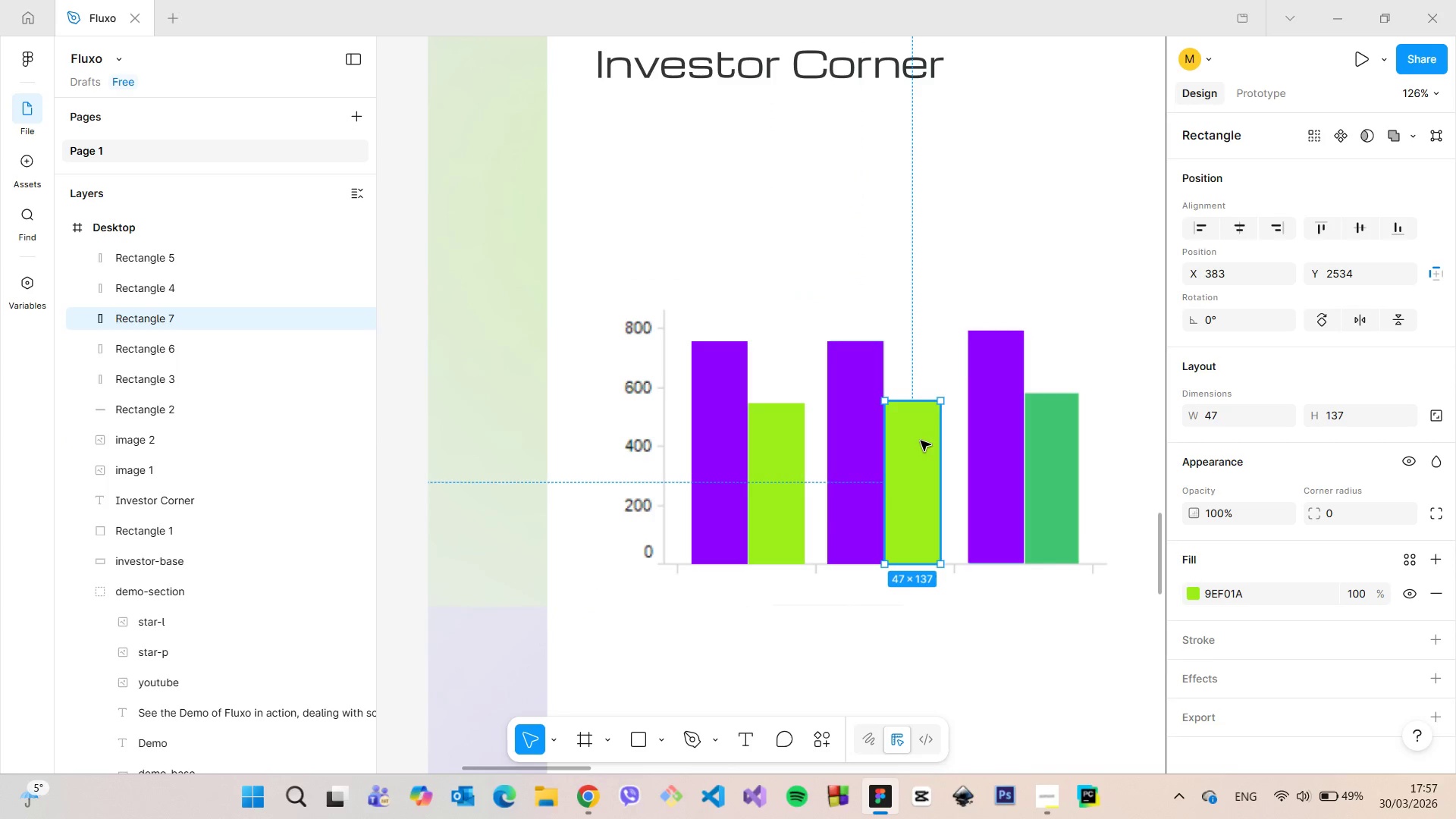 
hold_key(key=AltLeft, duration=1.52)
left_click_drag(start_coordinate=[921, 441], to_coordinate=[1062, 433])
 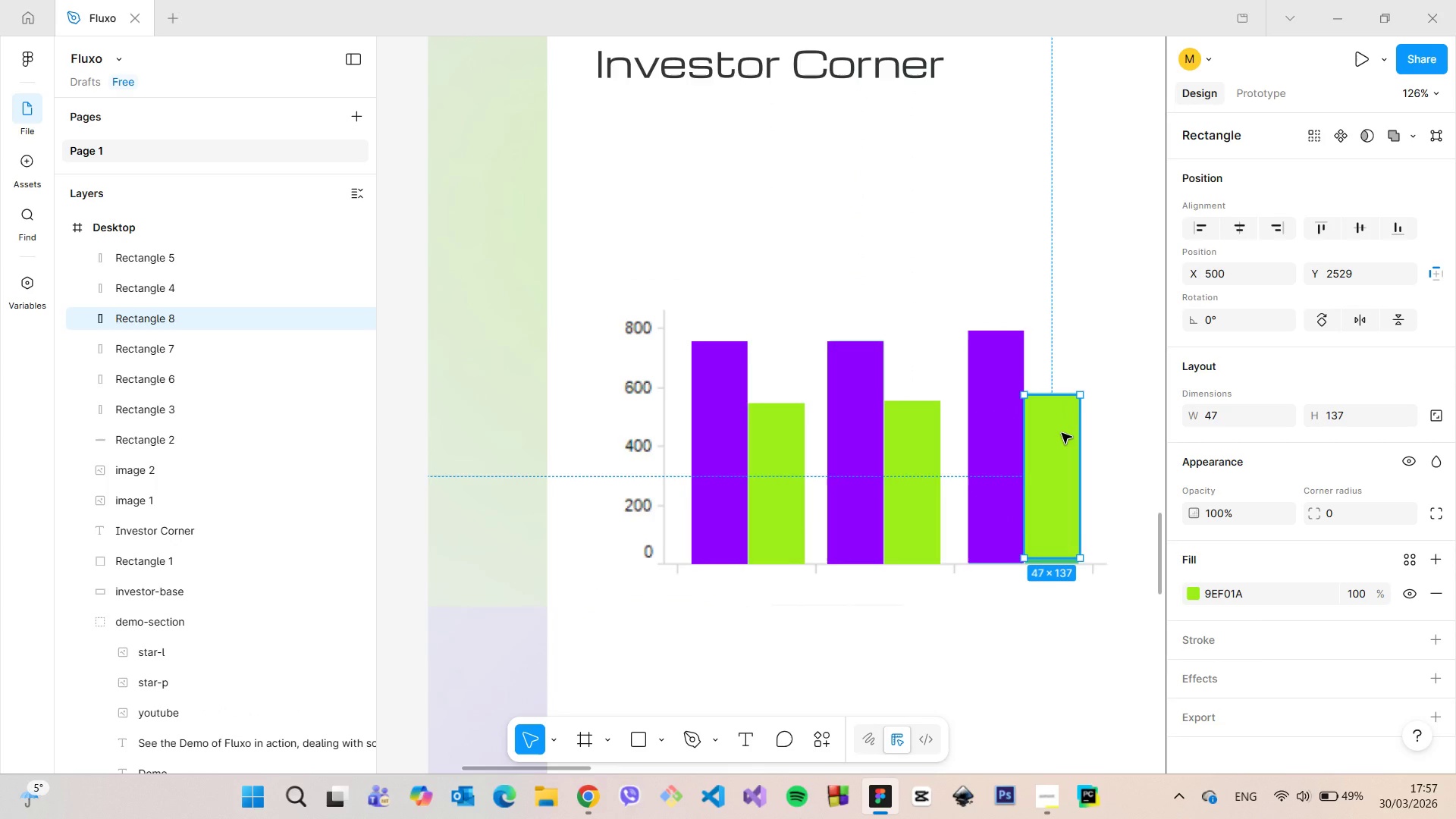 
hold_key(key=AltLeft, duration=0.41)
 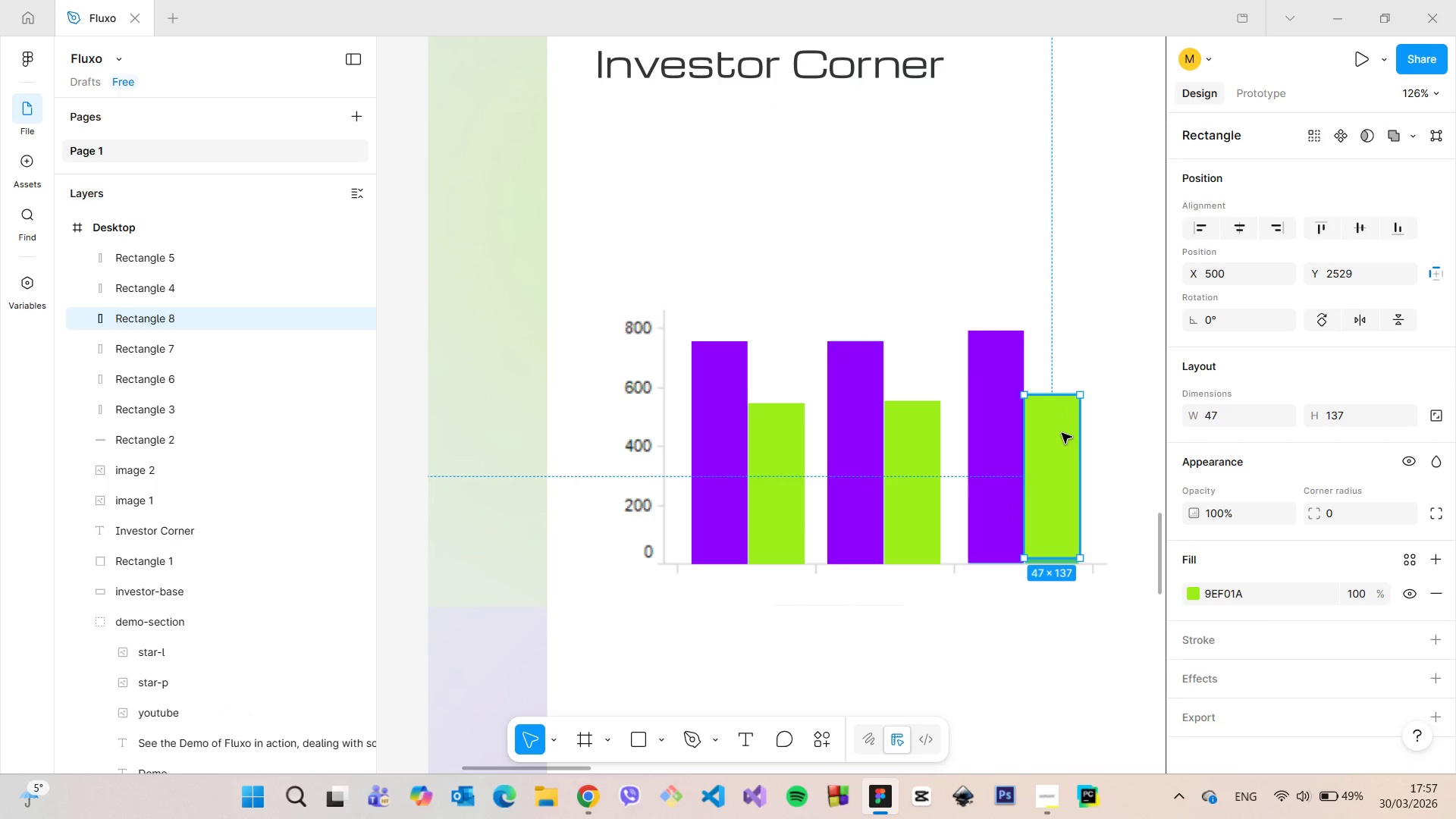 
scroll: coordinate [1062, 433], scroll_direction: down, amount: 14.0
 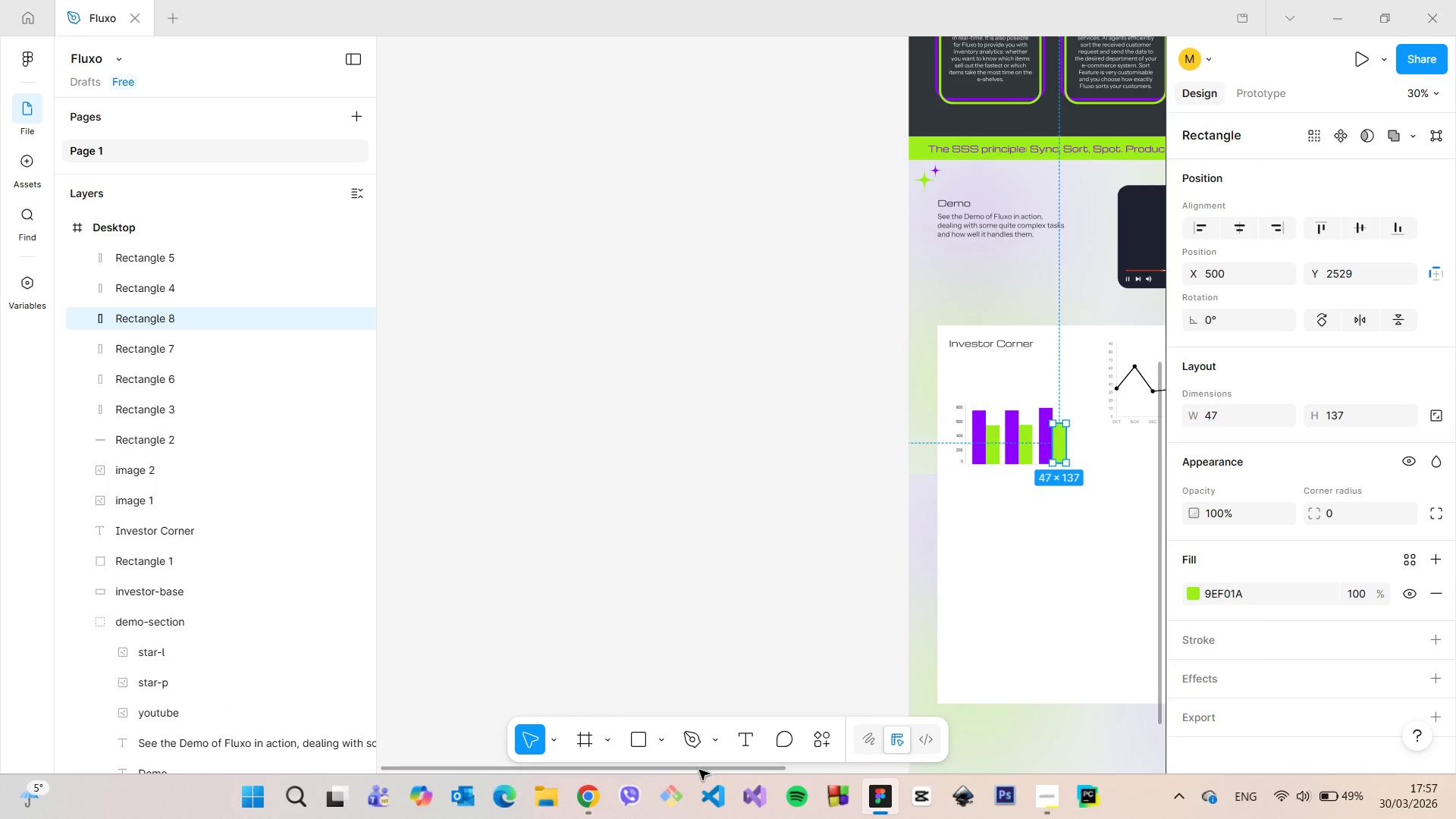 
left_click_drag(start_coordinate=[702, 770], to_coordinate=[887, 733])
 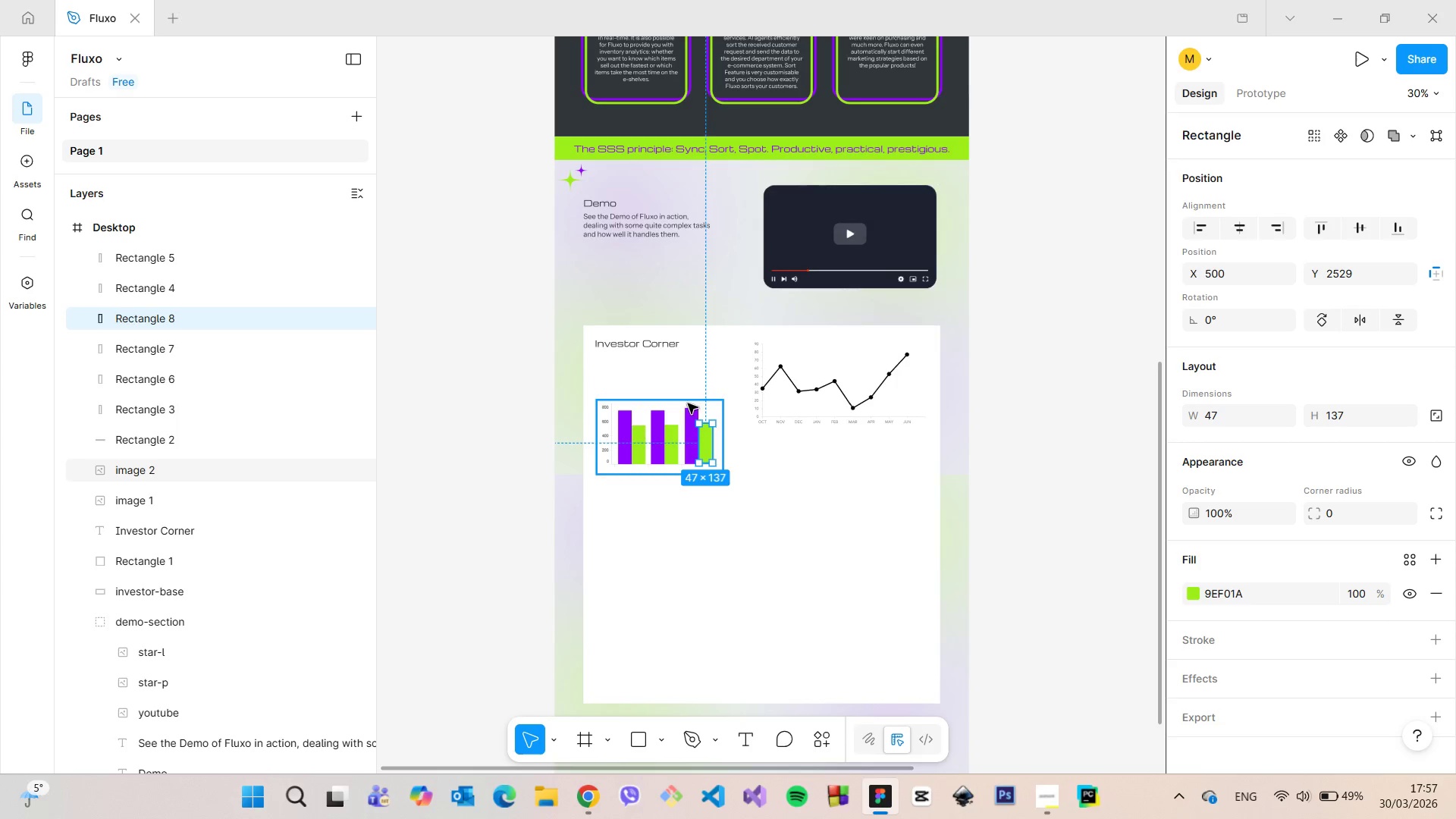 
scroll: coordinate [965, 278], scroll_direction: up, amount: 20.0
 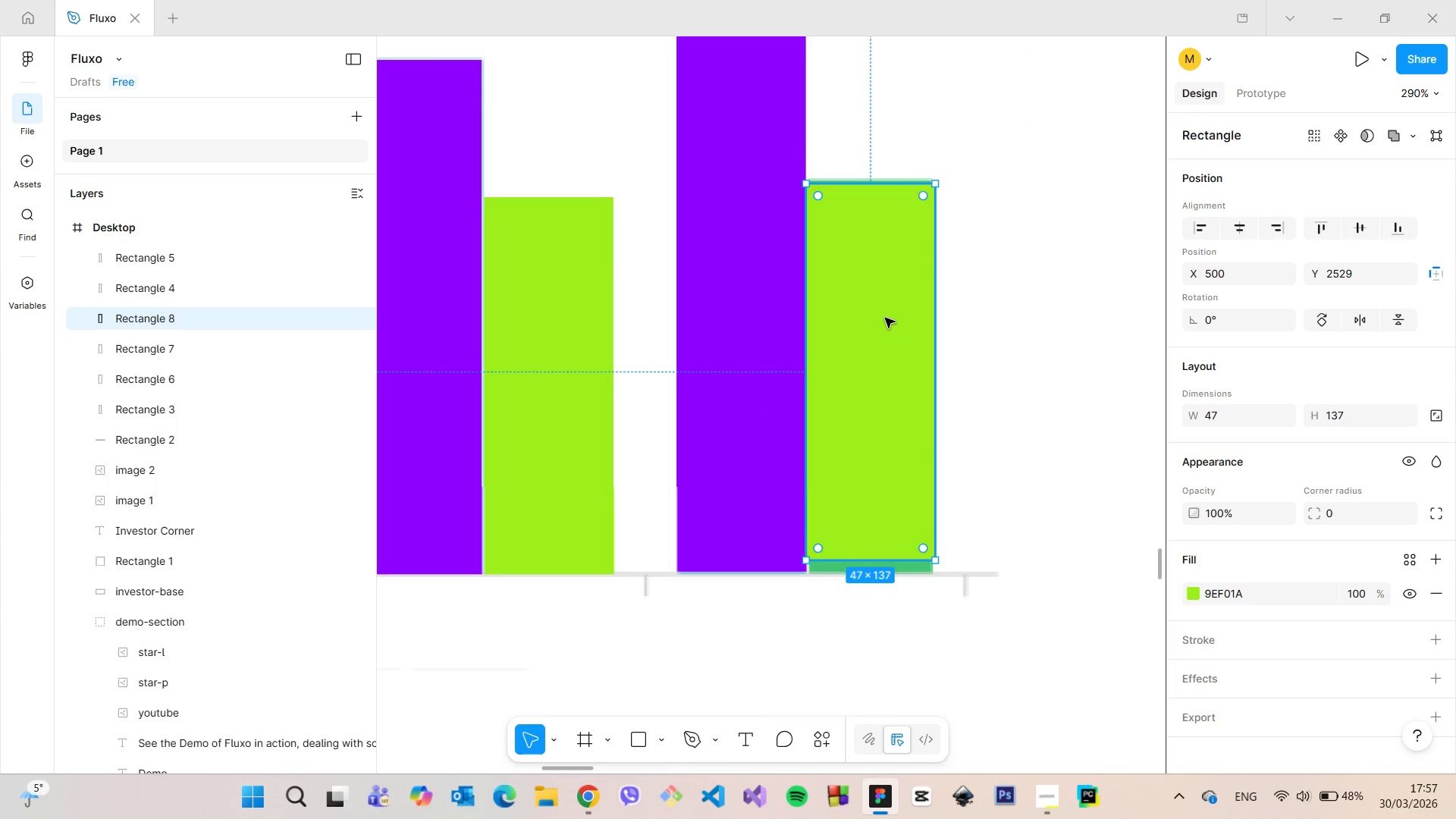 
left_click_drag(start_coordinate=[885, 318], to_coordinate=[892, 312])
 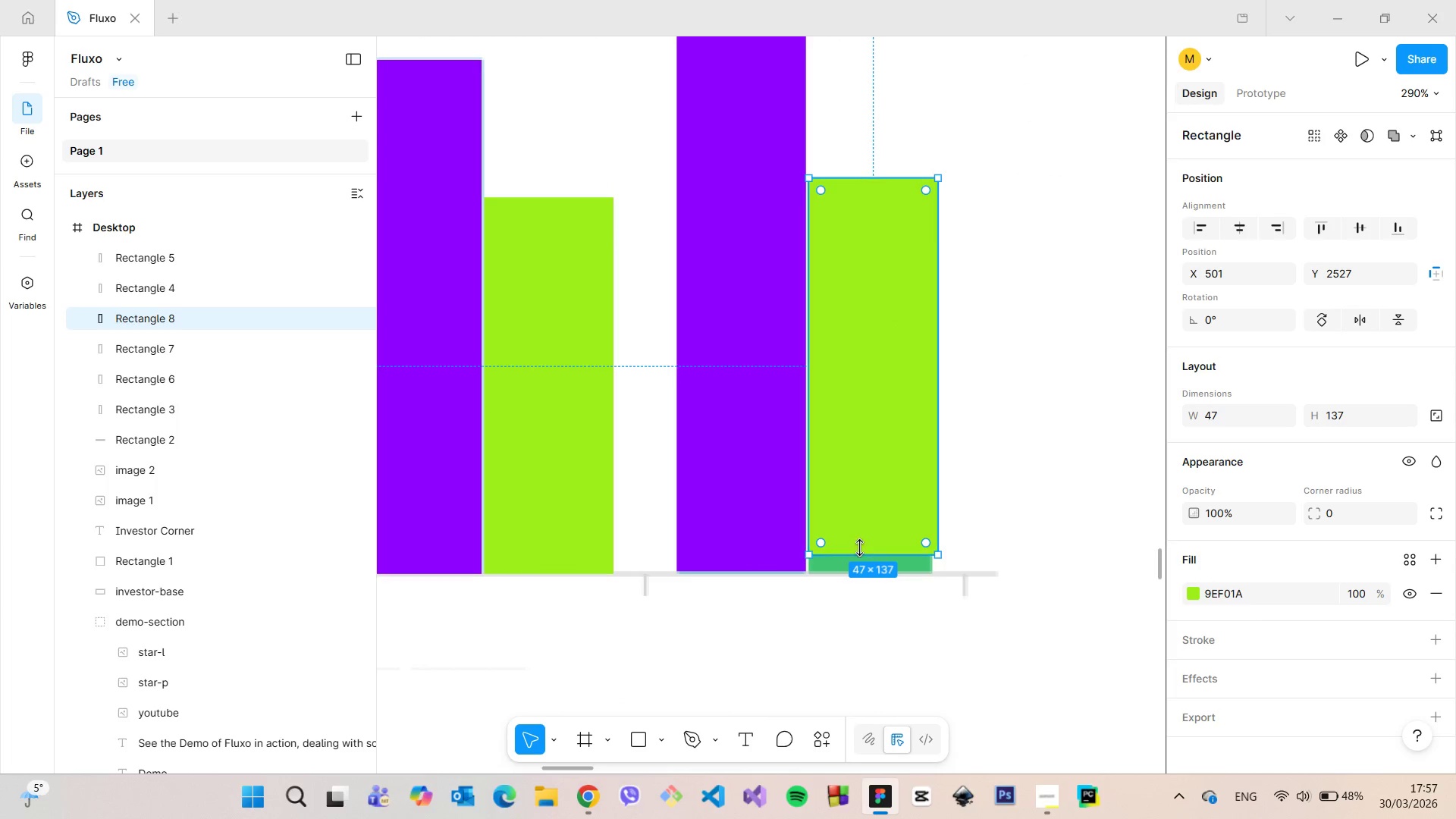 
left_click_drag(start_coordinate=[859, 548], to_coordinate=[862, 570])
 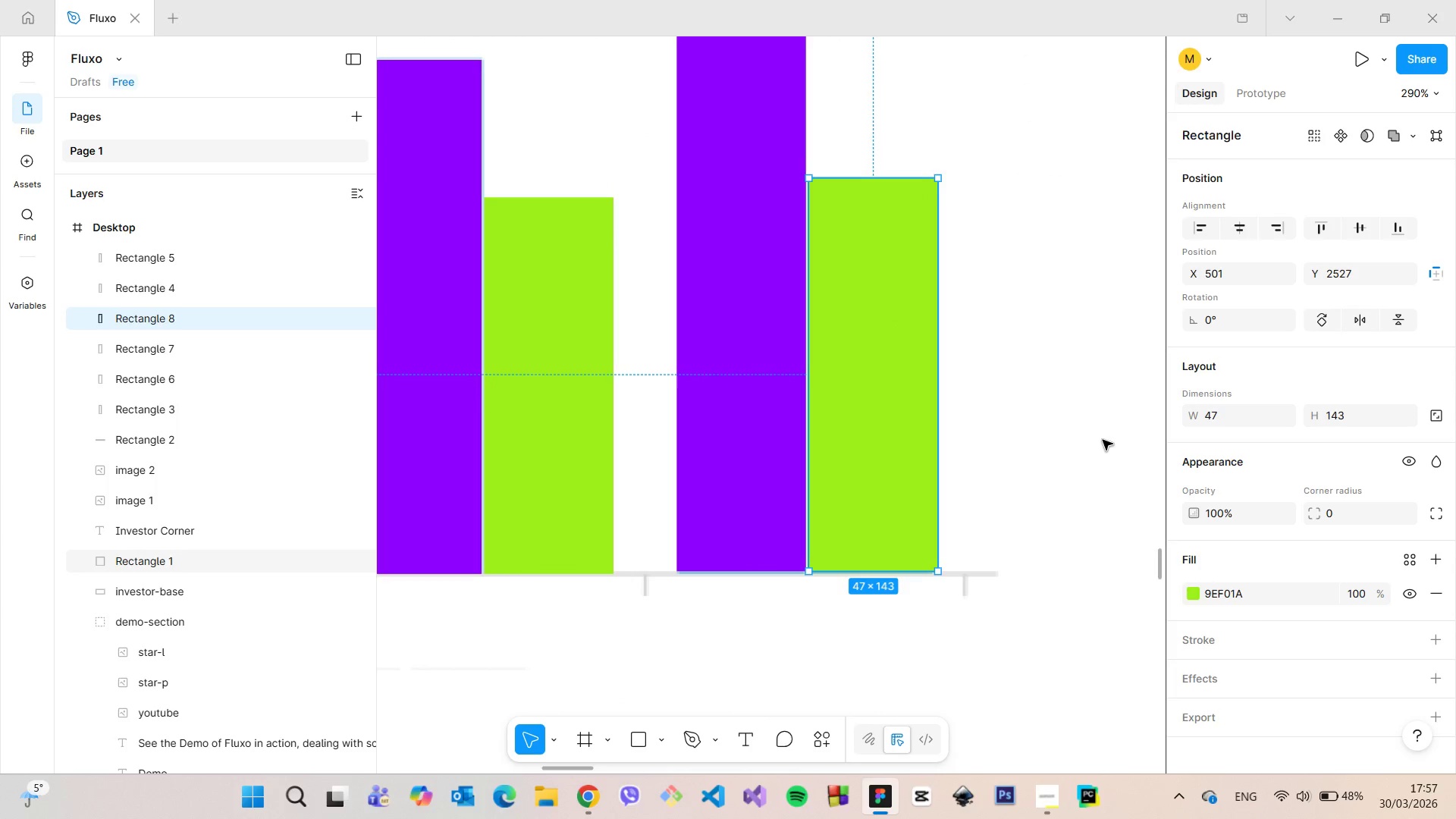 
left_click([1103, 440])
 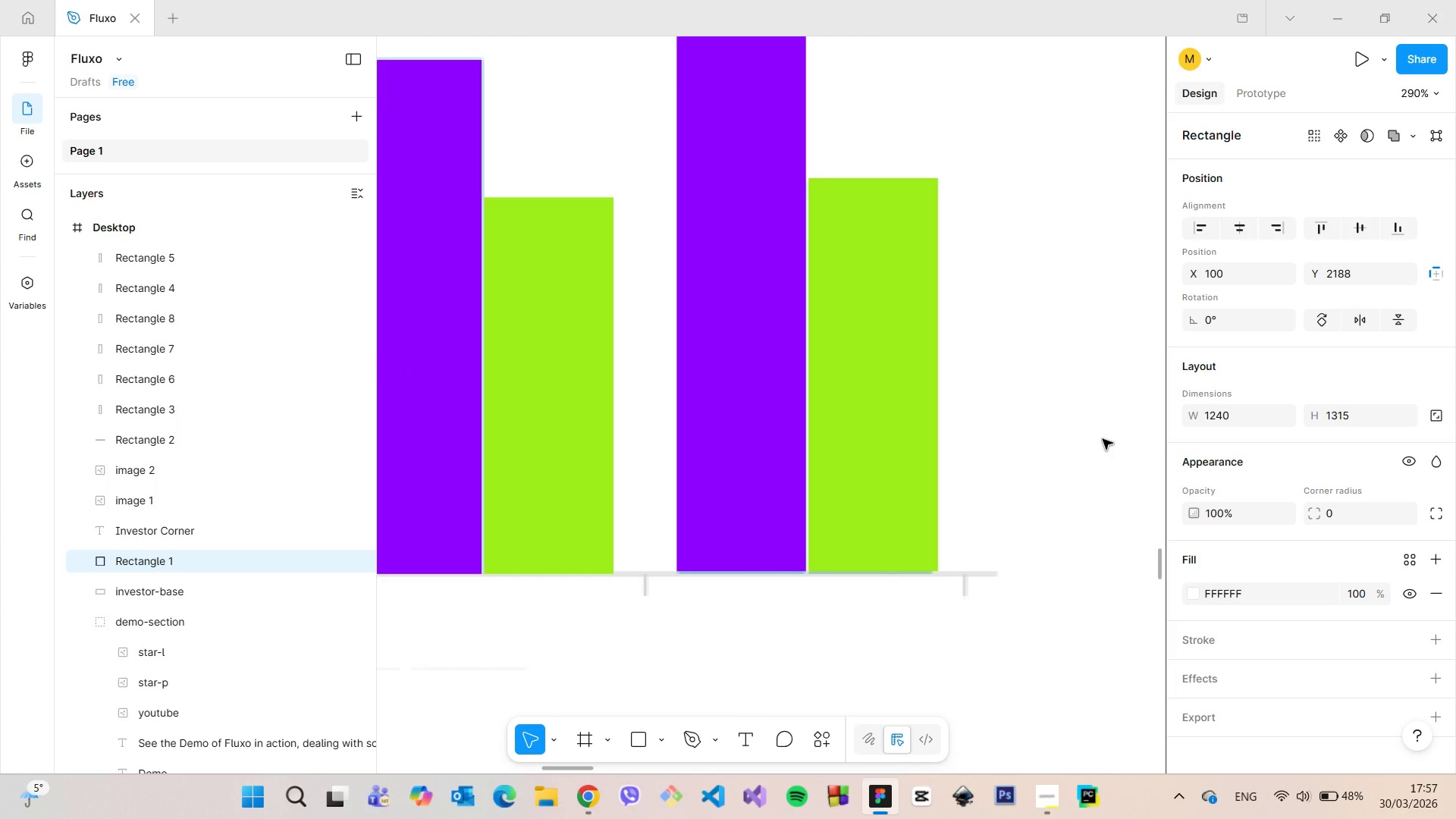 
scroll: coordinate [1103, 438], scroll_direction: down, amount: 10.0
 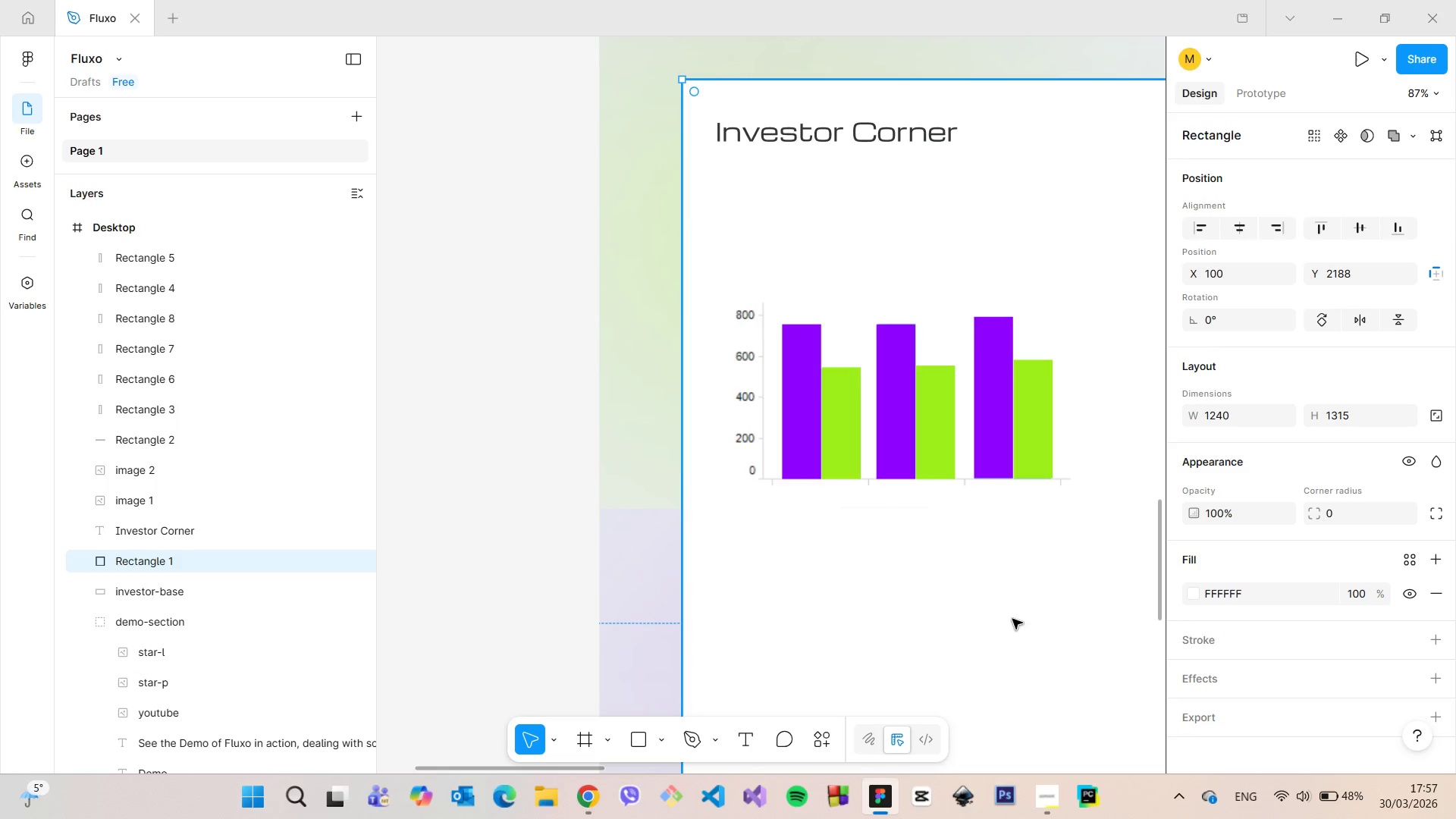 
scroll: coordinate [1031, 579], scroll_direction: up, amount: 7.0
 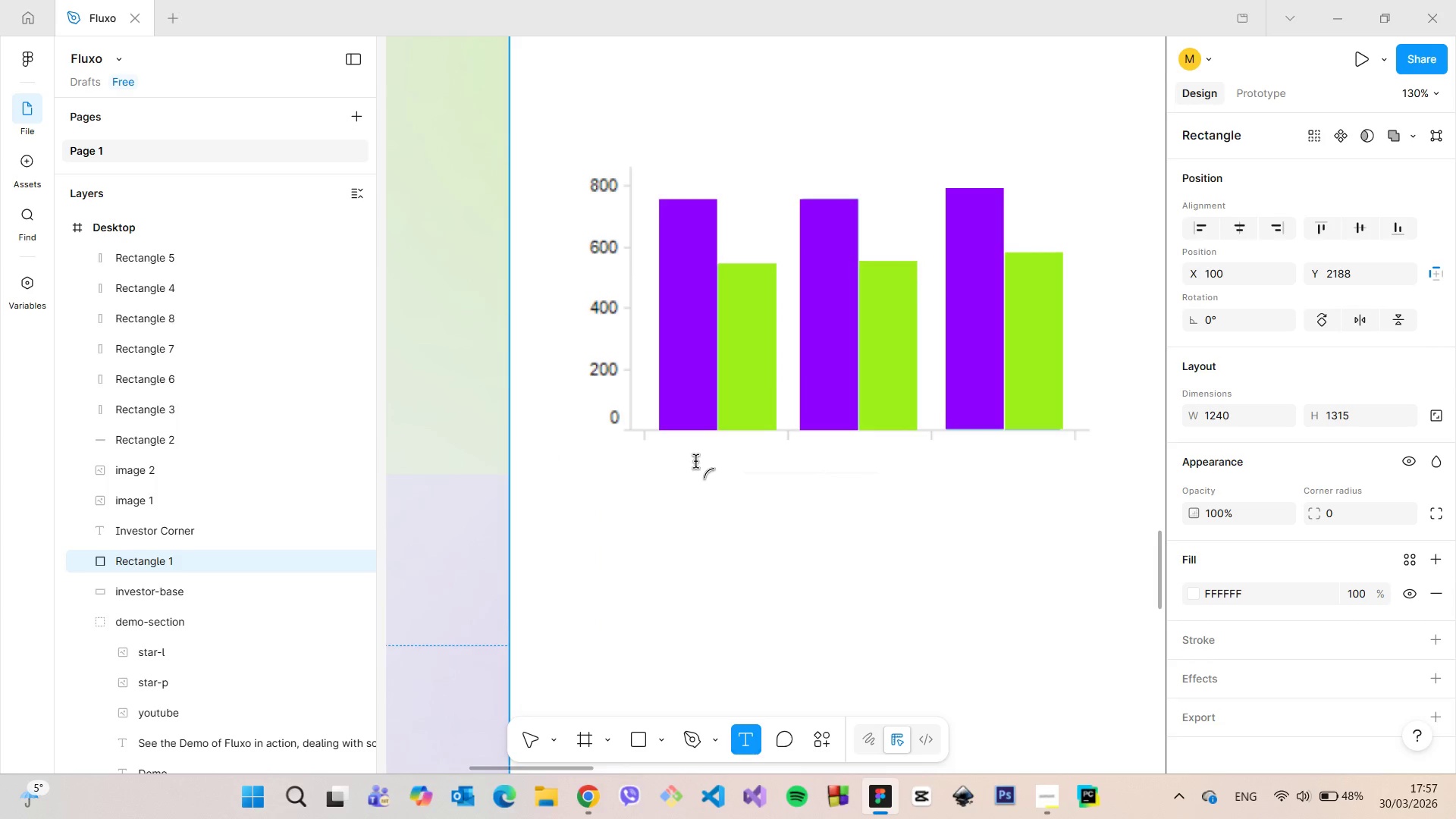 
left_click([691, 456])
 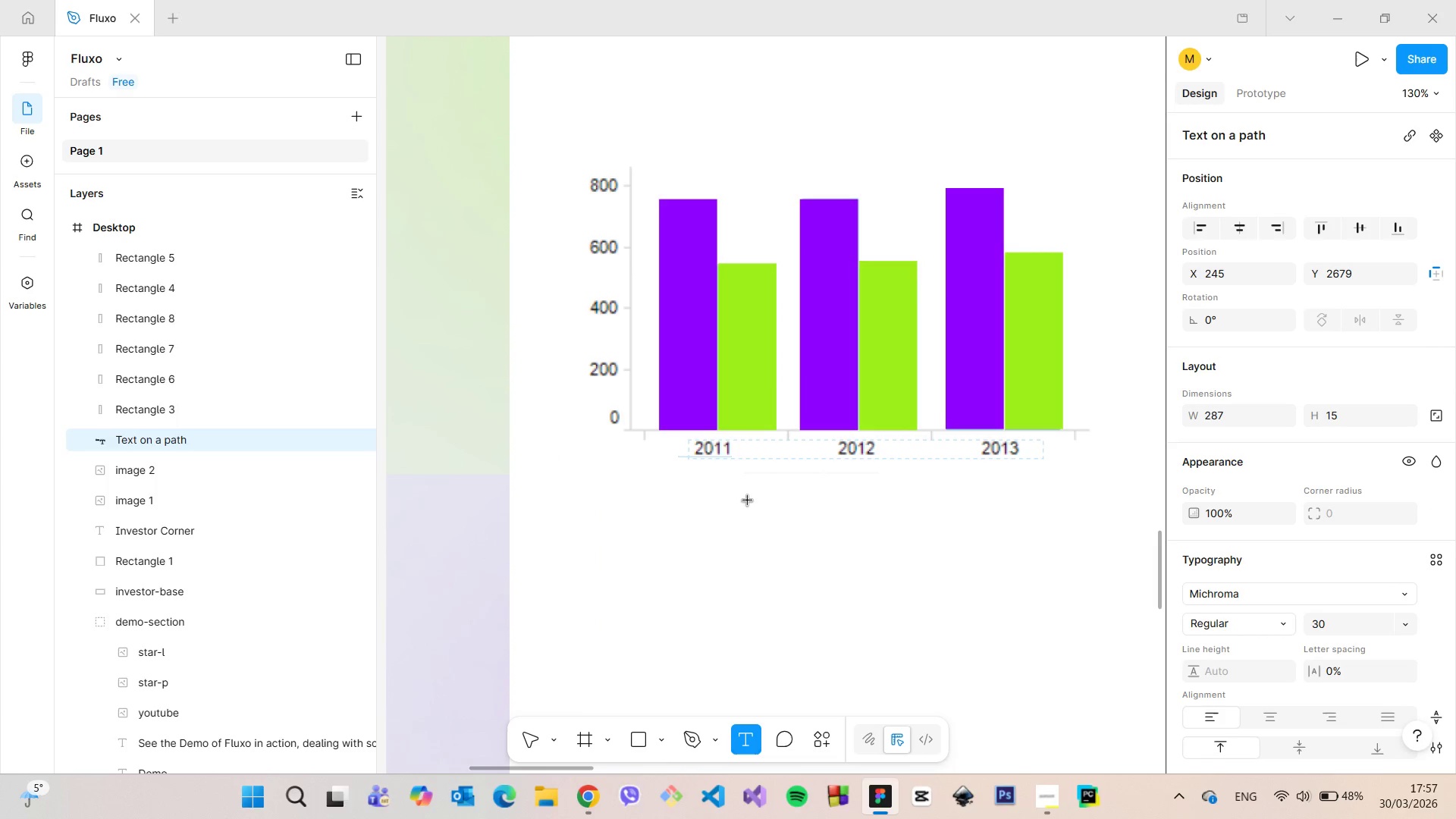 
key(Control+Z)
 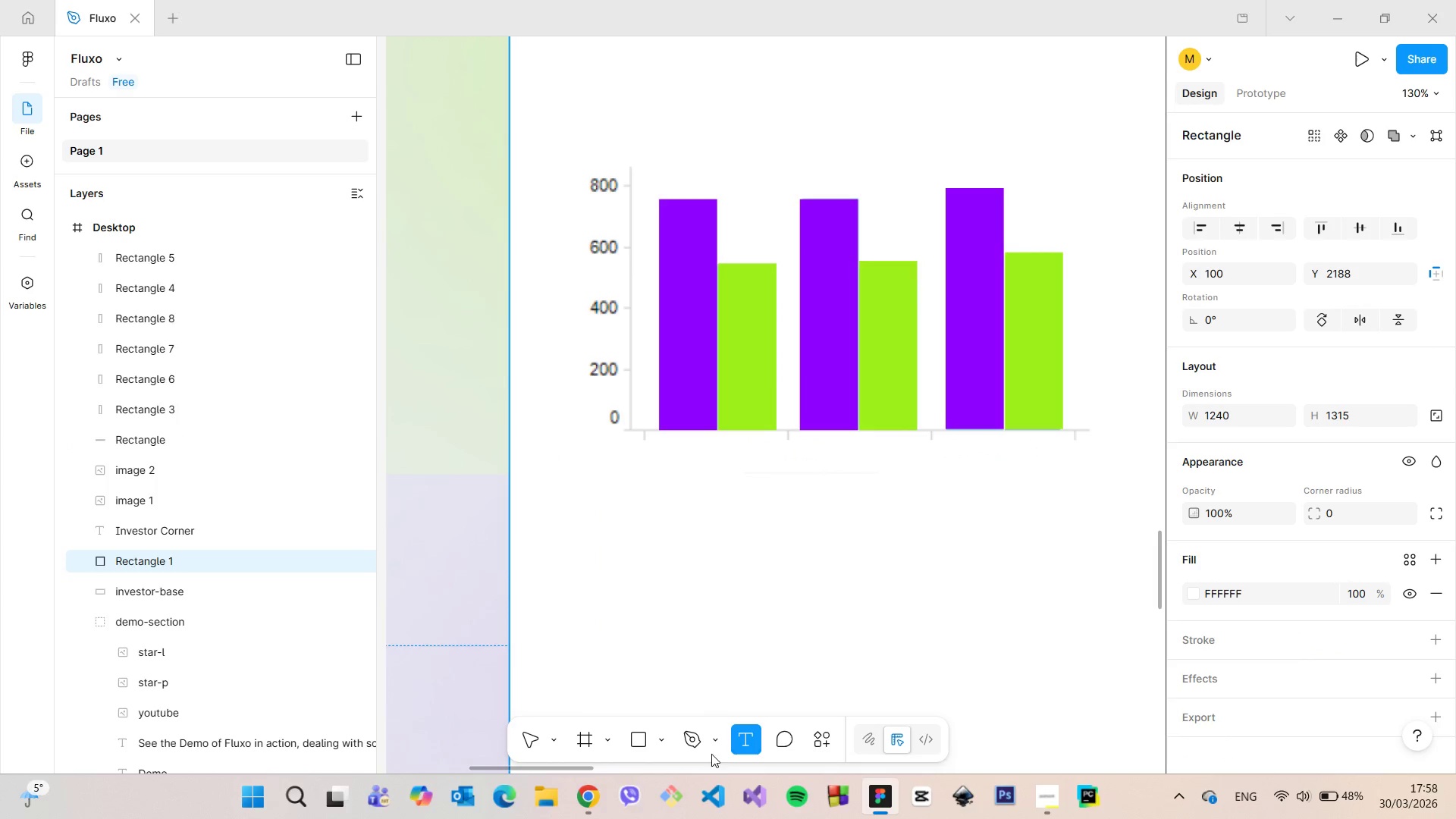 
left_click([679, 592])
 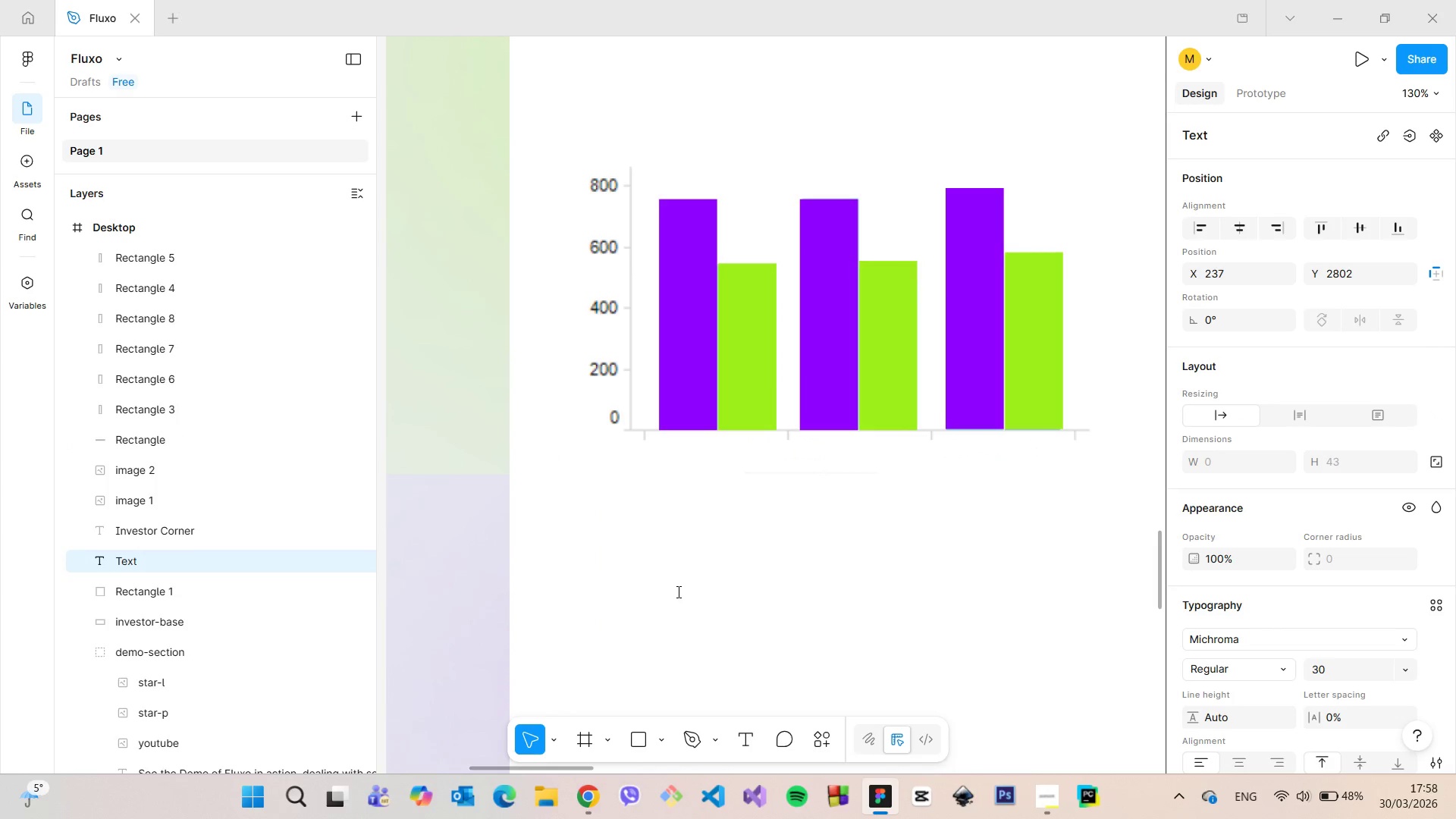 
type(2023)
 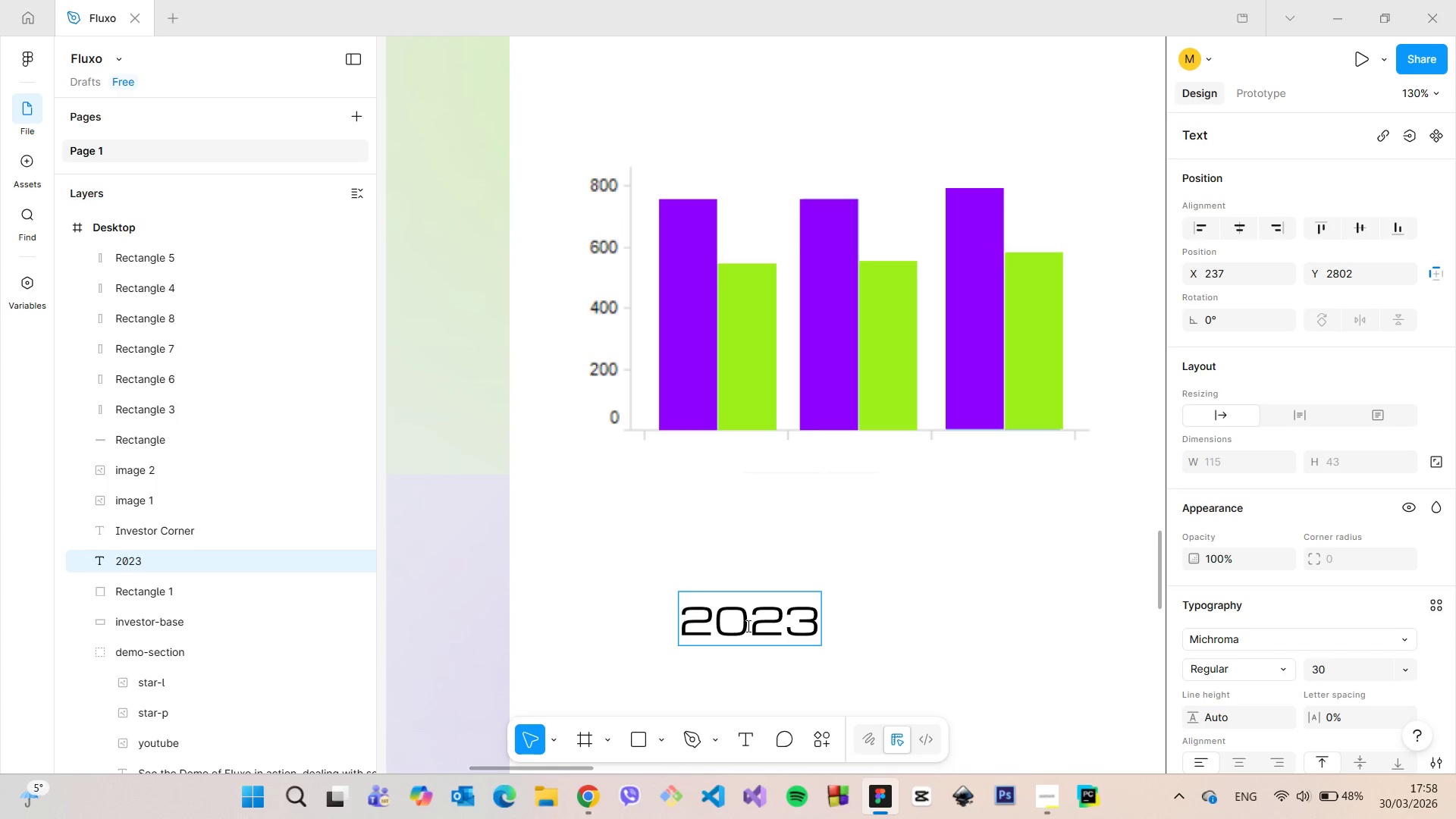 
double_click([747, 626])
 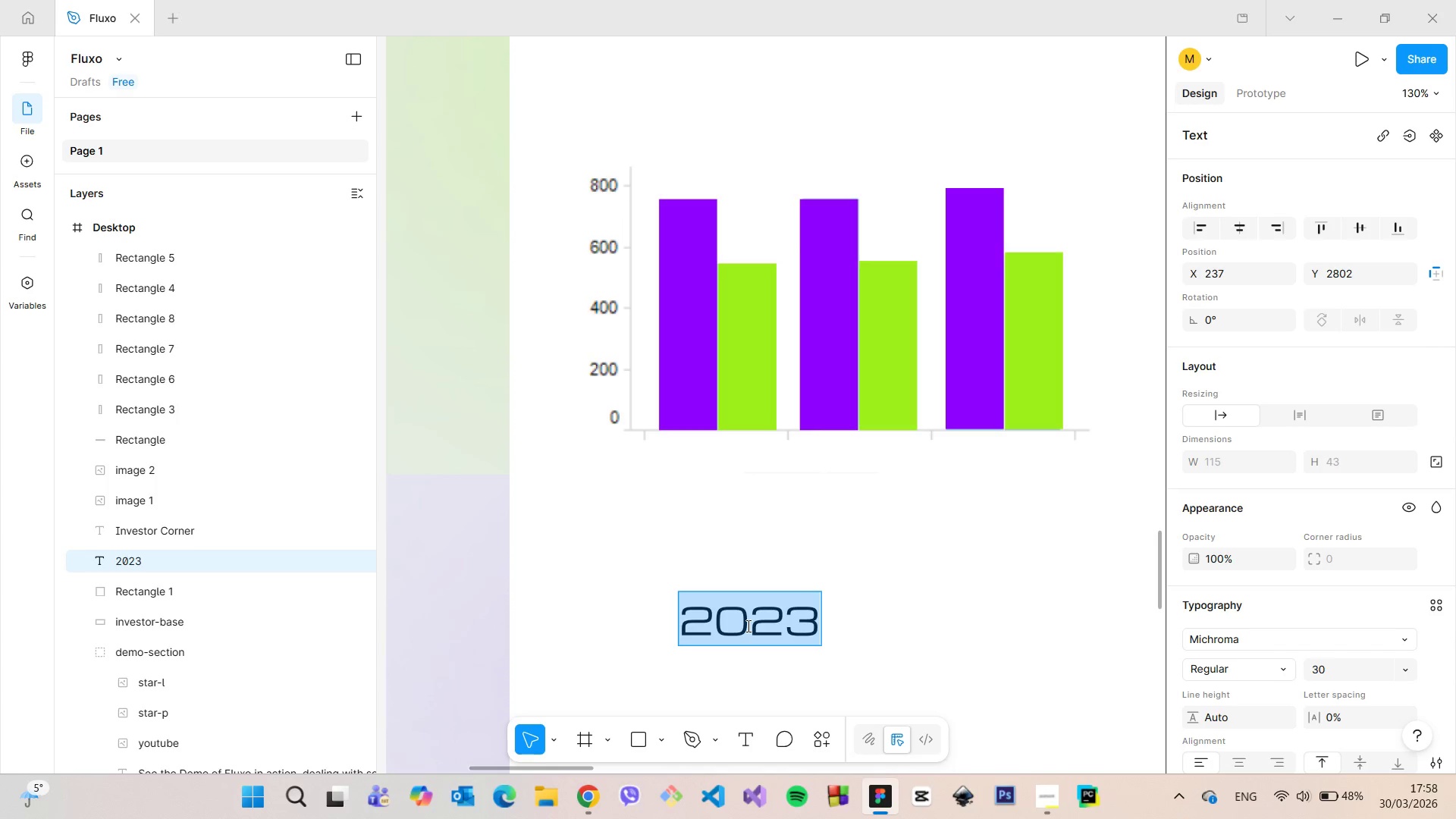 
triple_click([747, 626])
 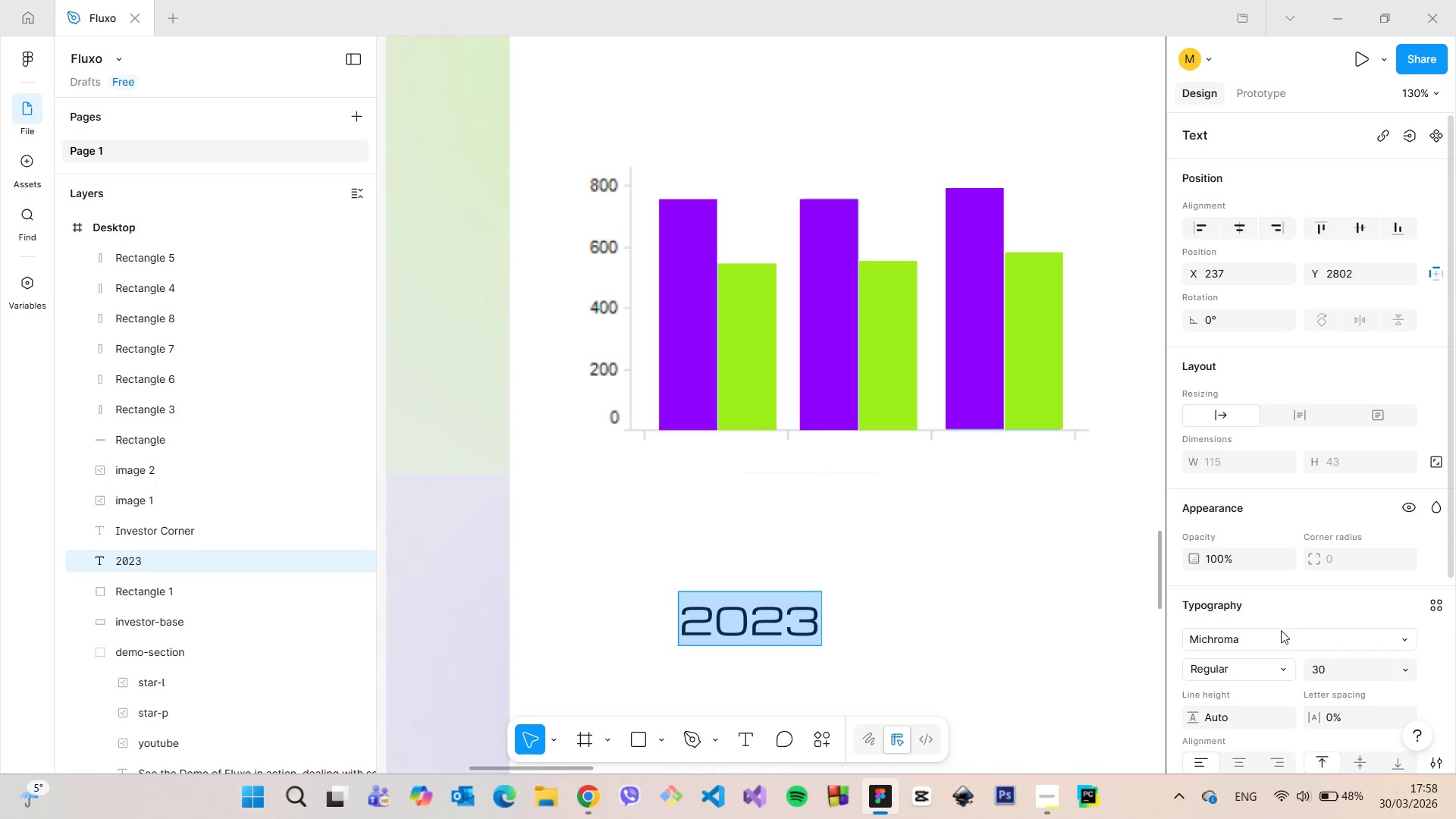 
left_click([1280, 635])
 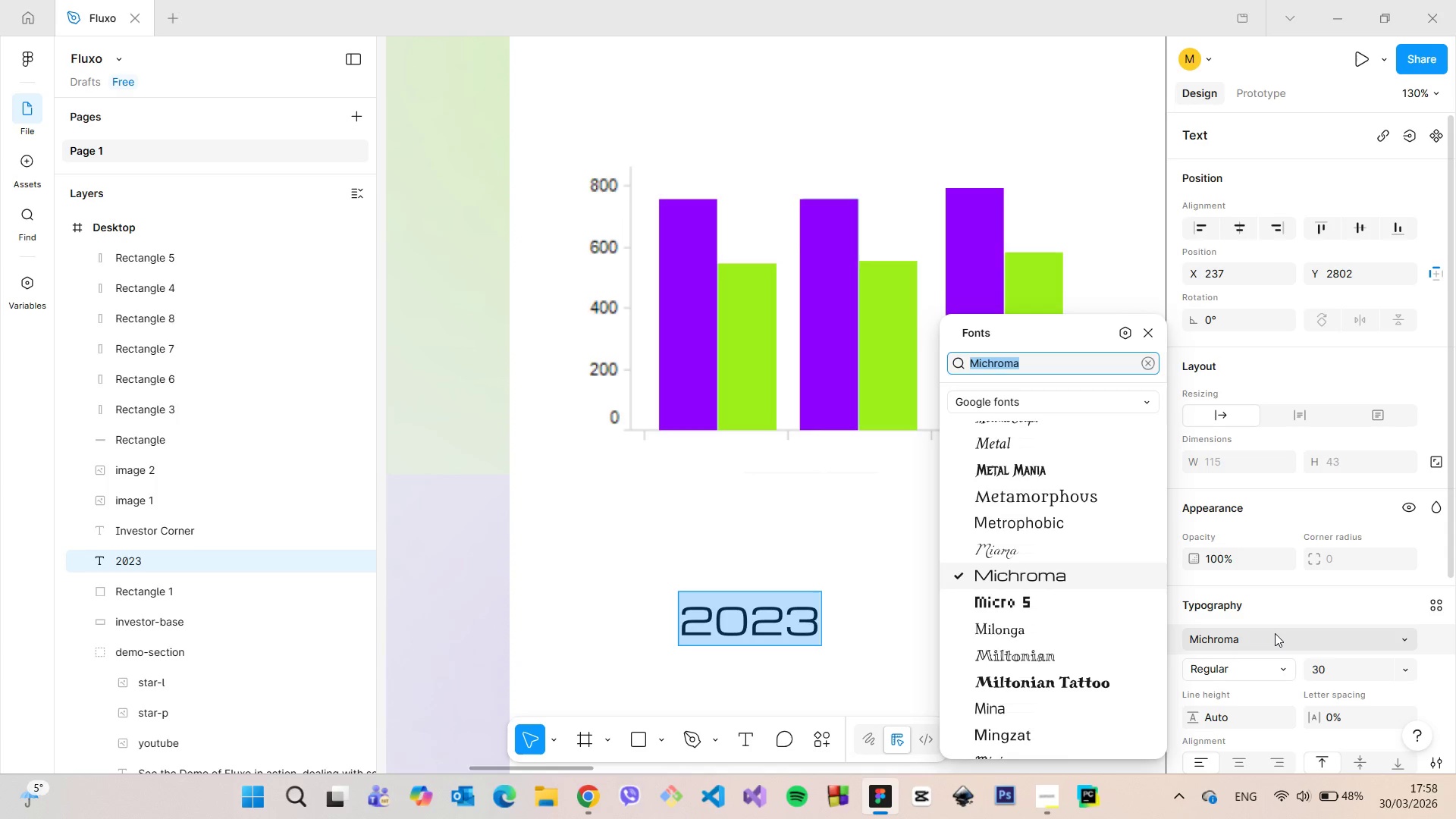 
type(ins)
 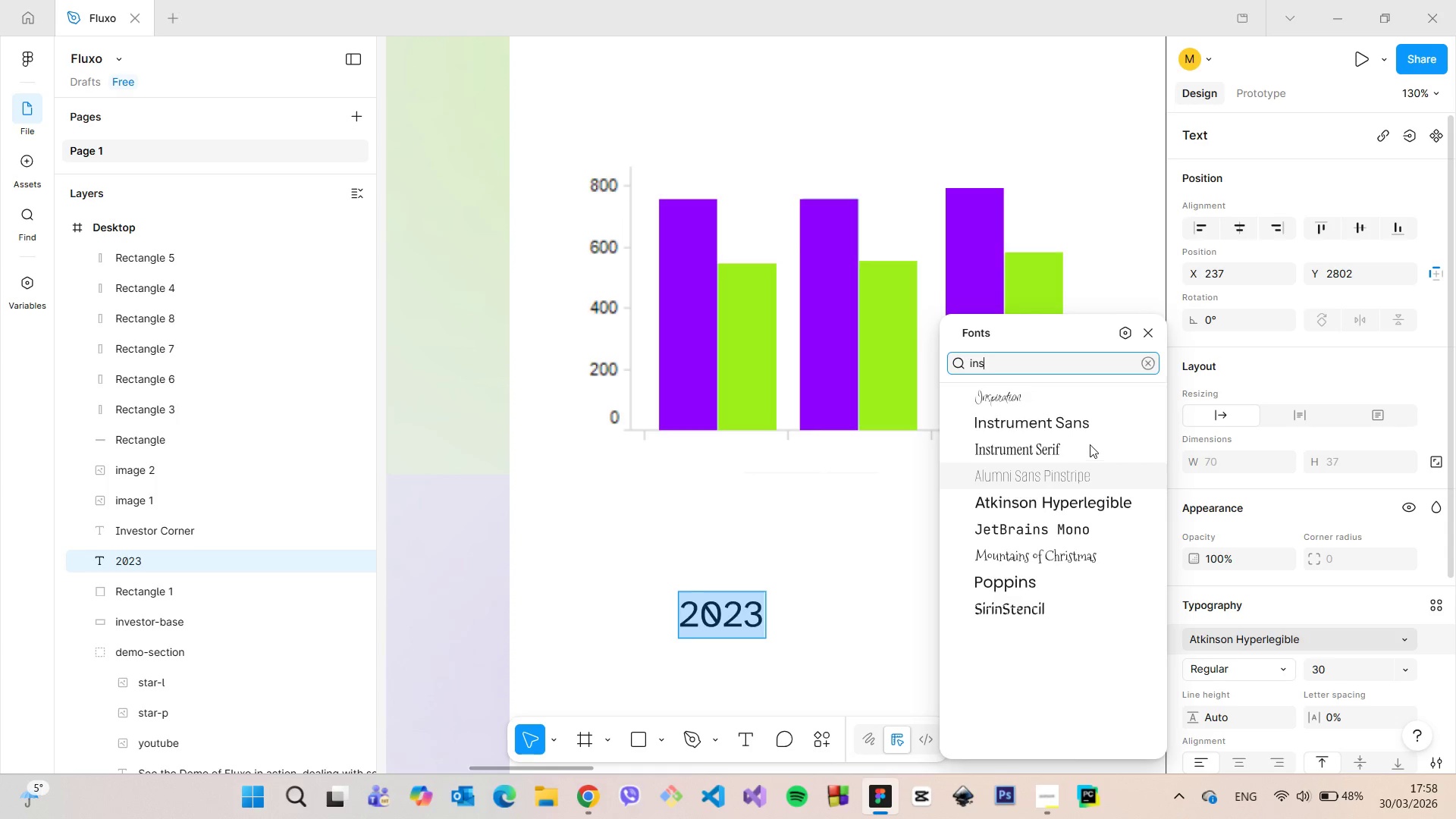 
left_click([1087, 428])
 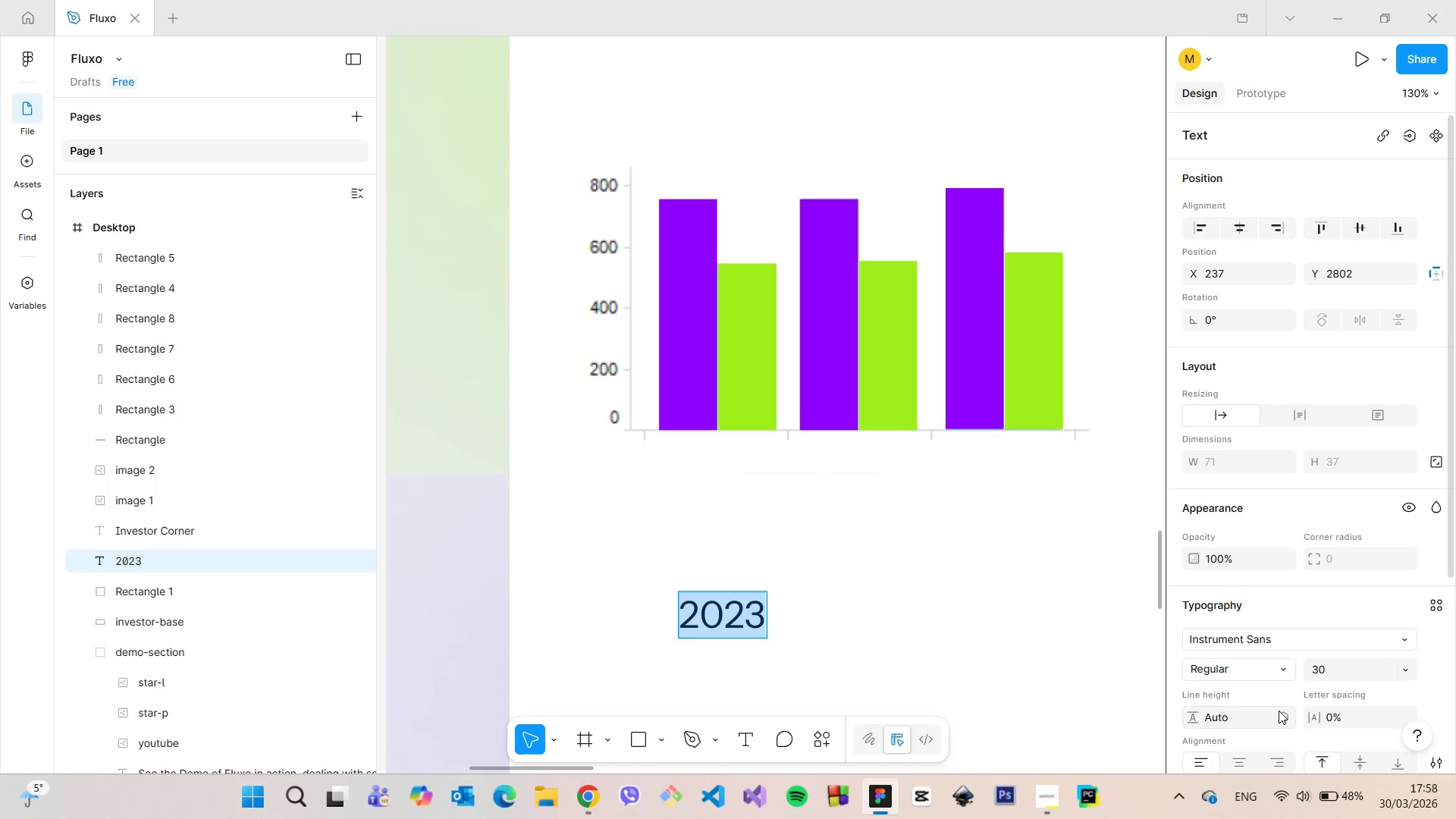 
scroll: coordinate [1279, 709], scroll_direction: down, amount: 4.0
 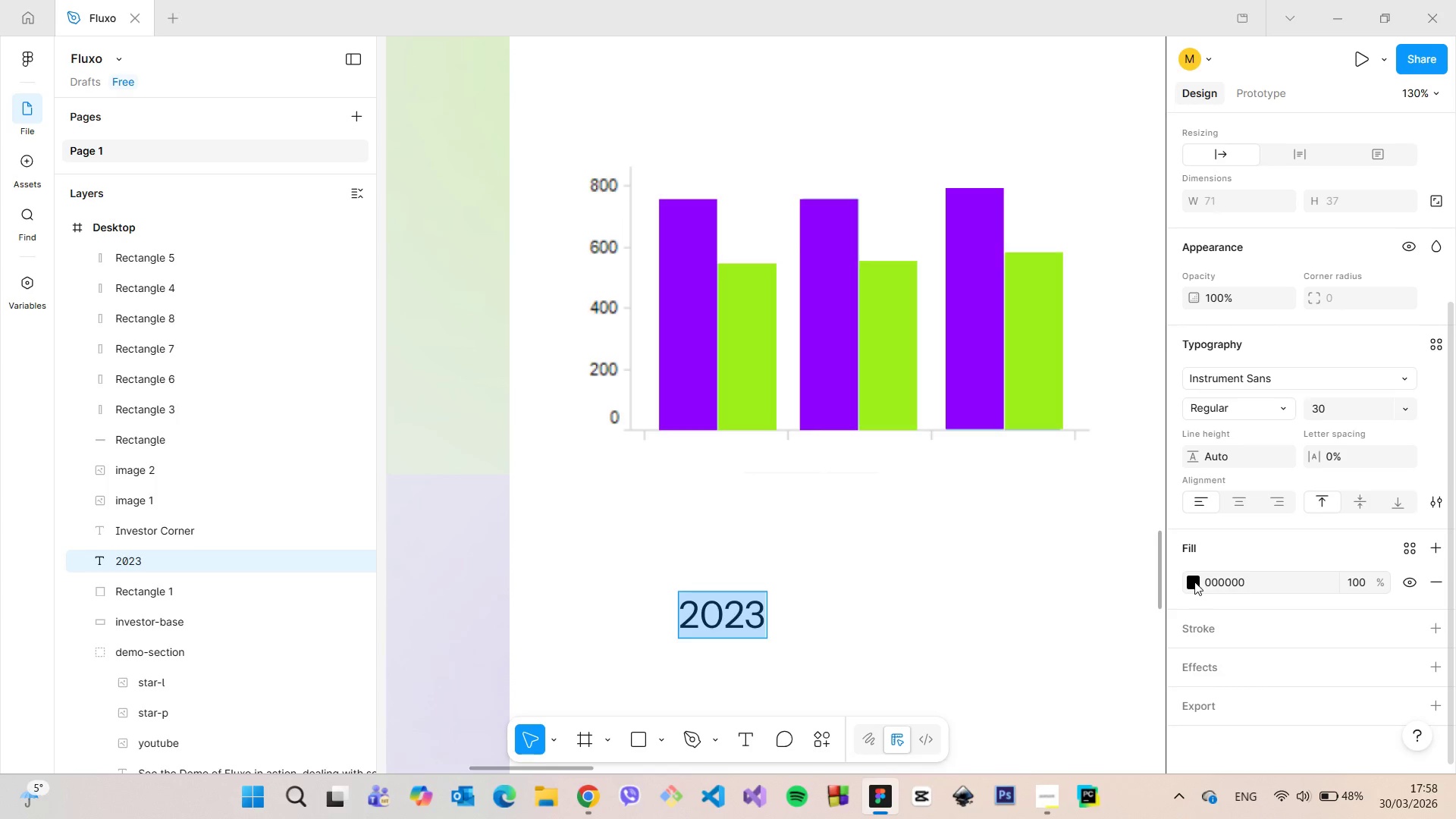 
left_click([1194, 582])
 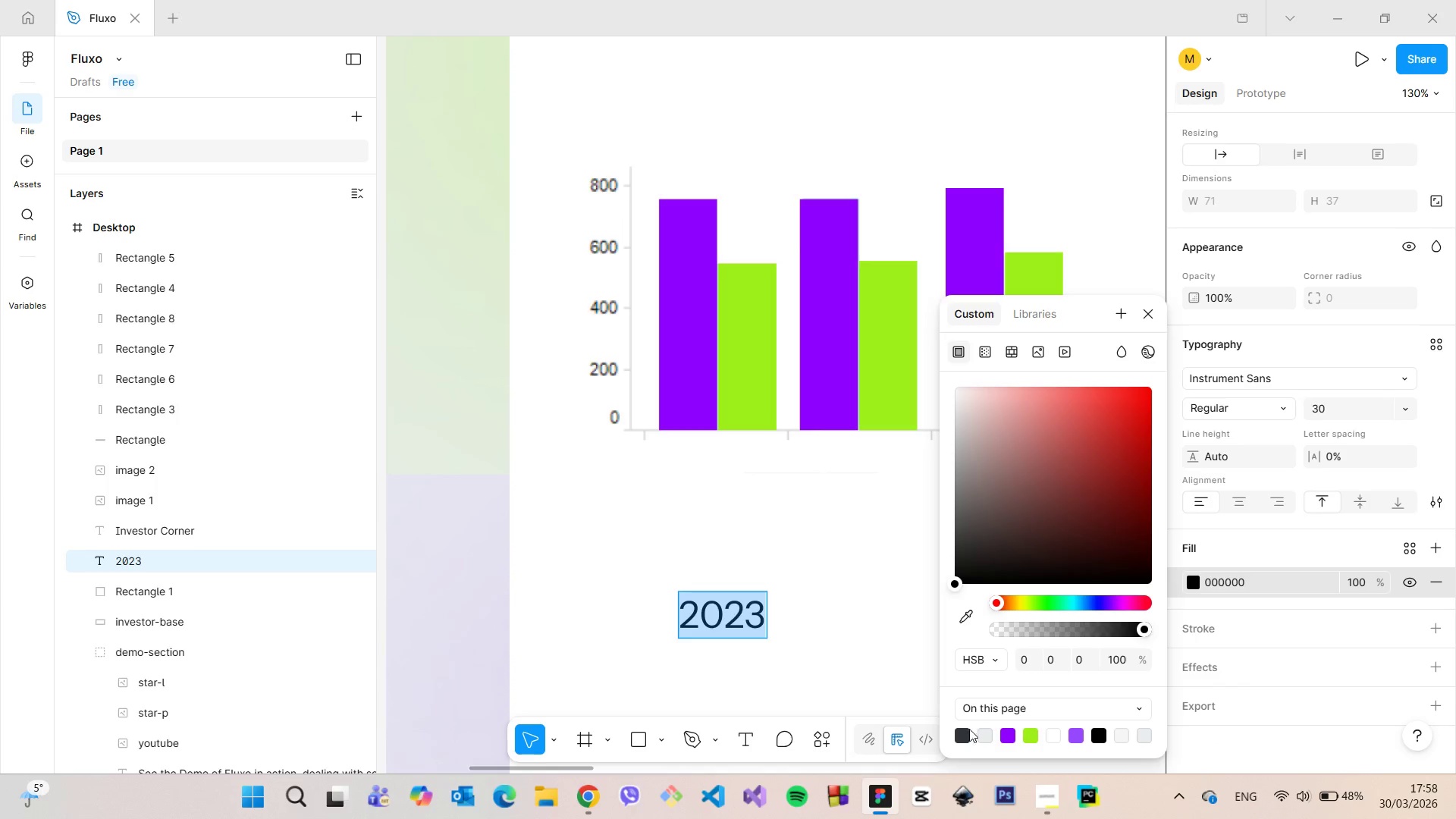 
left_click([966, 730])
 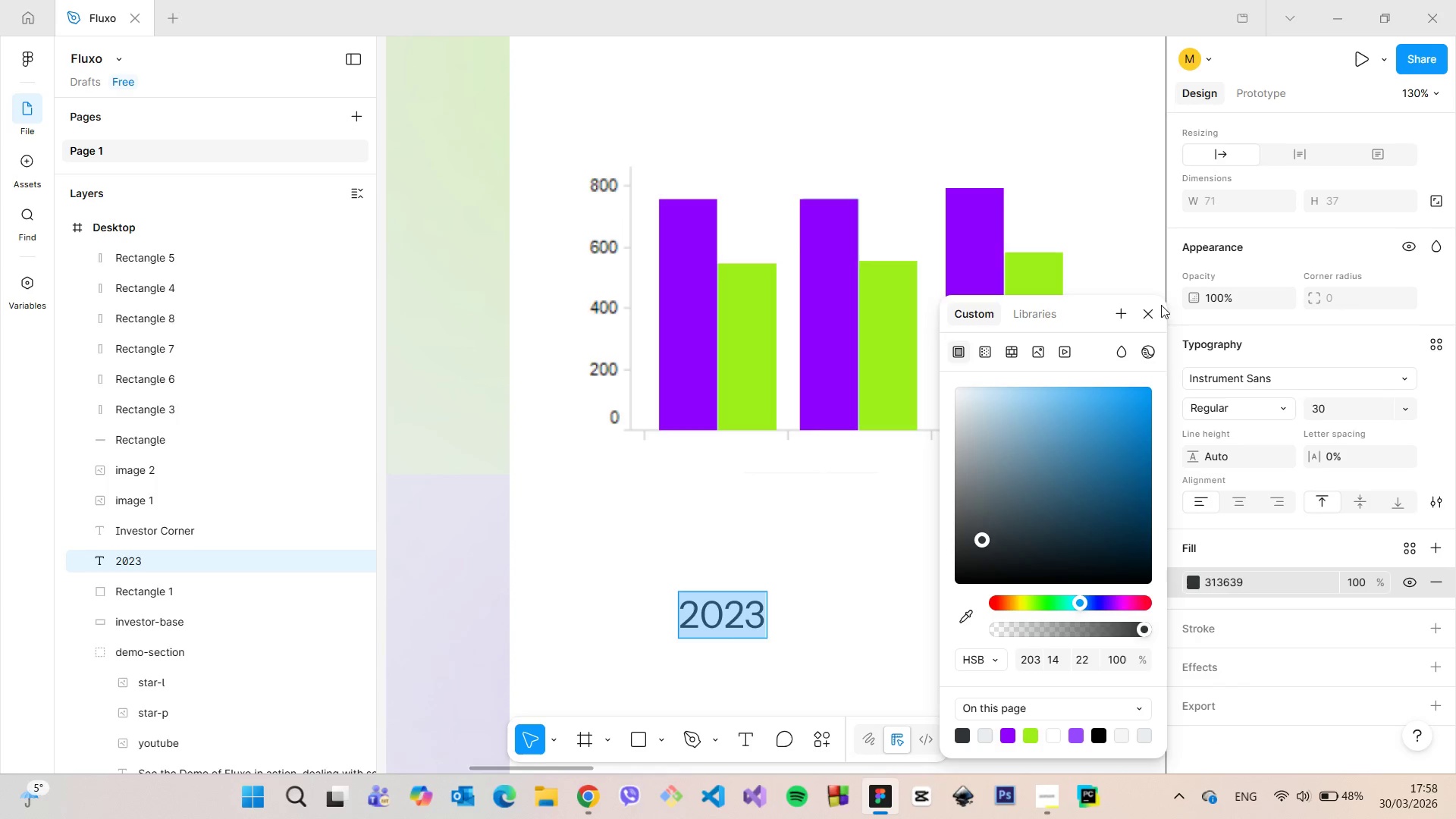 
left_click([1149, 315])
 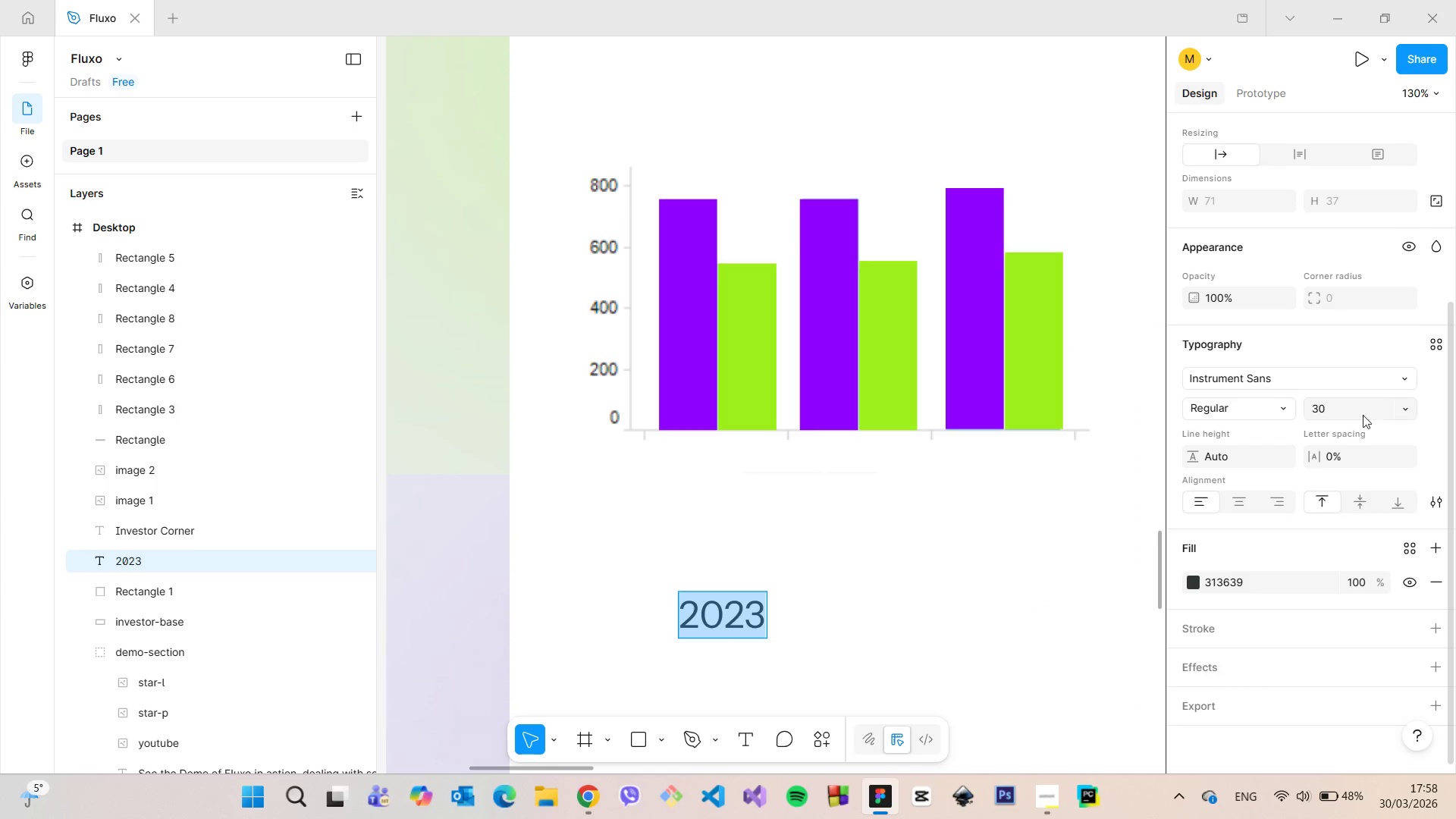 
left_click([1350, 405])
 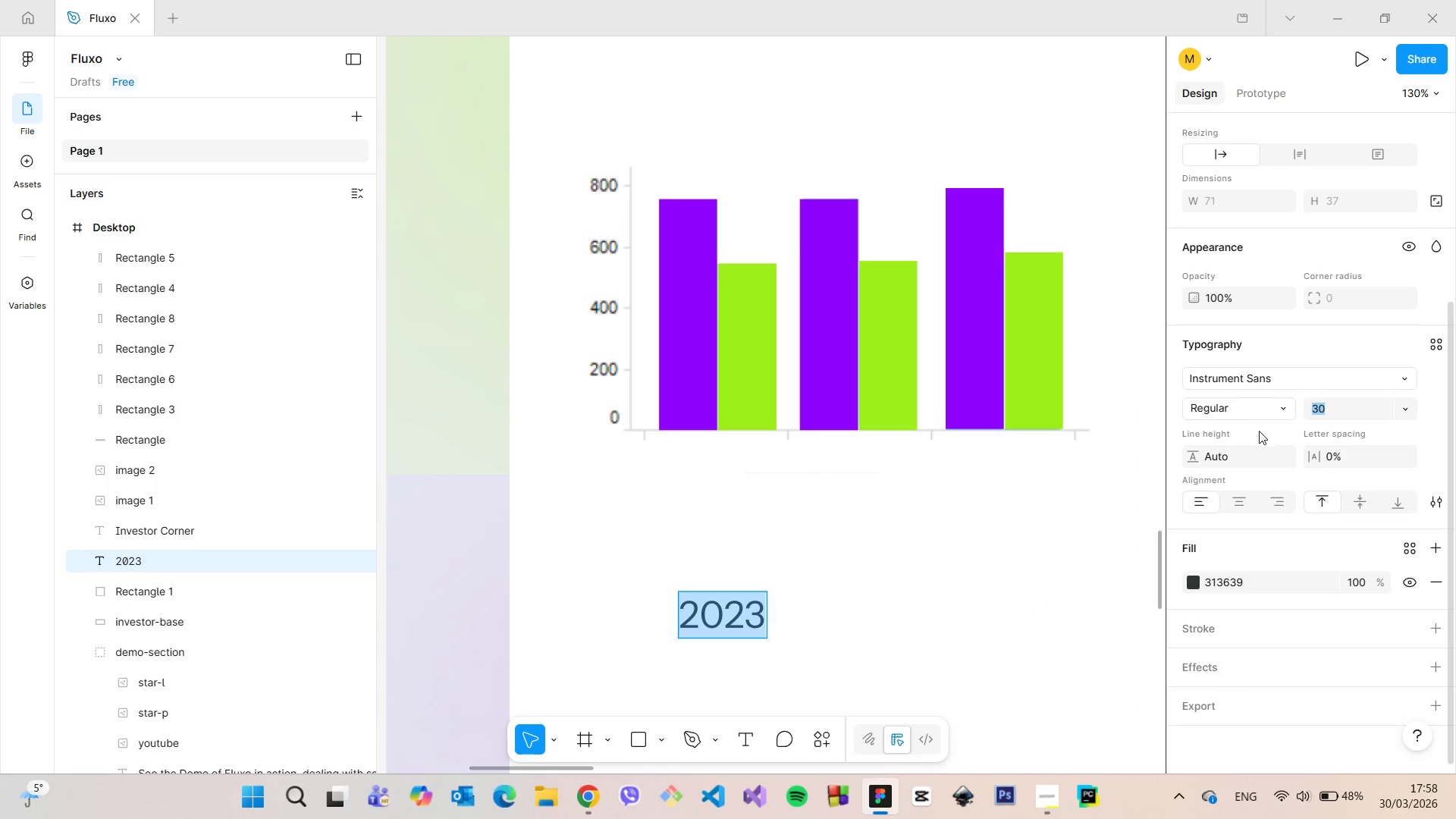 
type(20)
 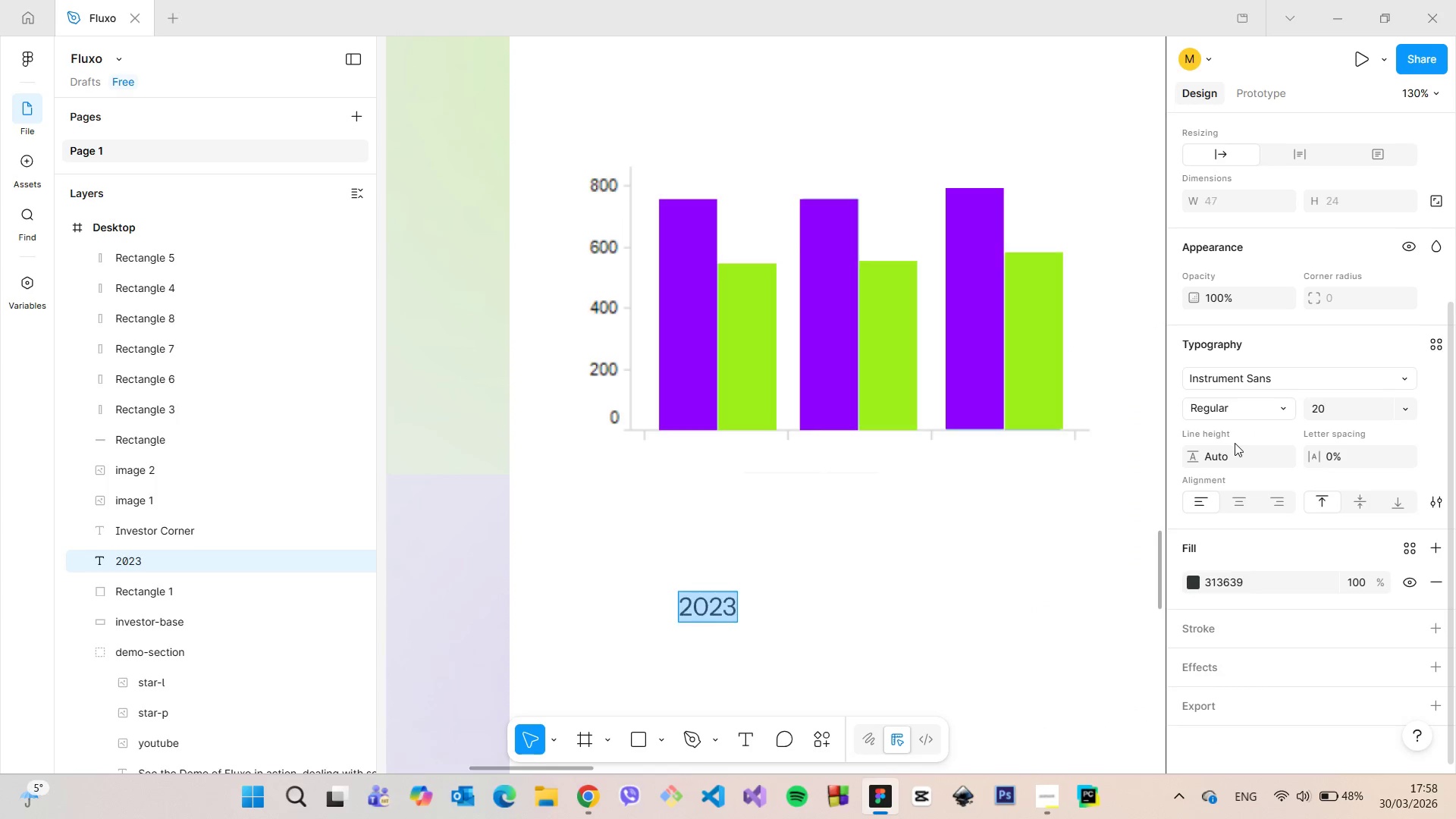 
key(Enter)
 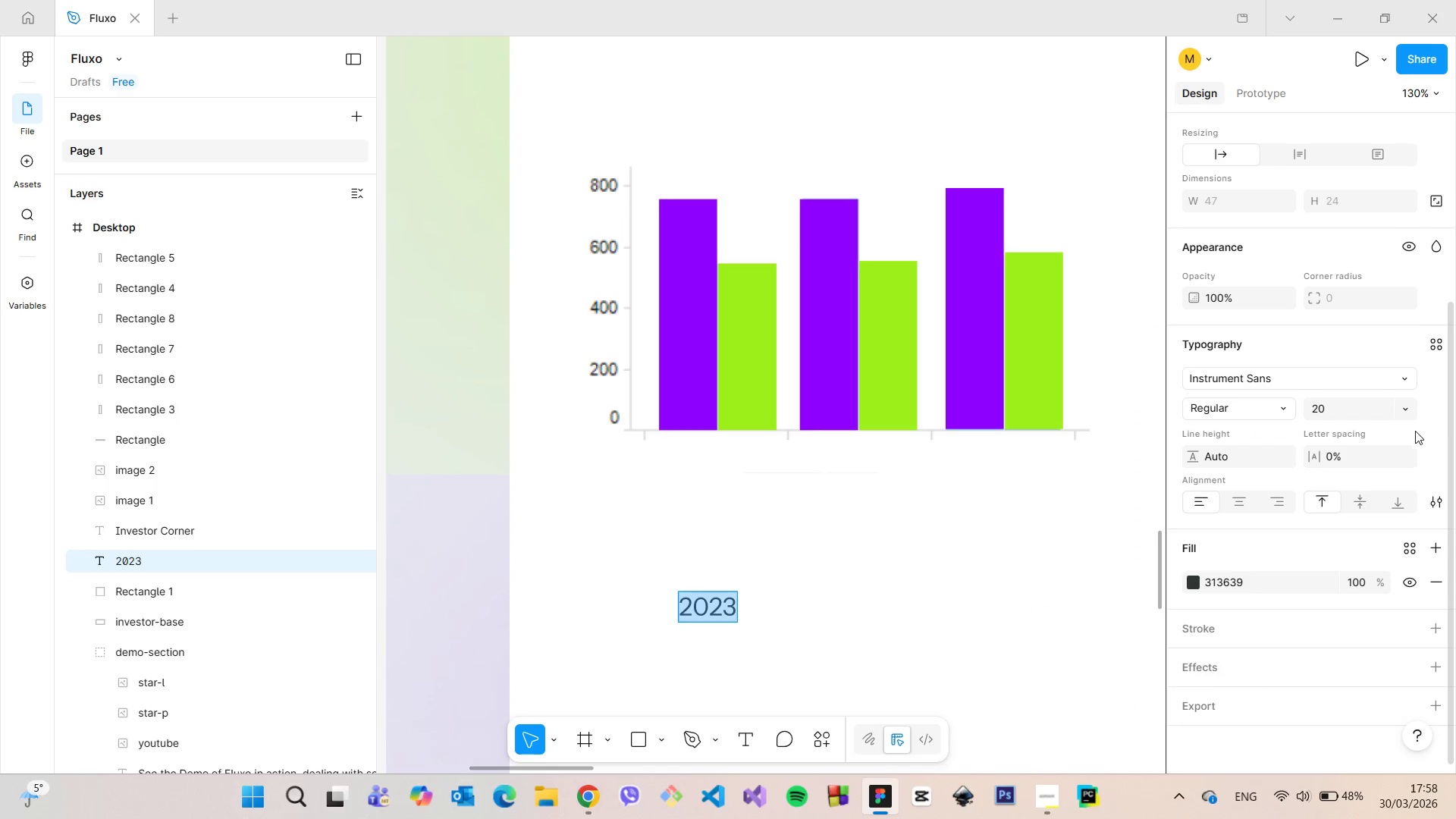 
left_click([1360, 411])
 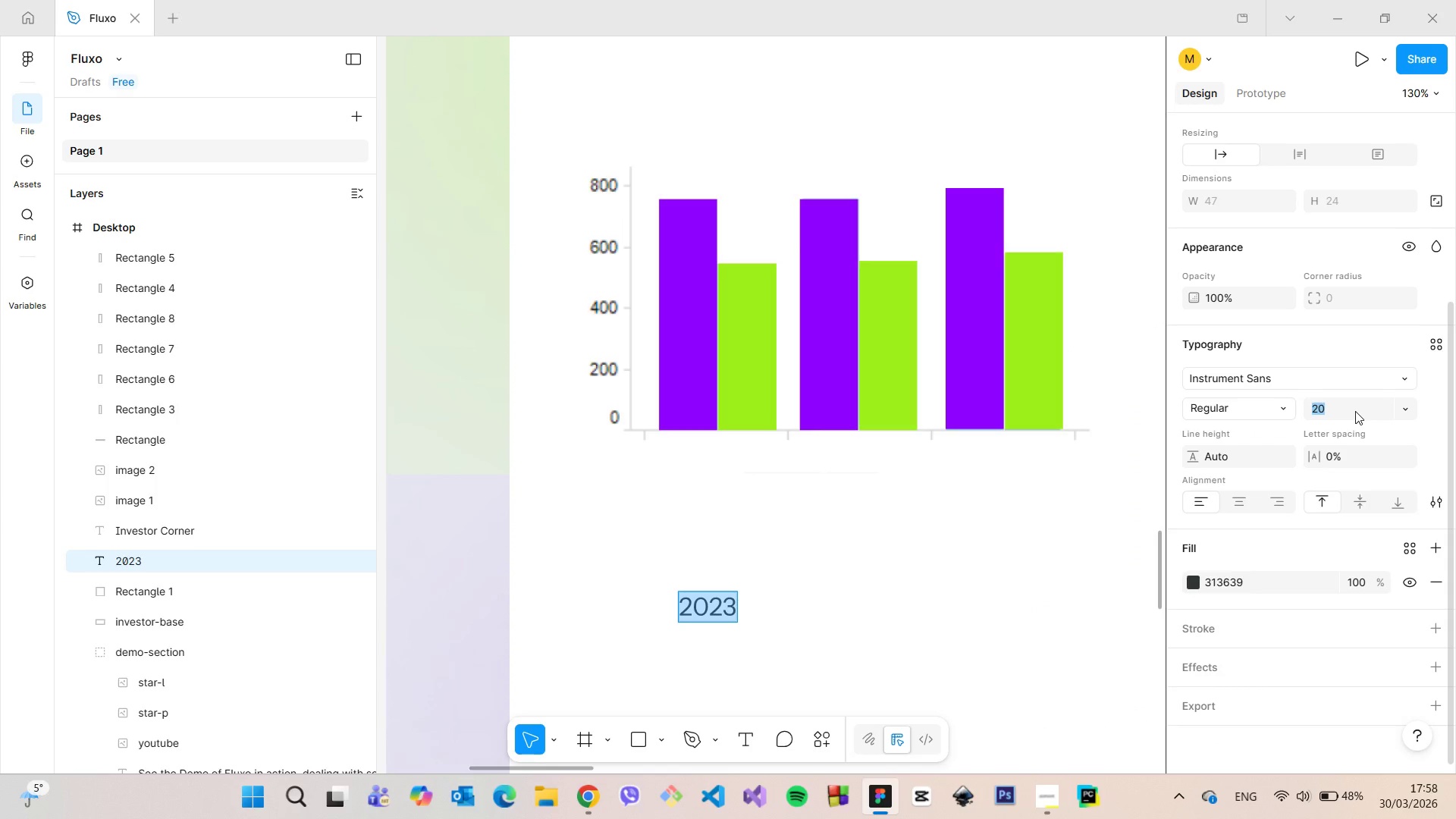 
type(15)
 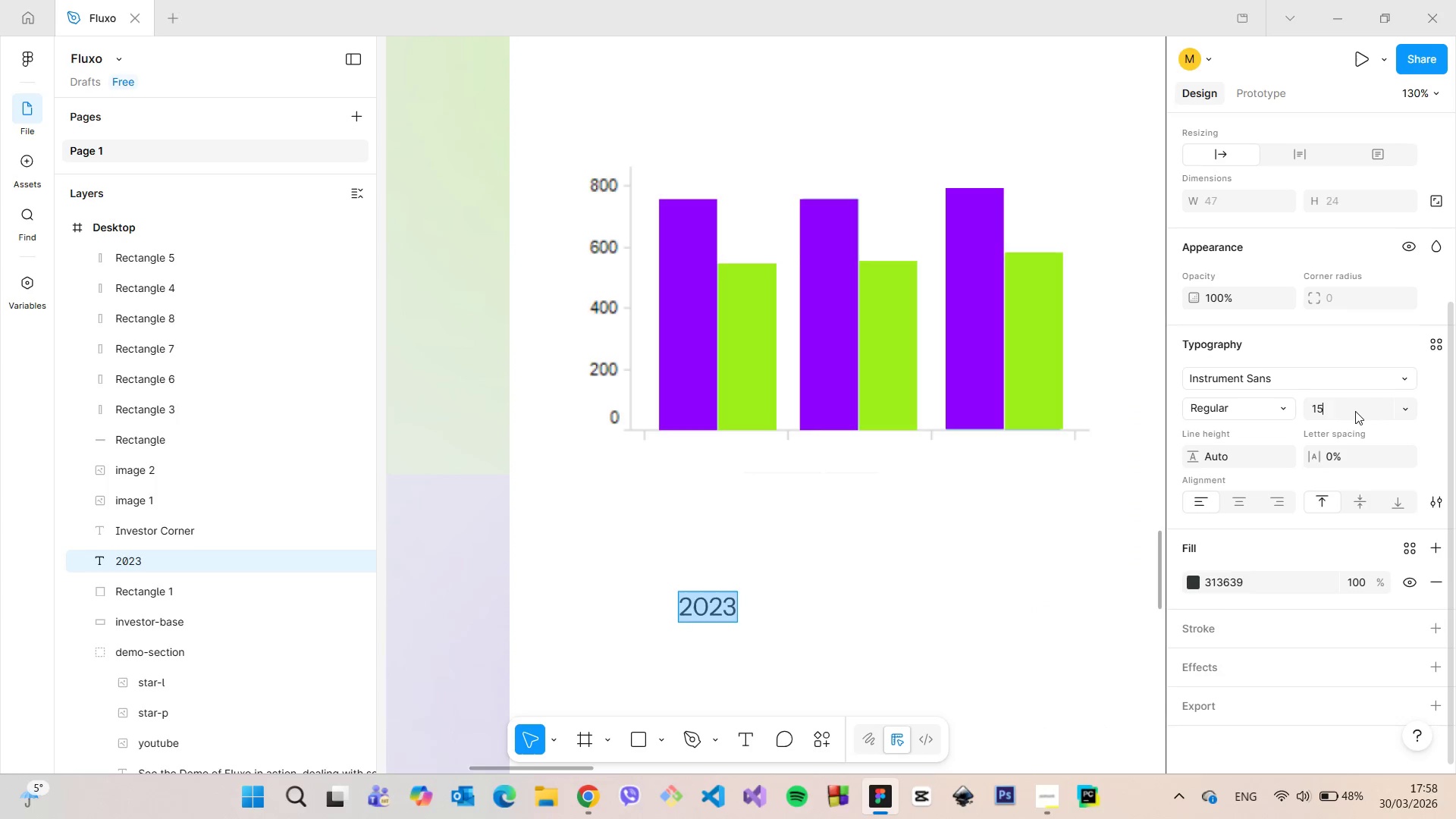 
key(Enter)
 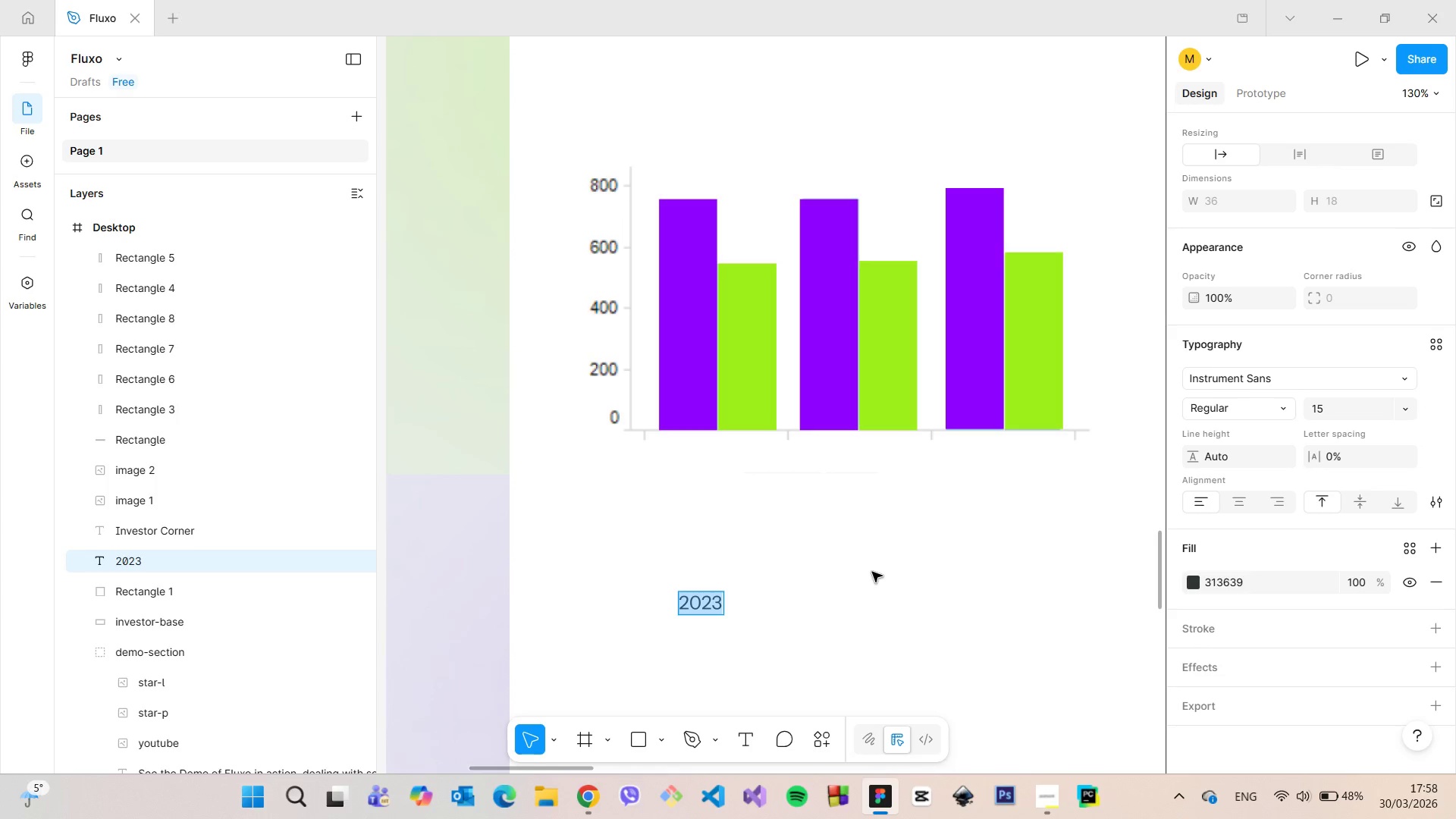 
left_click([873, 572])
 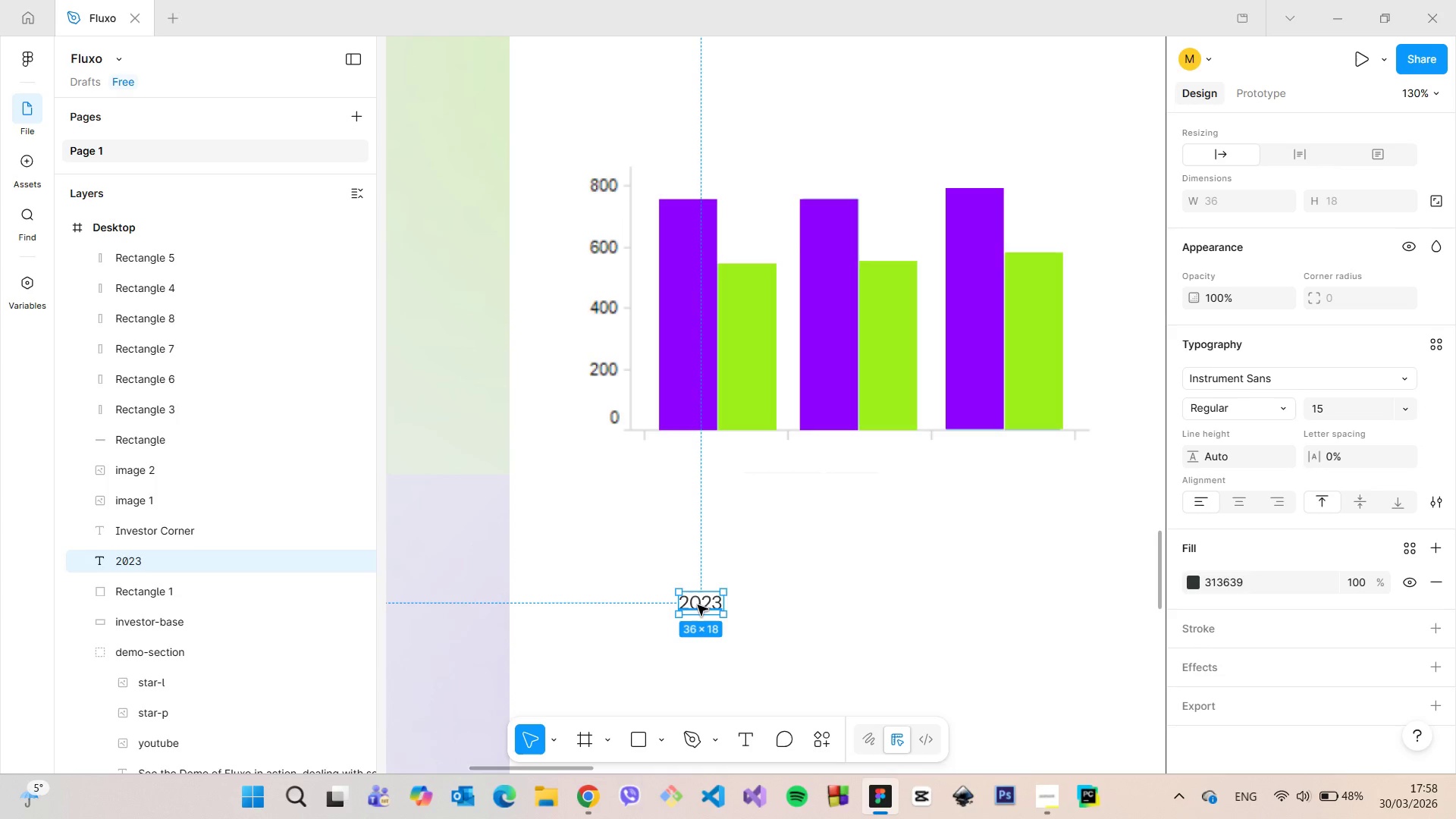 
left_click_drag(start_coordinate=[698, 605], to_coordinate=[714, 455])
 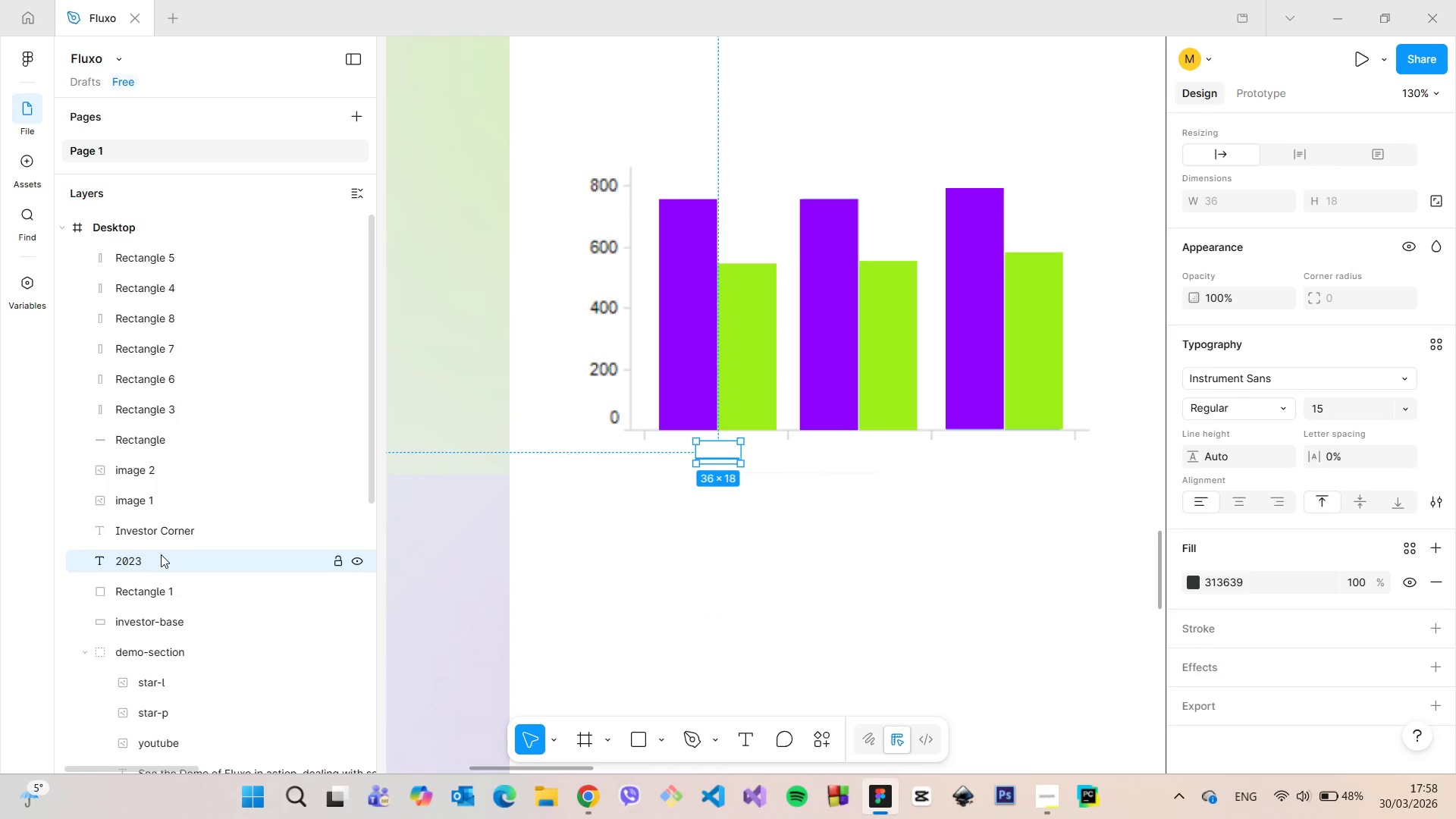 
left_click_drag(start_coordinate=[158, 559], to_coordinate=[170, 253])
 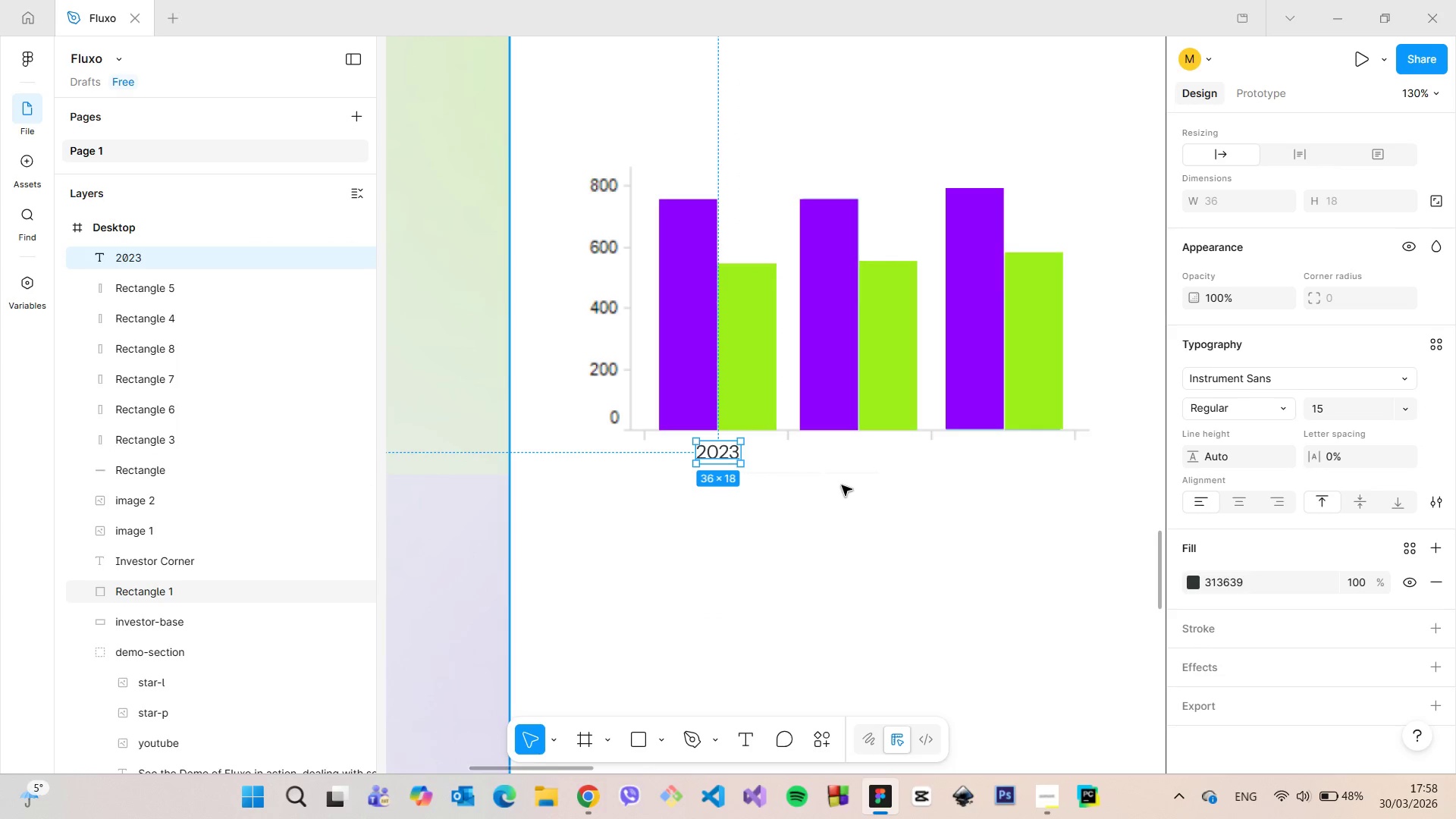 
left_click([810, 499])
 